 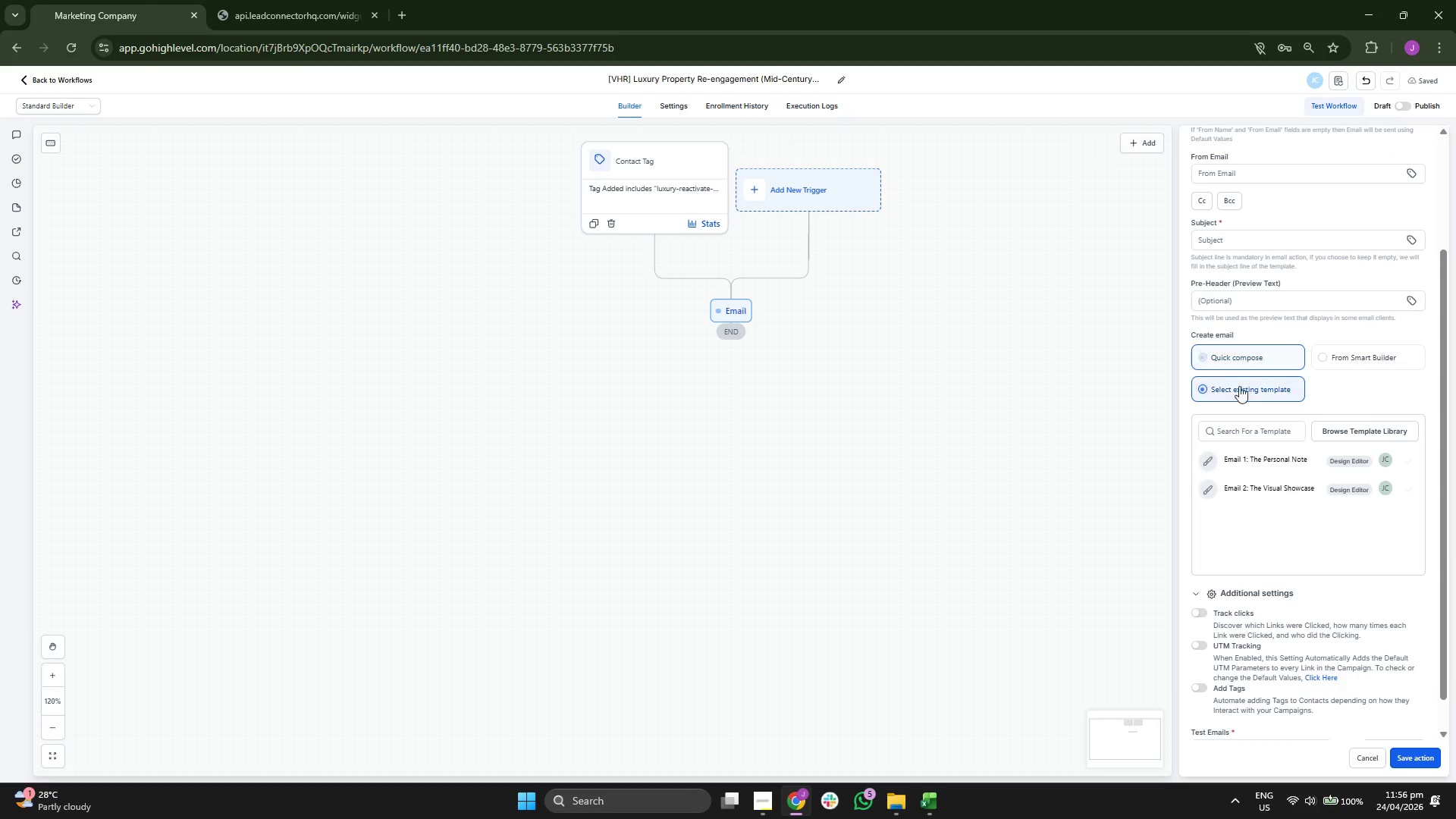 
scroll: coordinate [1290, 432], scroll_direction: up, amount: 1.0
 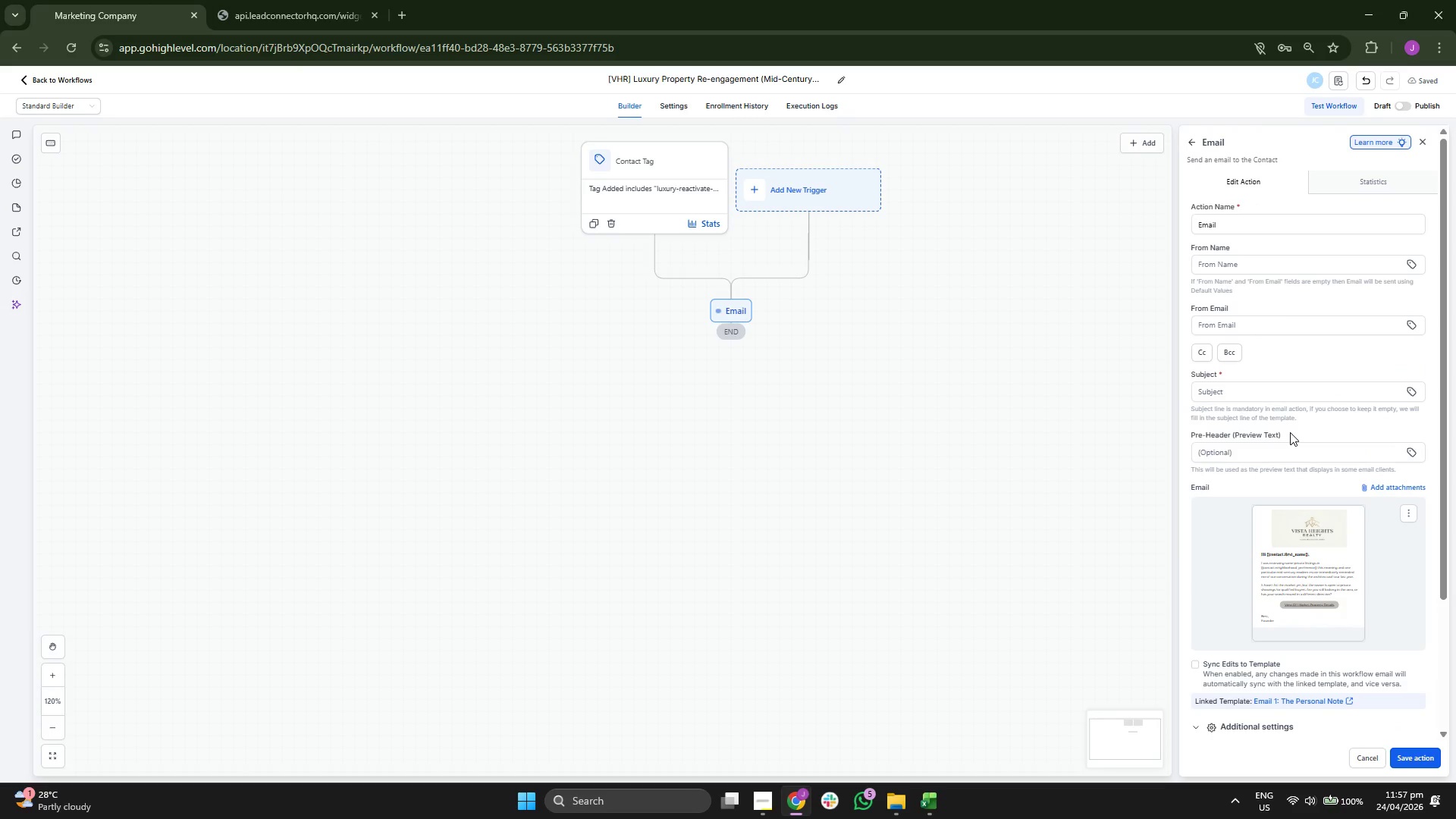 
scroll: coordinate [1290, 432], scroll_direction: down, amount: 2.0
 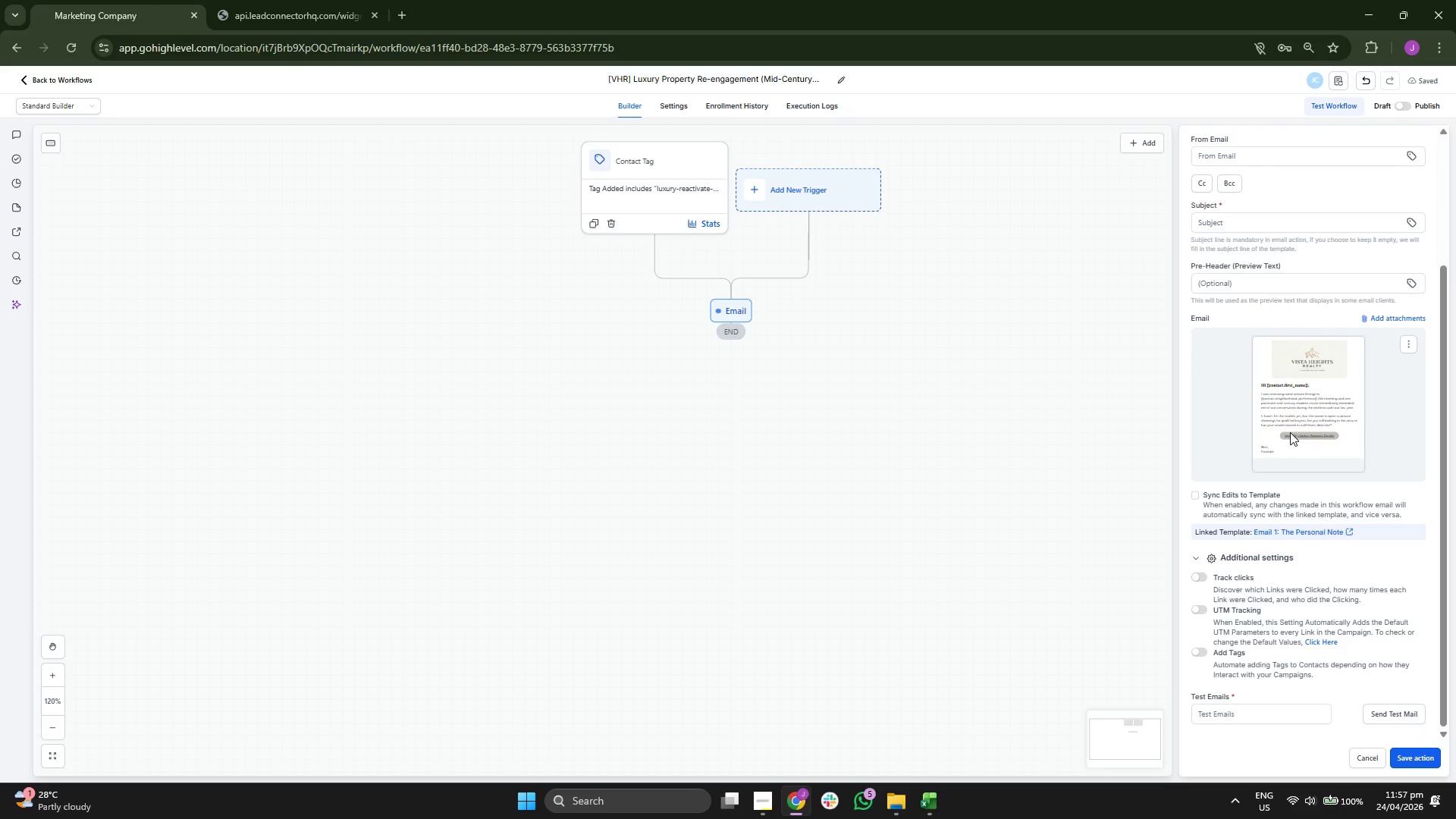 
scroll: coordinate [1290, 430], scroll_direction: up, amount: 4.0
 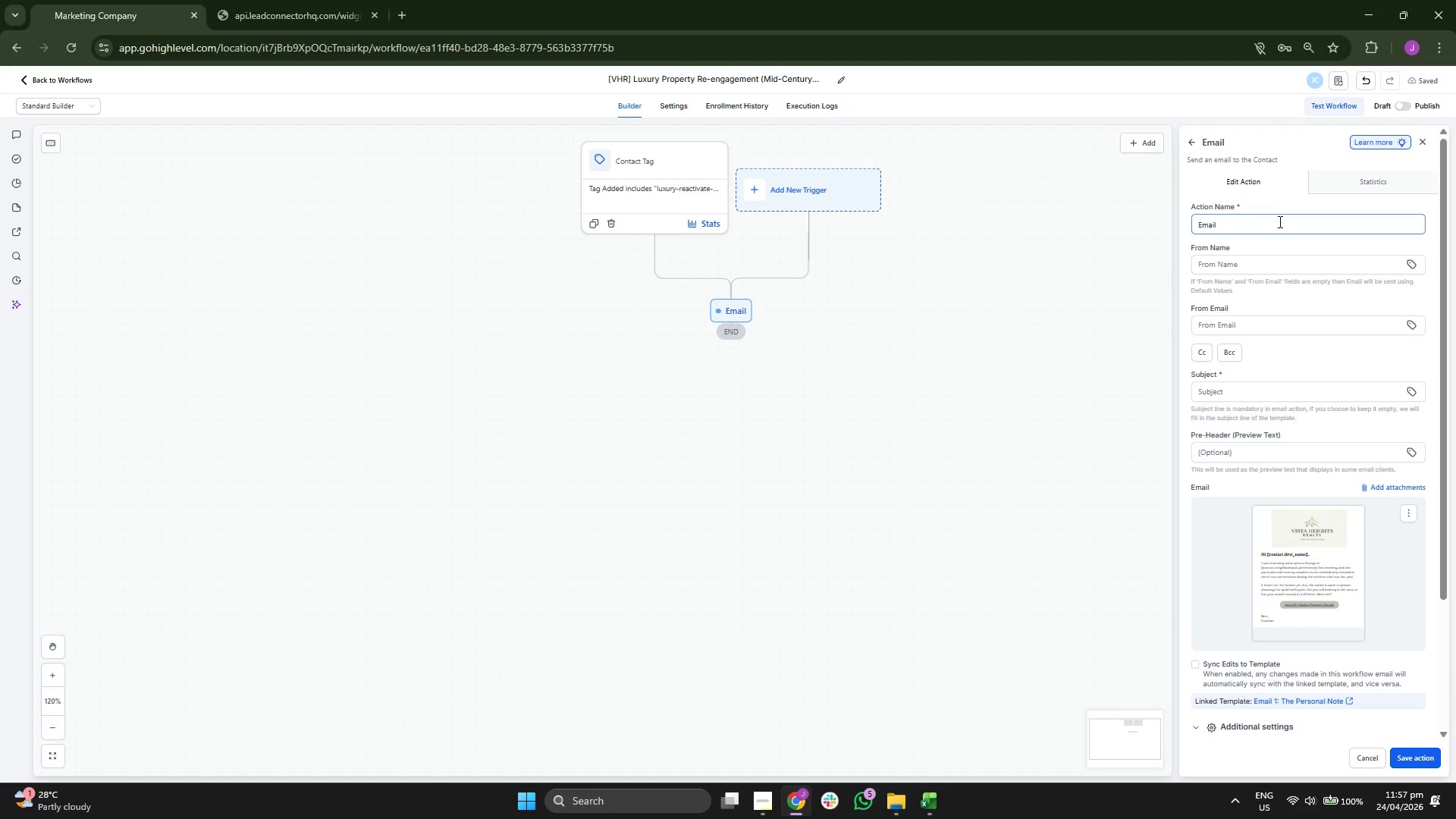 
type( 1: Tje )
key(Backspace)
key(Backspace)
key(Backspace)
type(he p)
key(Backspace)
type(Personal Note)
 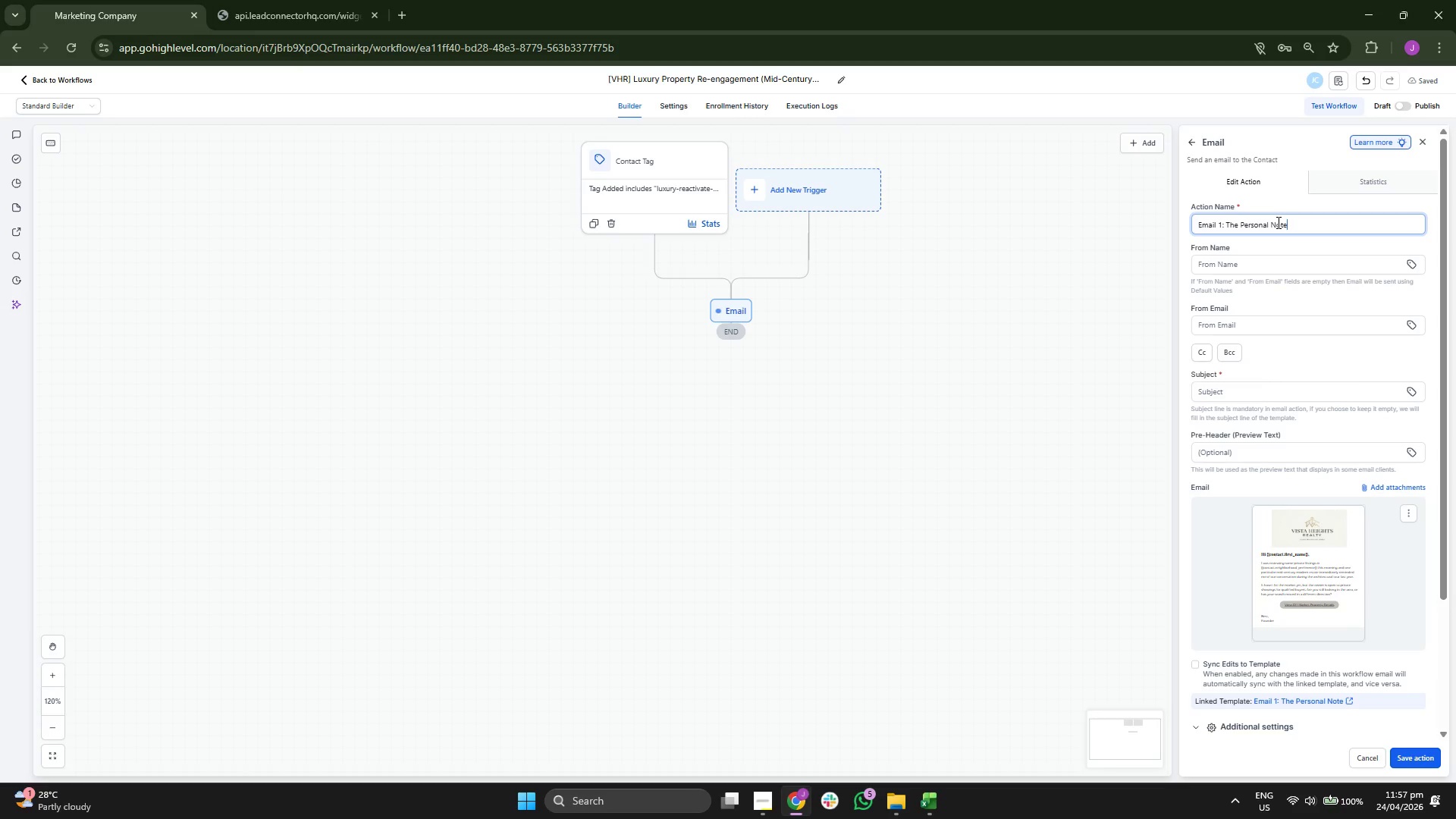 
left_click([1243, 333])
 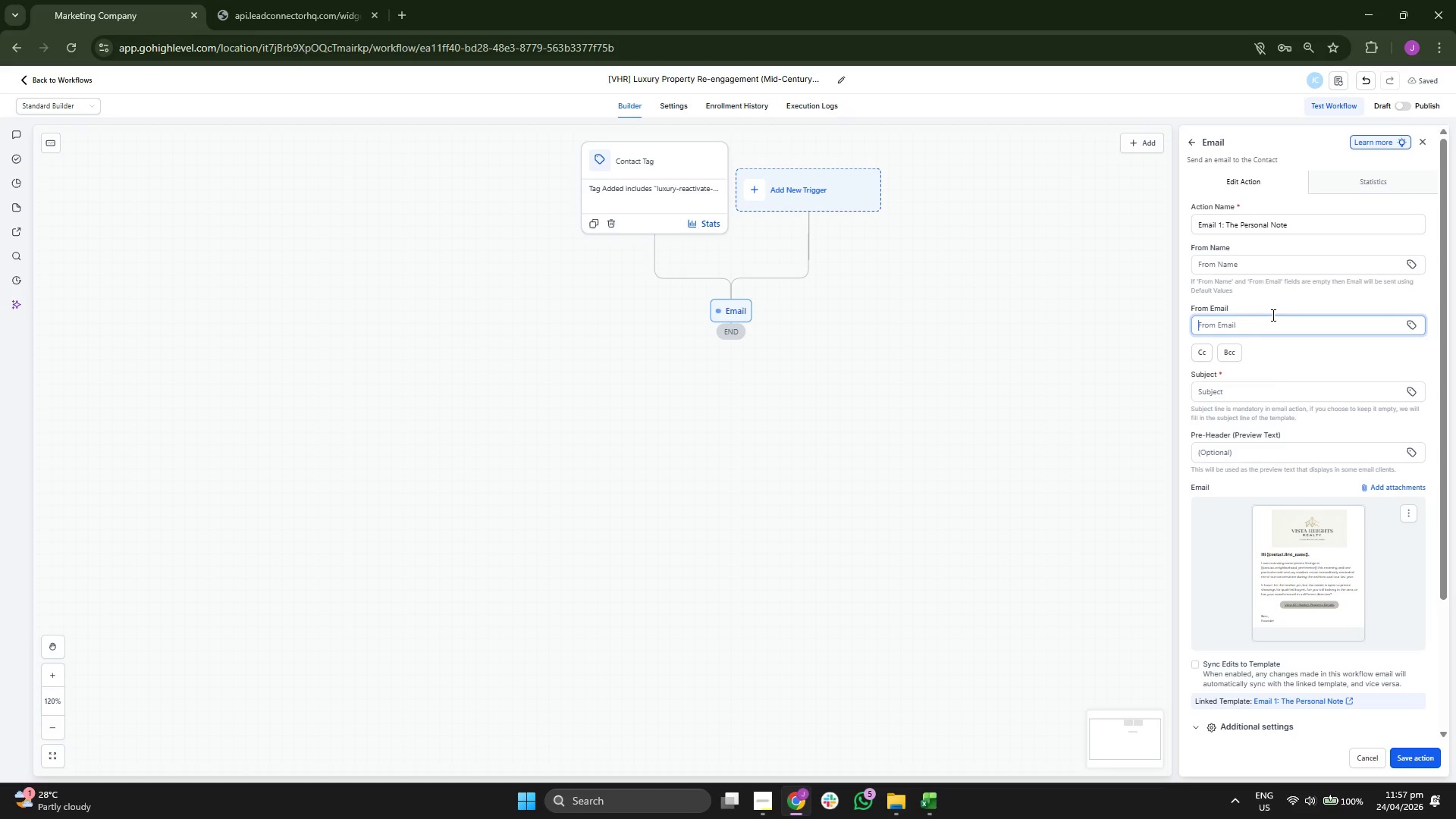 
type(f)
key(Backspace)
type(re)
key(Backspace)
key(Backspace)
type(vistare)
key(Backspace)
key(Backspace)
type(heights@realt)
key(Backspace)
type(ty.com)
 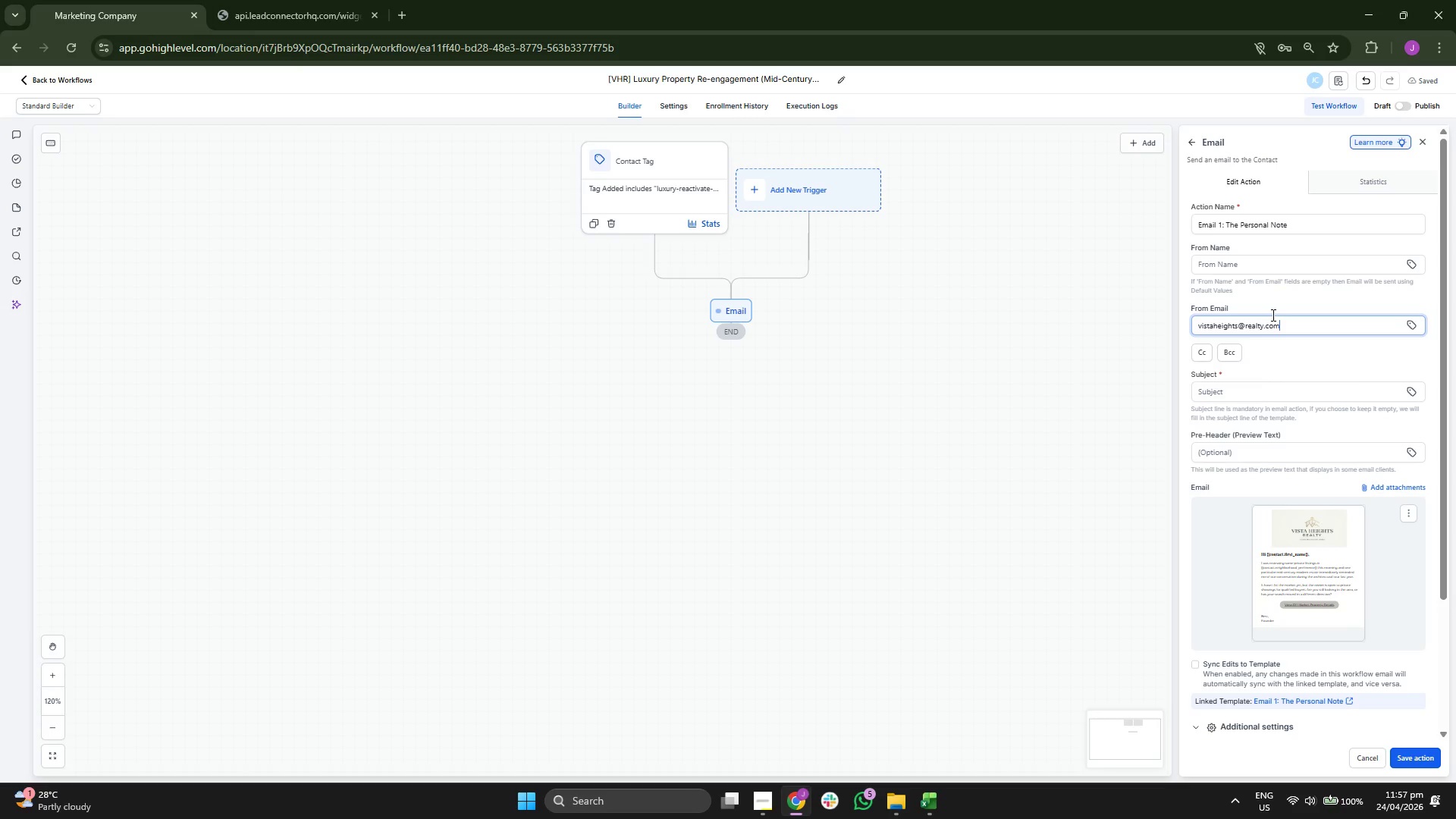 
left_click([1302, 358])
 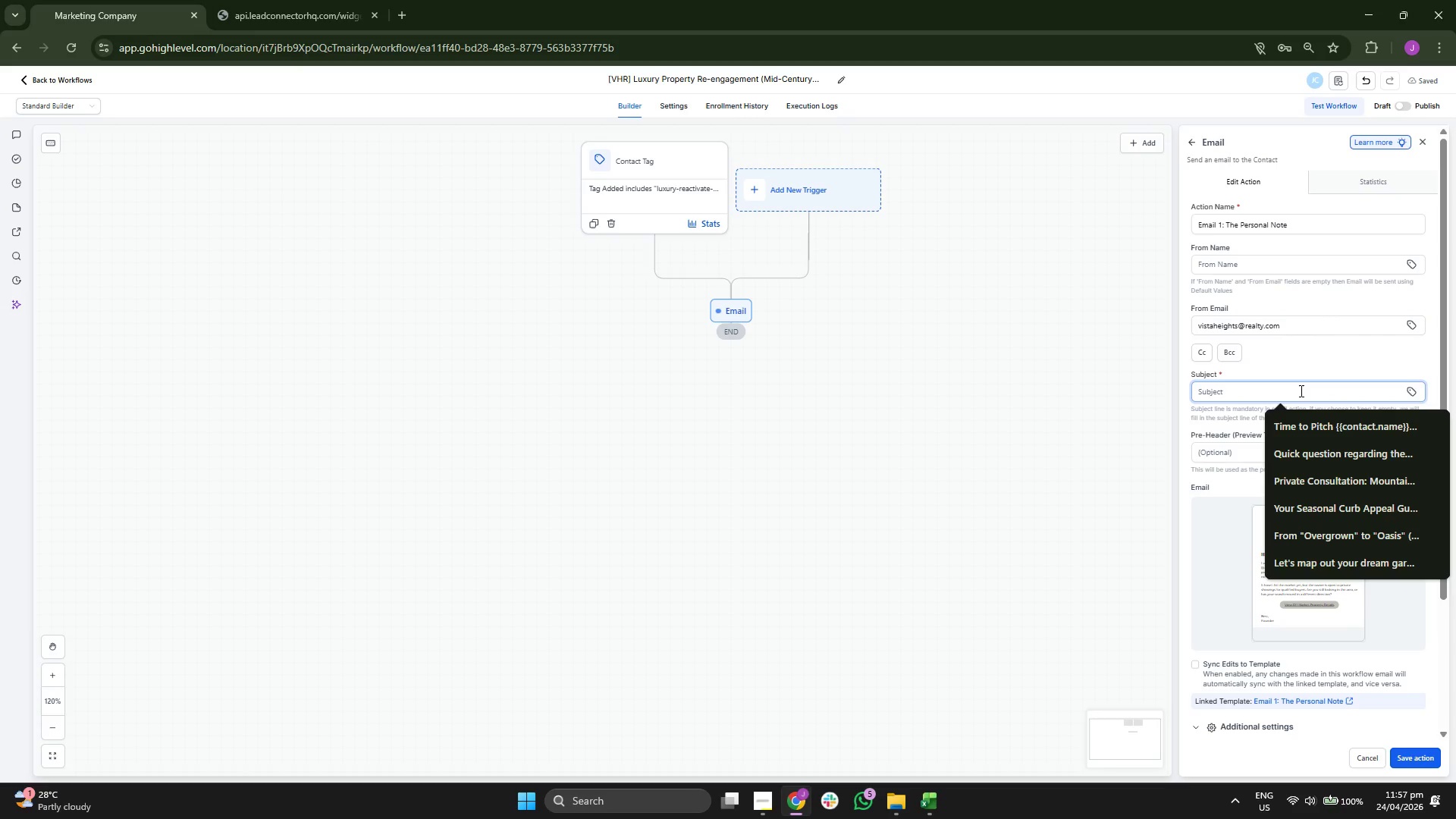 
wait(5.49)
 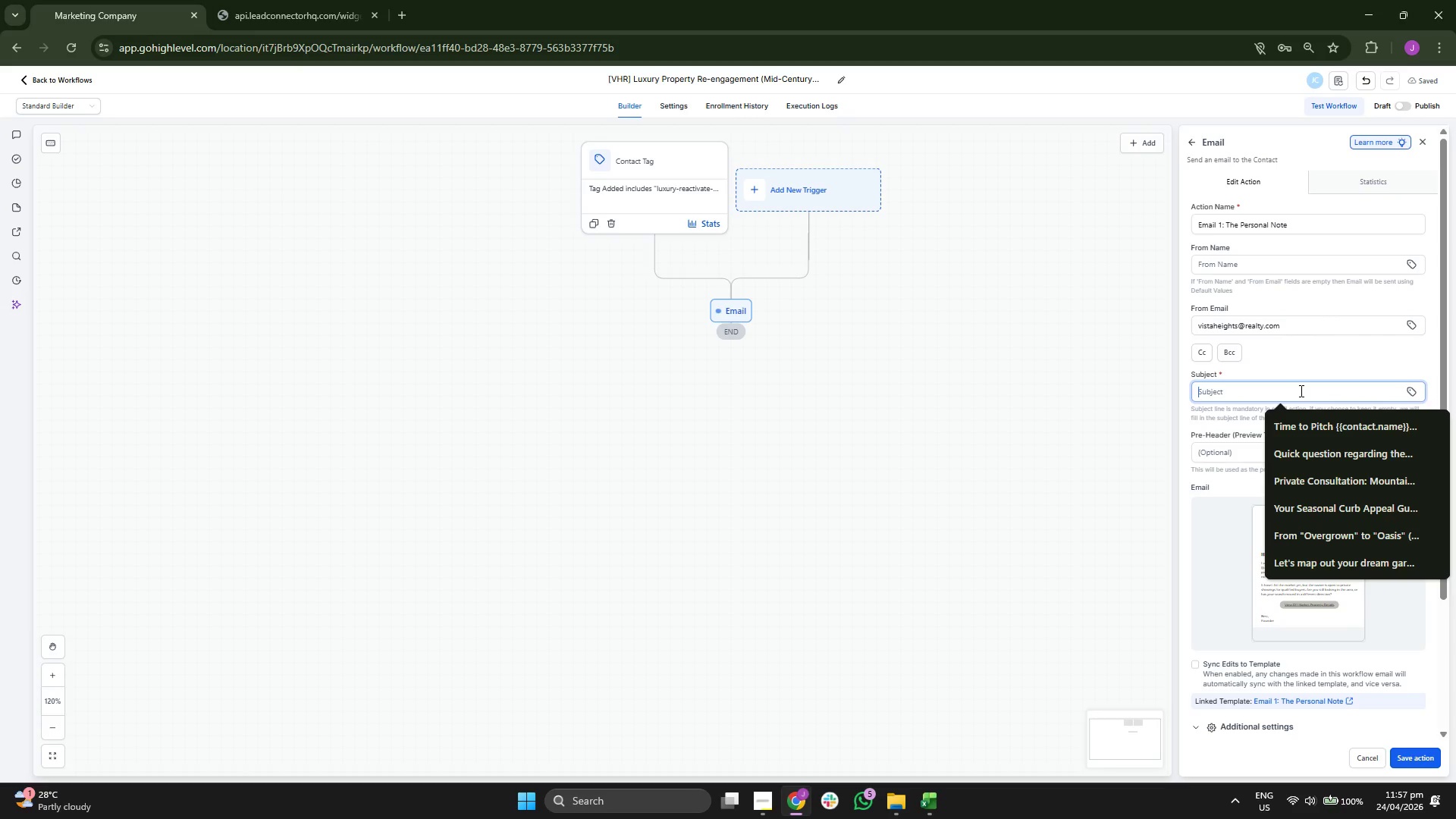 
type(Quick question regarding )
 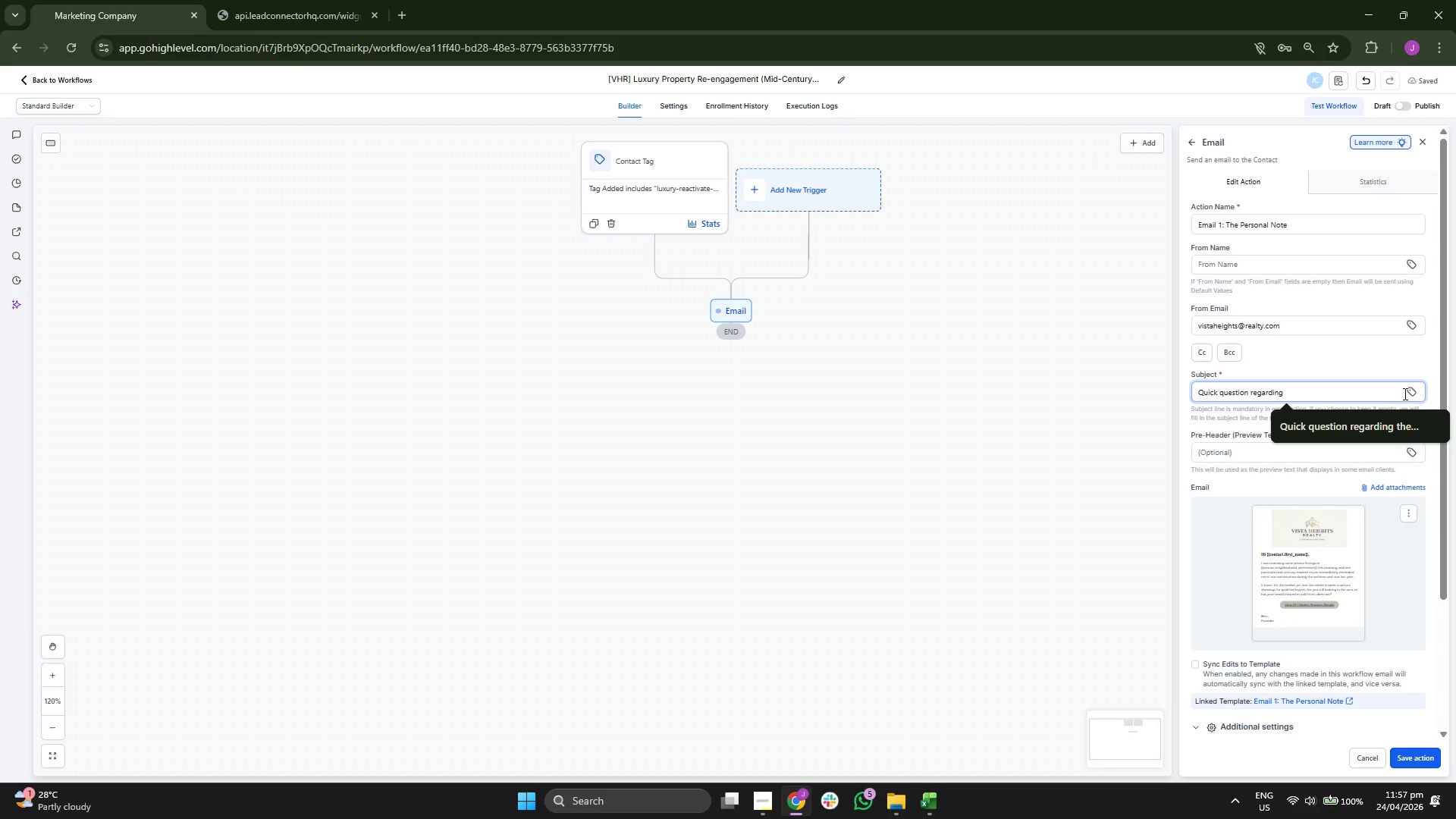 
left_click([1407, 390])
 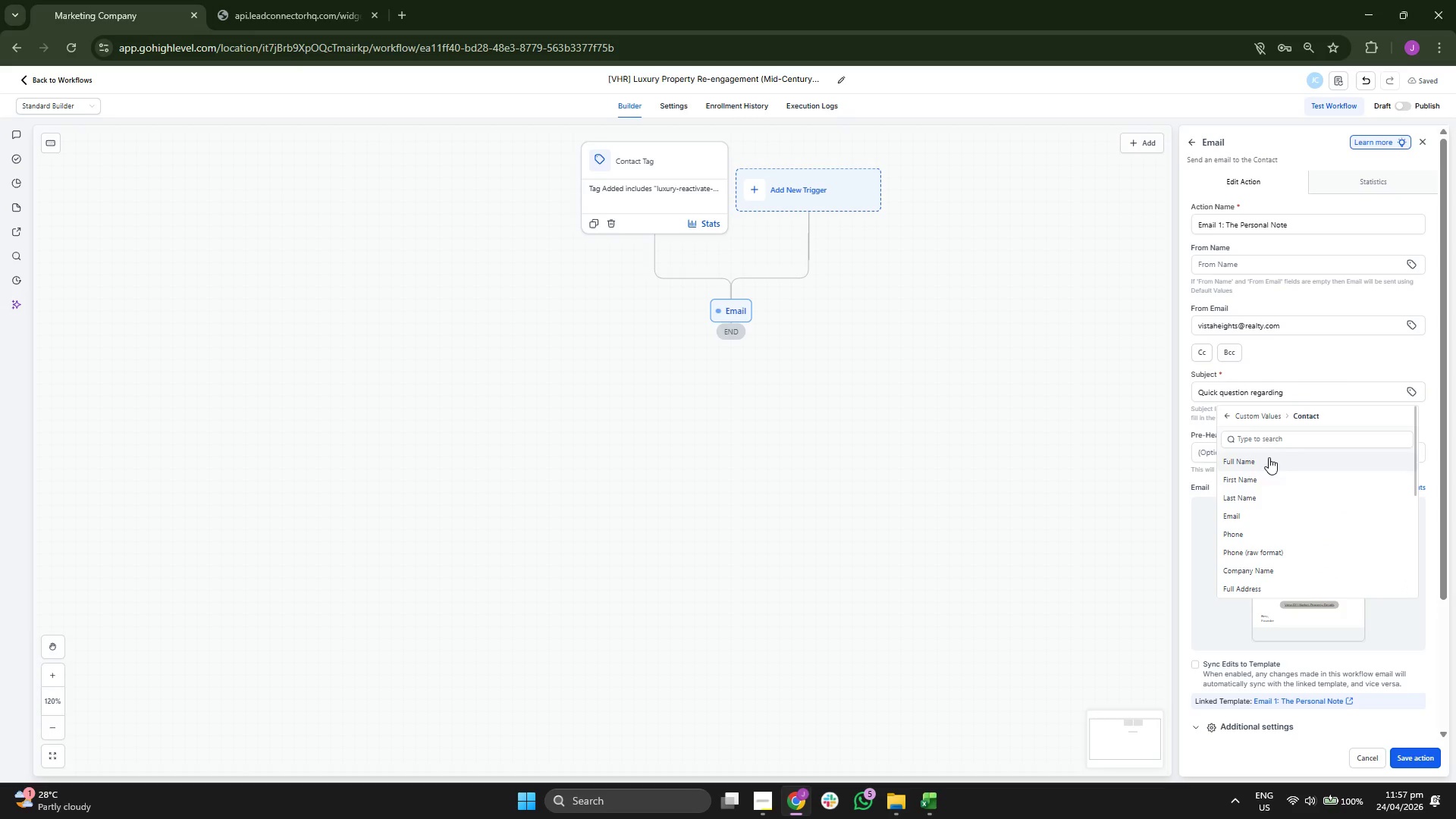 
left_click([1291, 584])
 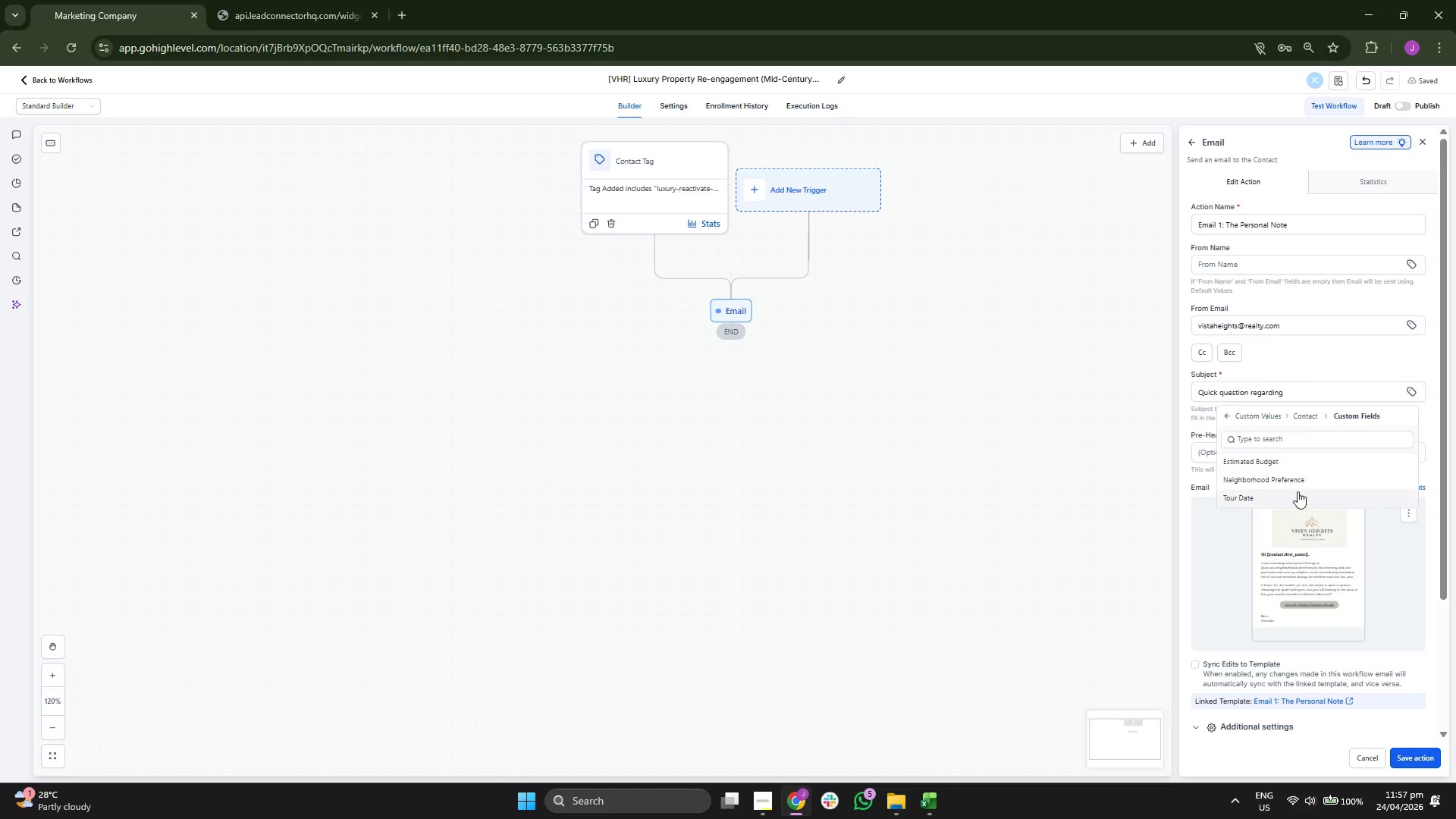 
scroll: coordinate [1288, 577], scroll_direction: down, amount: 5.0
 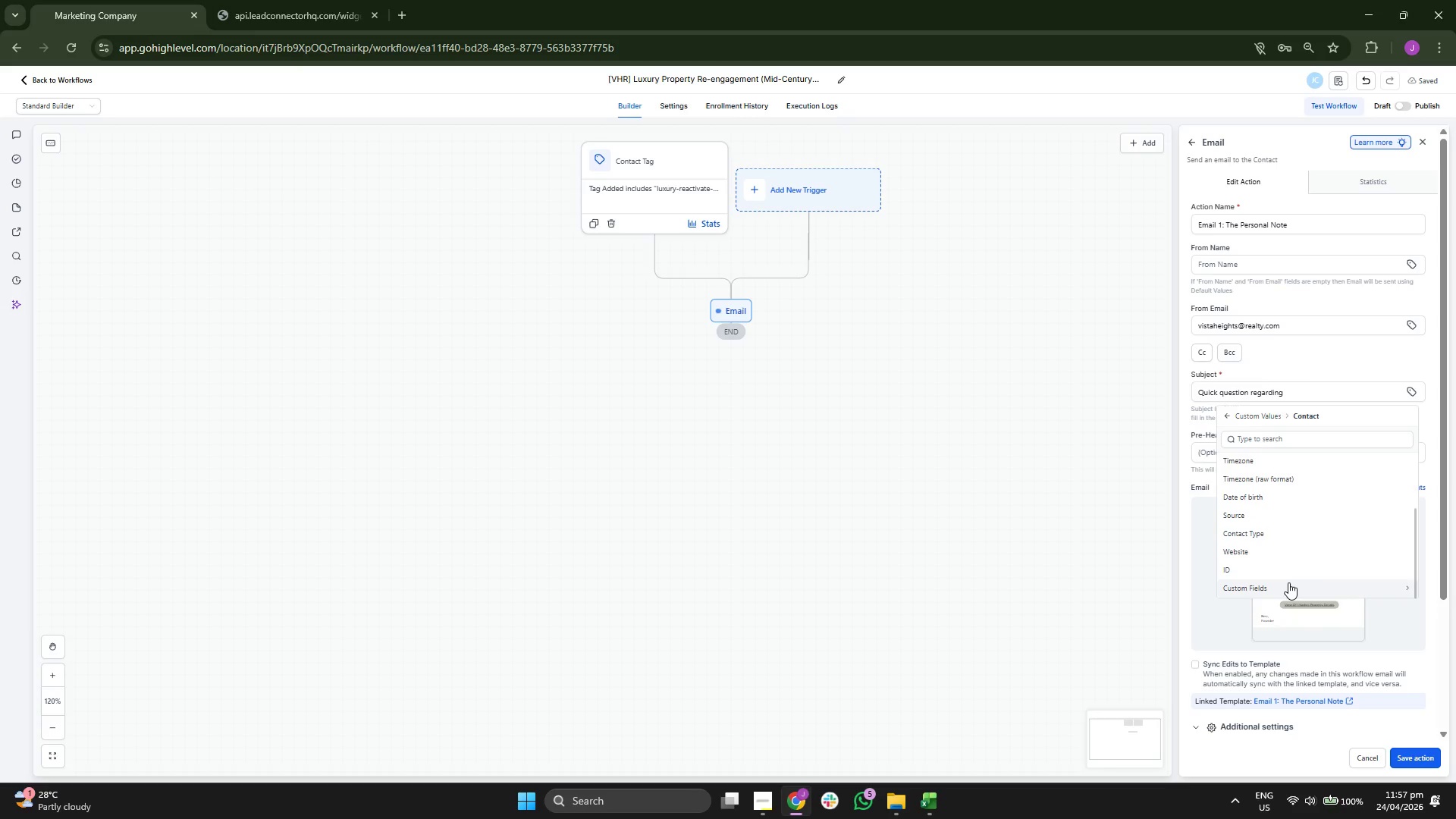 
left_click([1299, 478])
 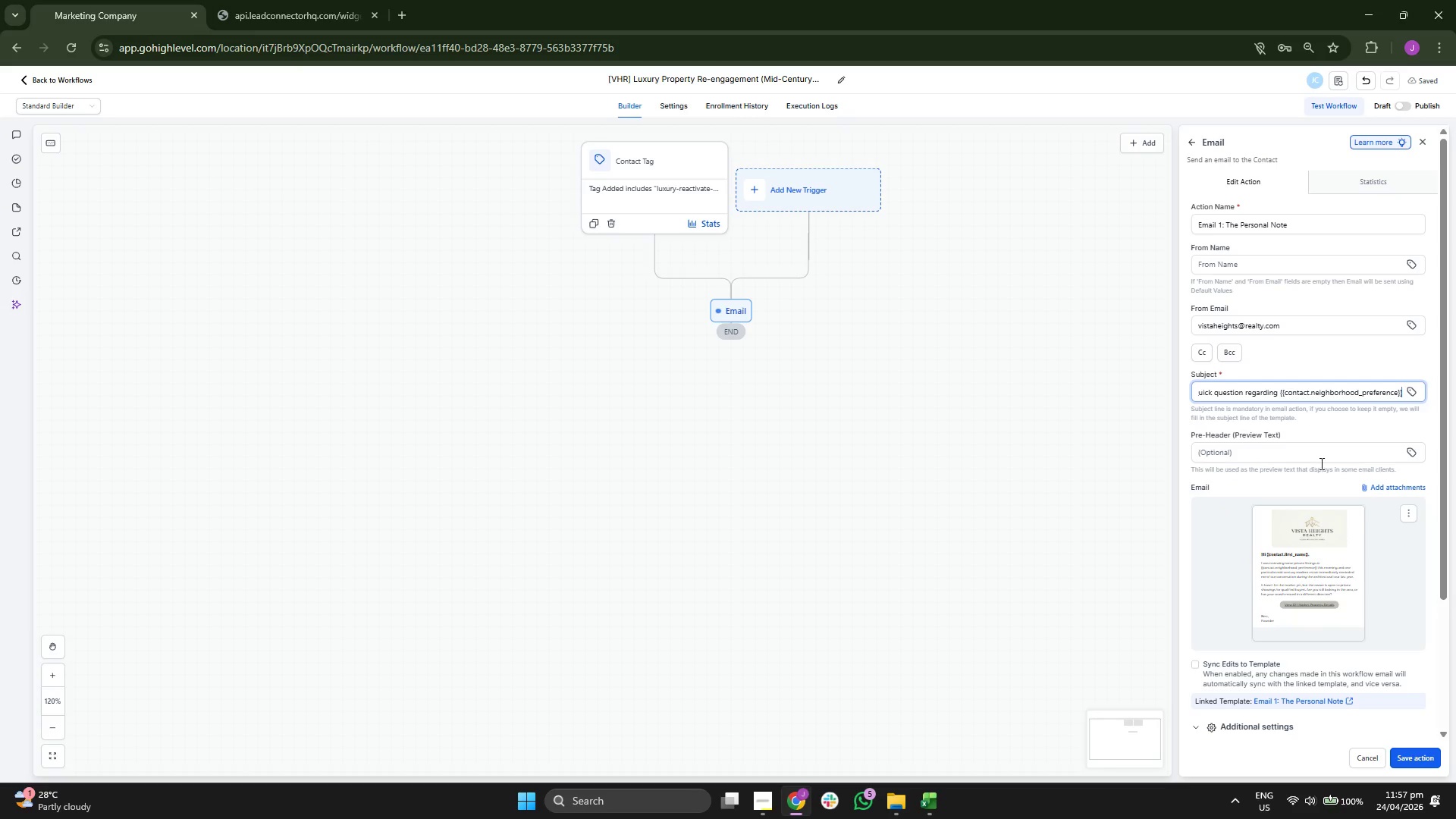 
scroll: coordinate [1311, 542], scroll_direction: down, amount: 4.0
 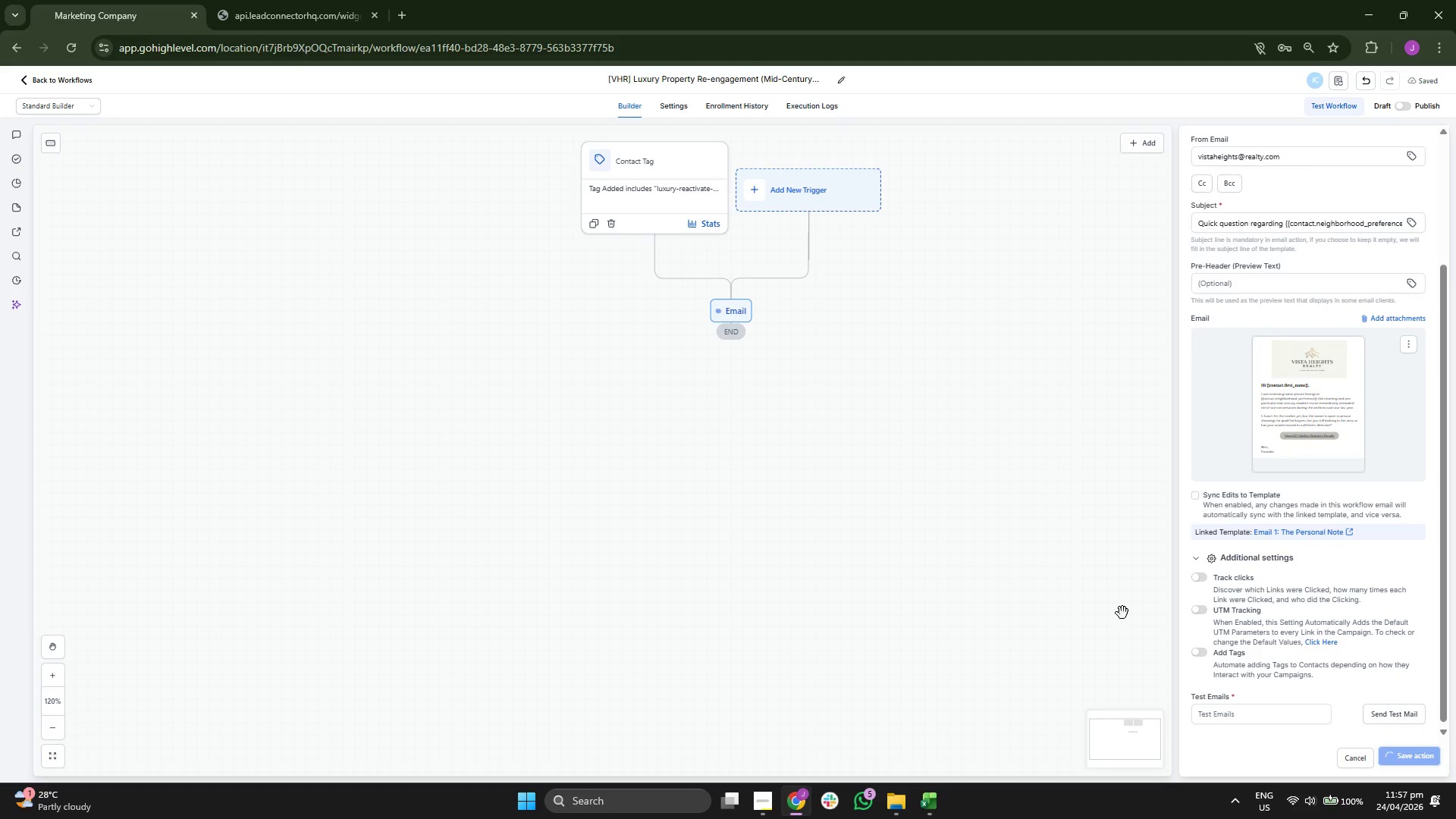 
left_click_drag(start_coordinate=[918, 494], to_coordinate=[927, 457])
 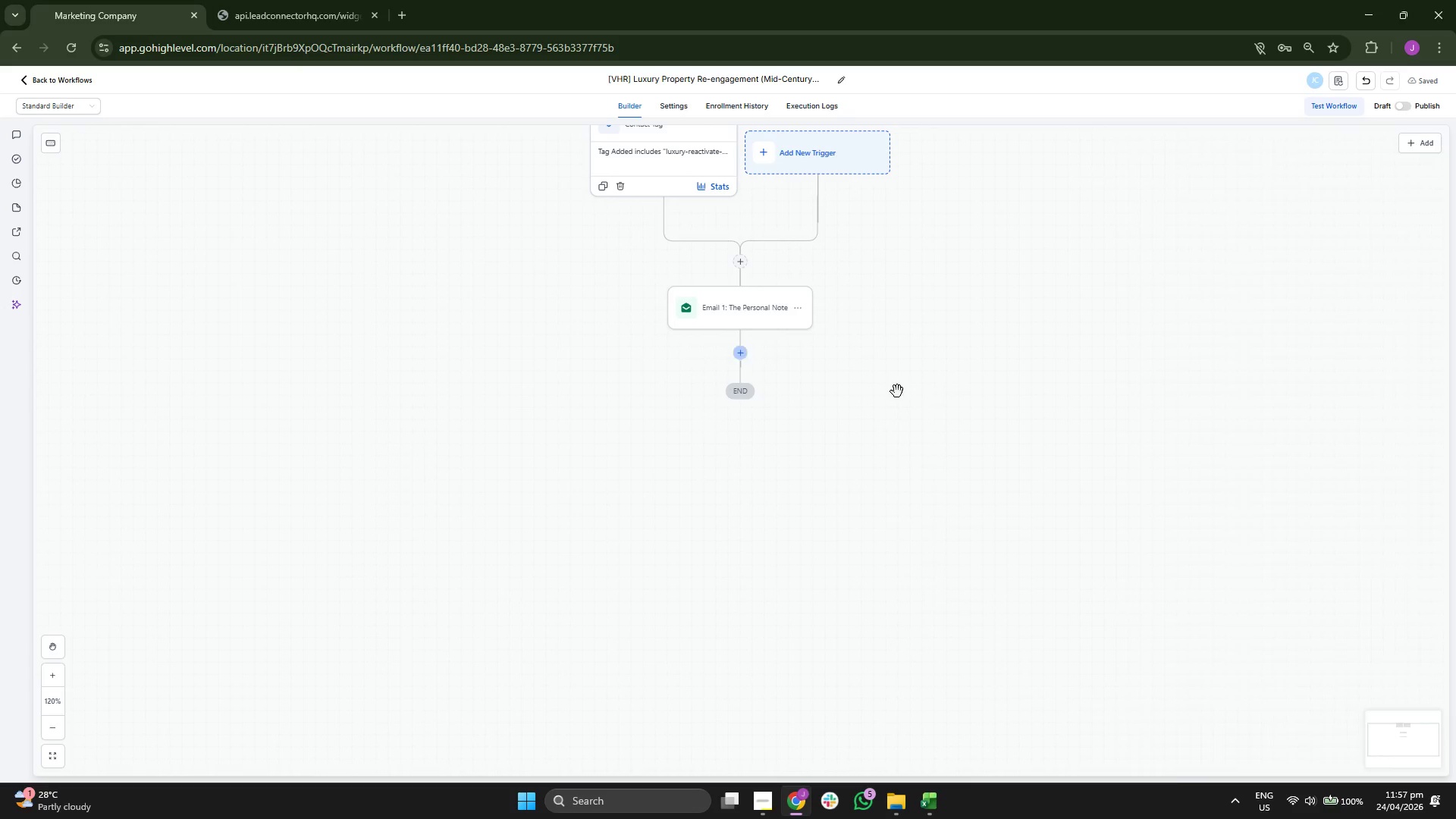 
scroll: coordinate [1305, 406], scroll_direction: down, amount: 7.0
 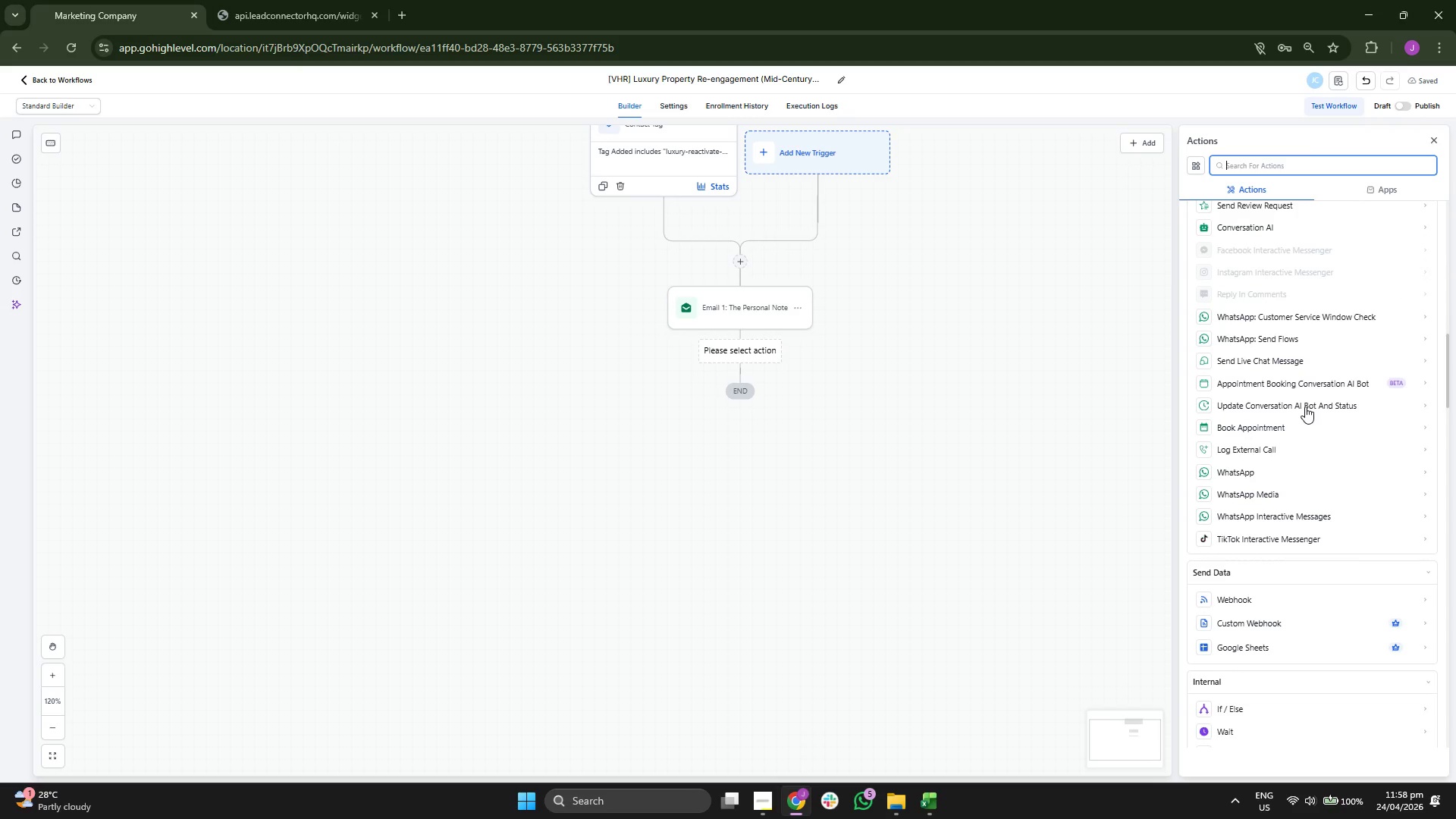 
scroll: coordinate [1305, 406], scroll_direction: up, amount: 1.0
 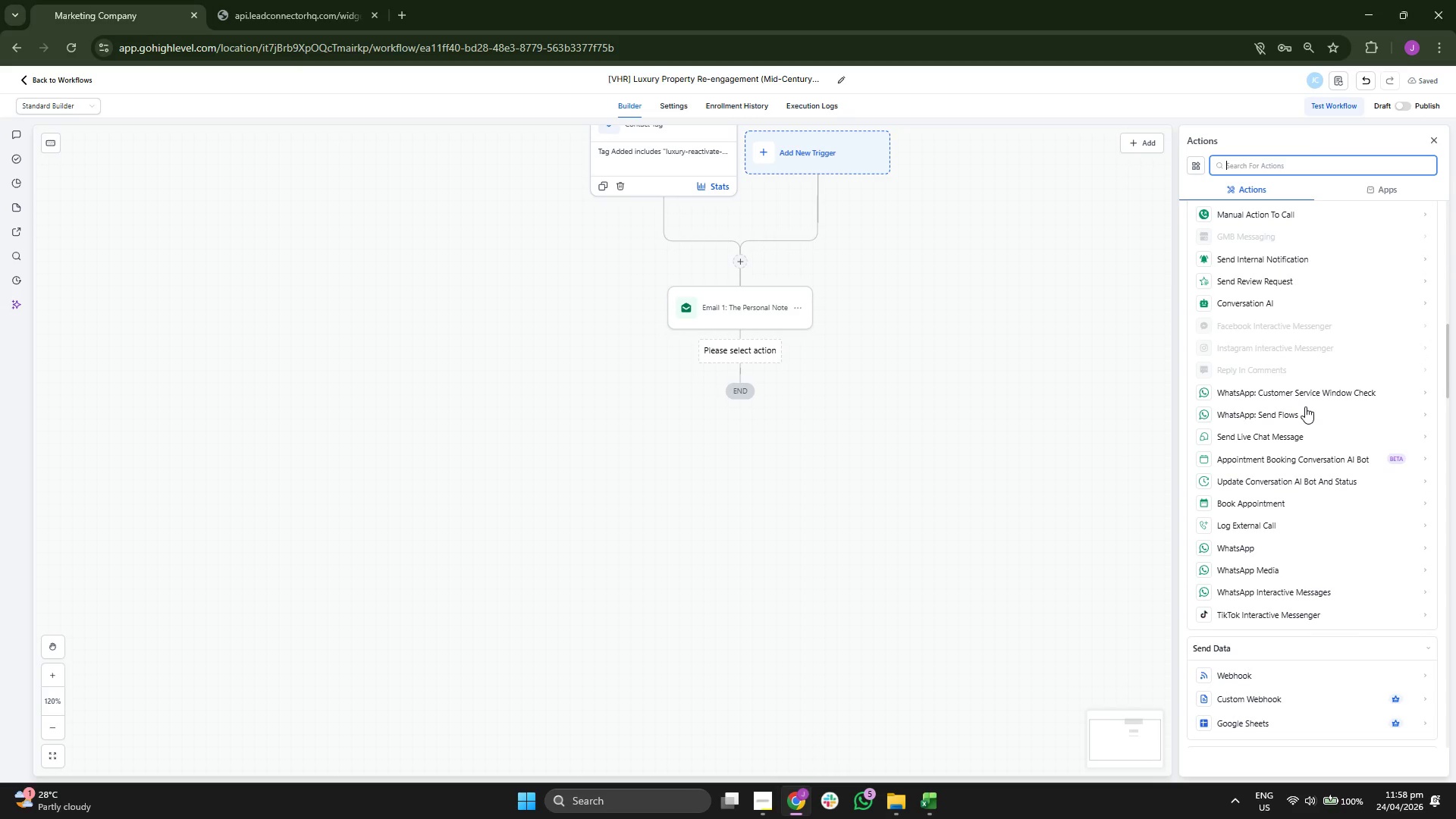 
scroll: coordinate [1305, 408], scroll_direction: down, amount: 5.0
 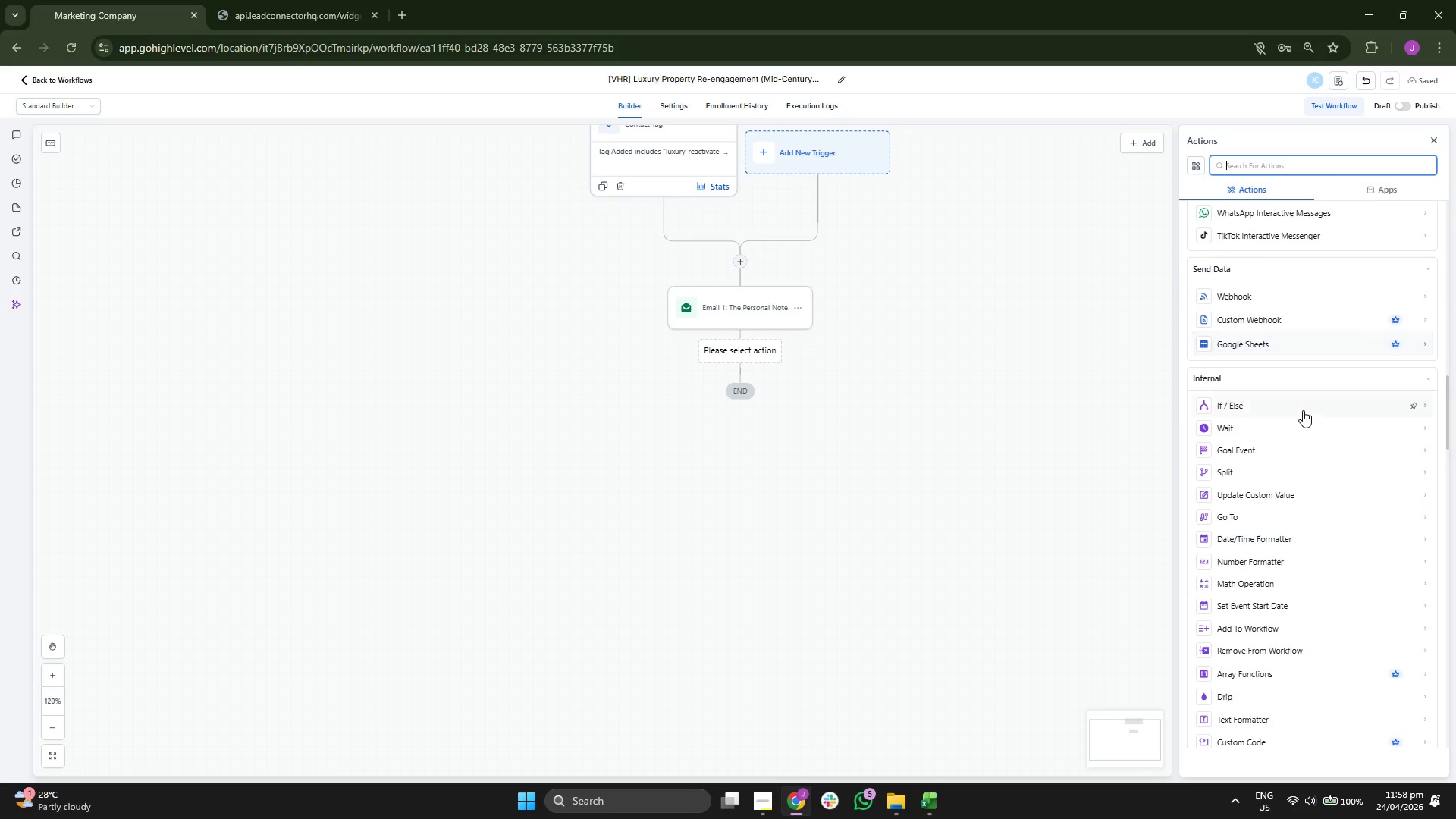 
scroll: coordinate [1301, 410], scroll_direction: up, amount: 2.0
 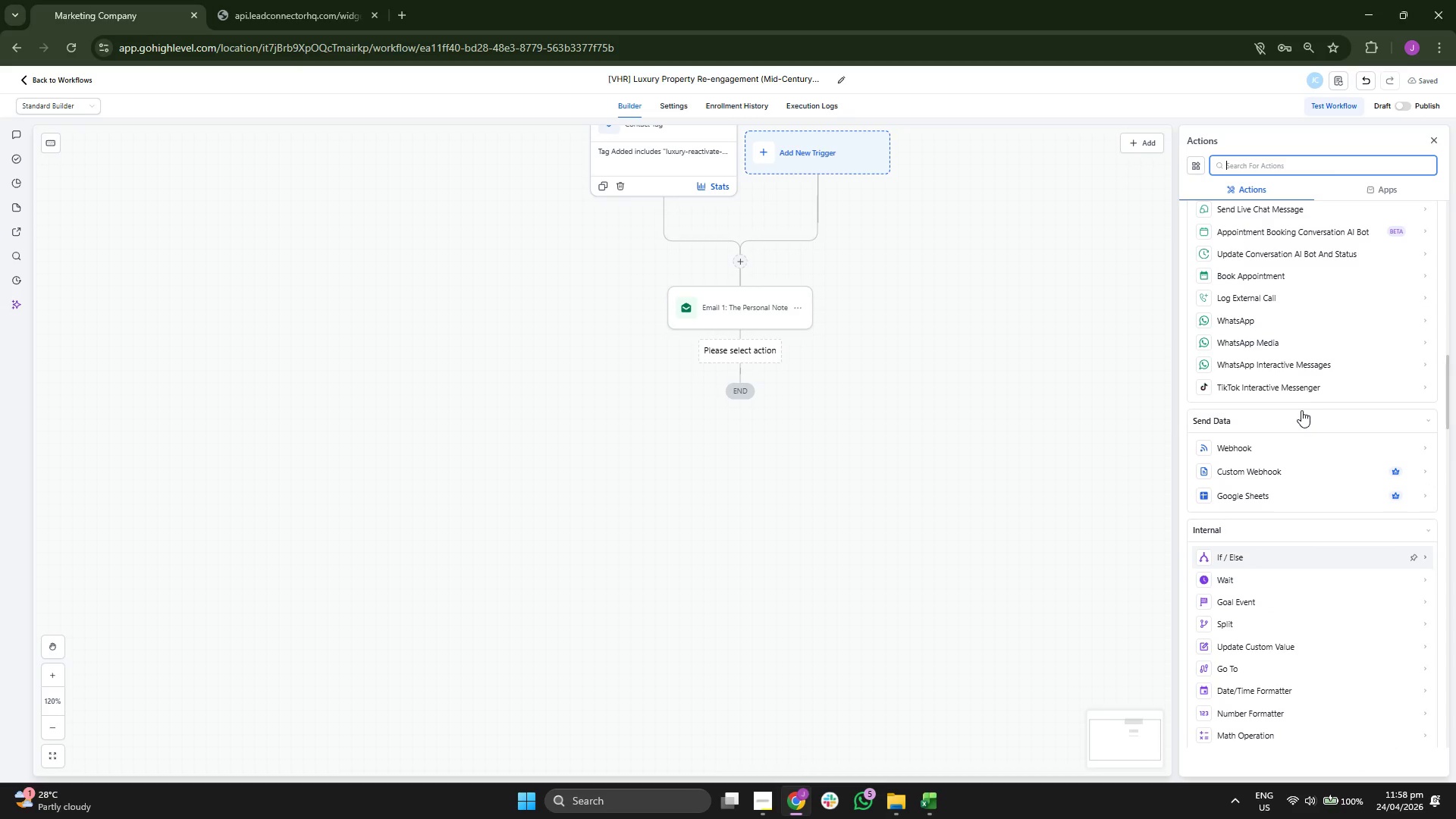 
scroll: coordinate [1301, 410], scroll_direction: down, amount: 1.0
 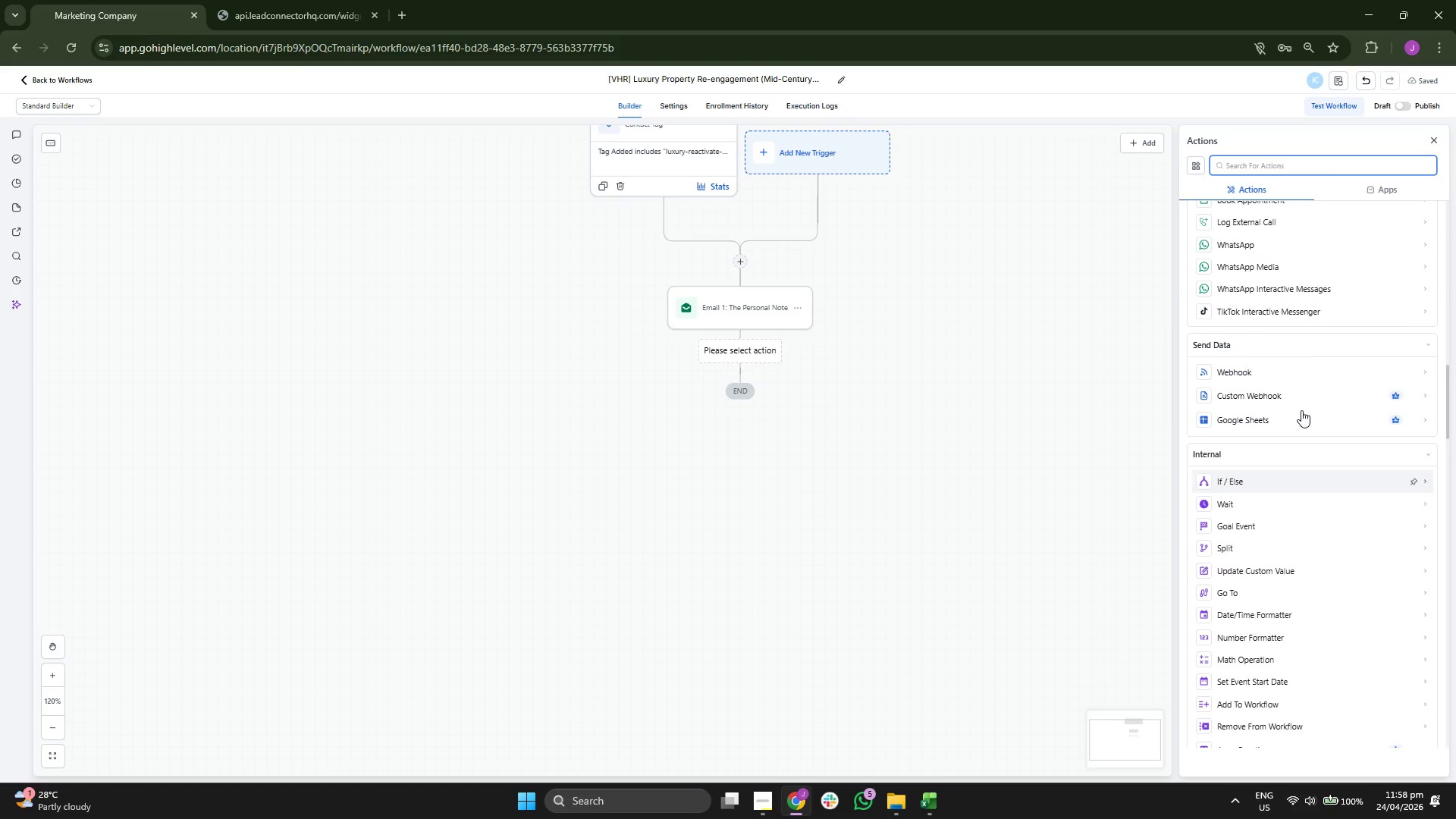 
scroll: coordinate [1301, 410], scroll_direction: up, amount: 3.0
 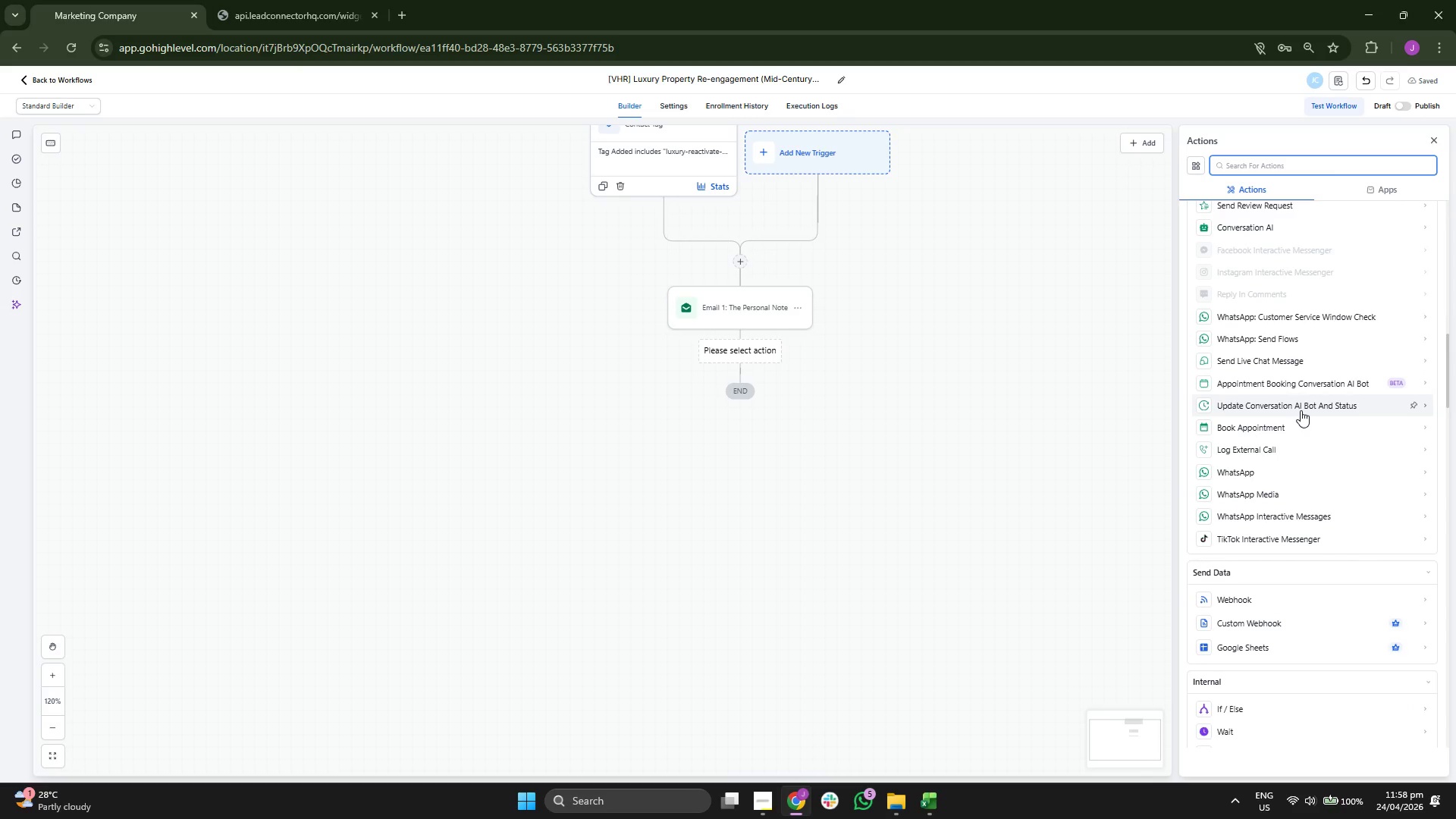 
scroll: coordinate [1291, 409], scroll_direction: down, amount: 6.0
 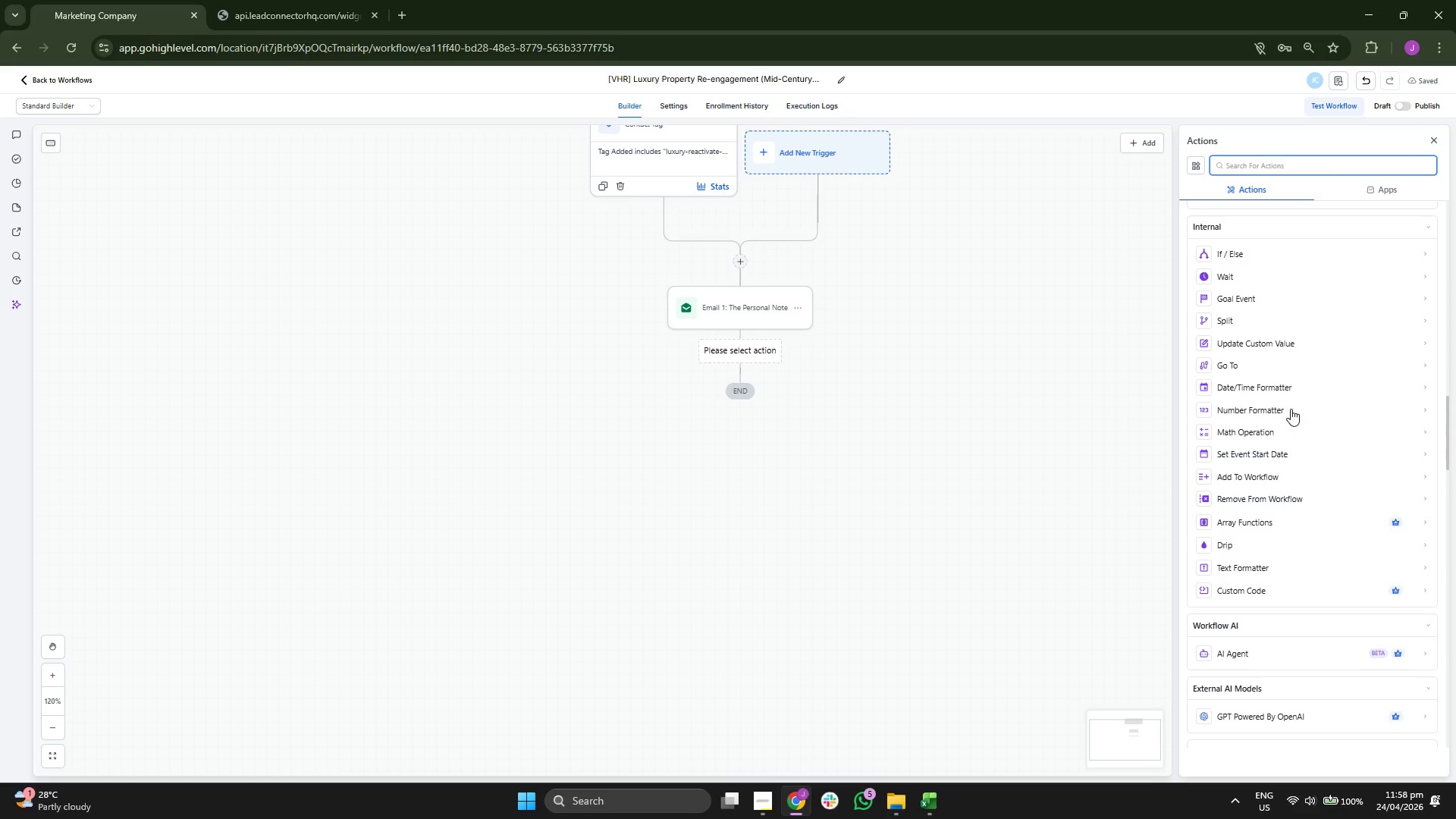 
scroll: coordinate [1291, 409], scroll_direction: down, amount: 2.0
 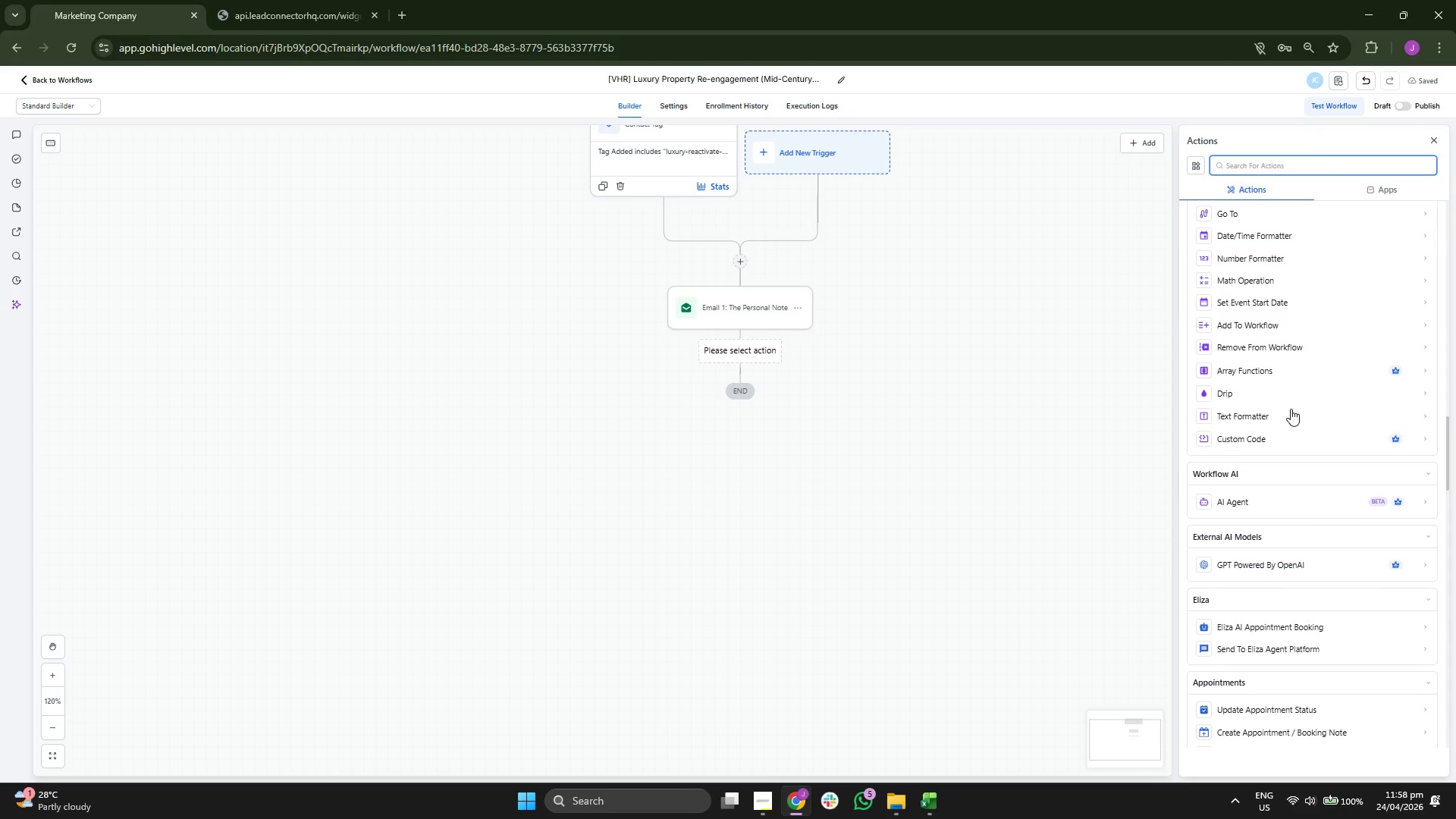 
scroll: coordinate [1291, 409], scroll_direction: up, amount: 3.0
 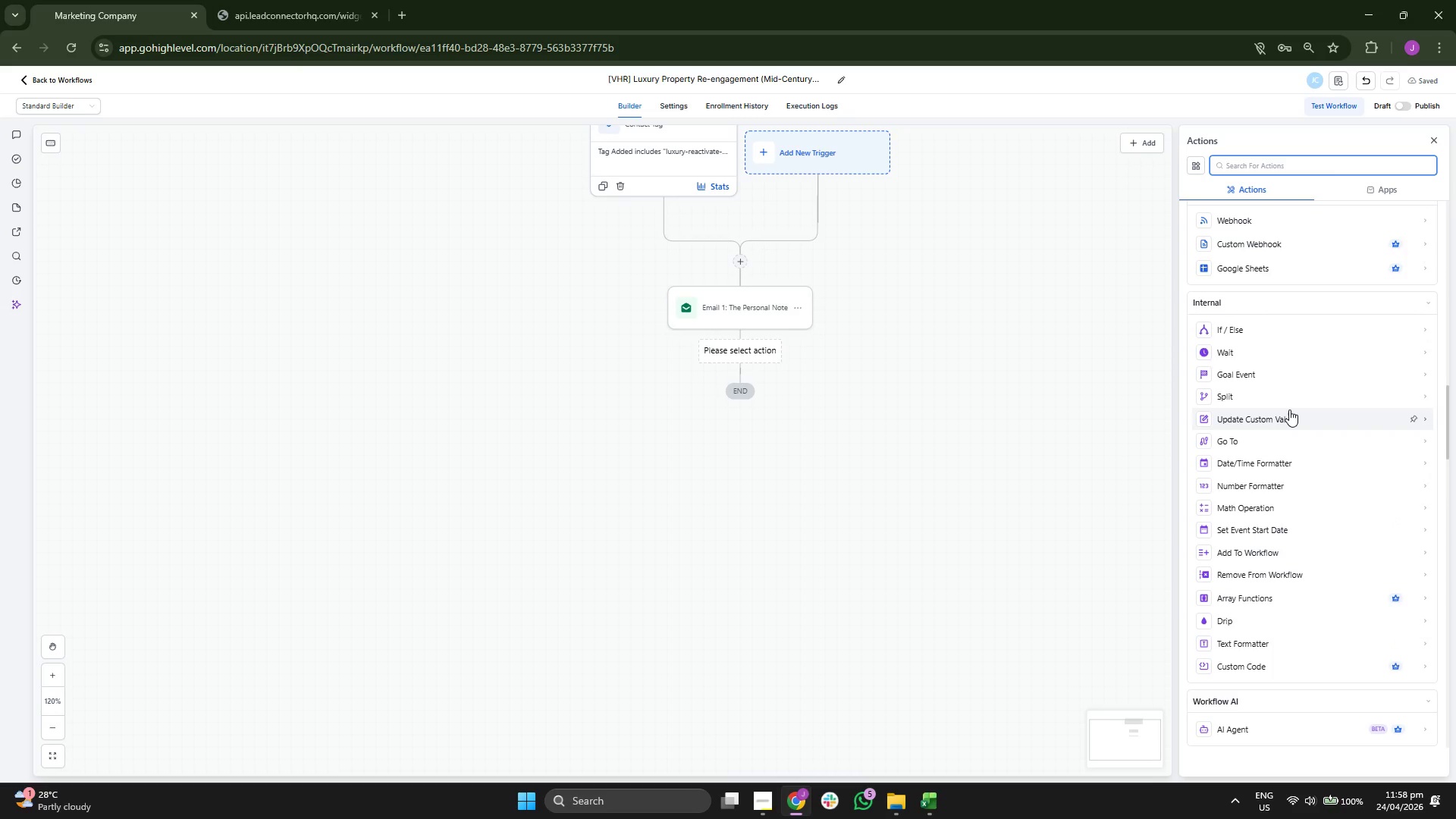 
scroll: coordinate [1289, 410], scroll_direction: down, amount: 1.0
 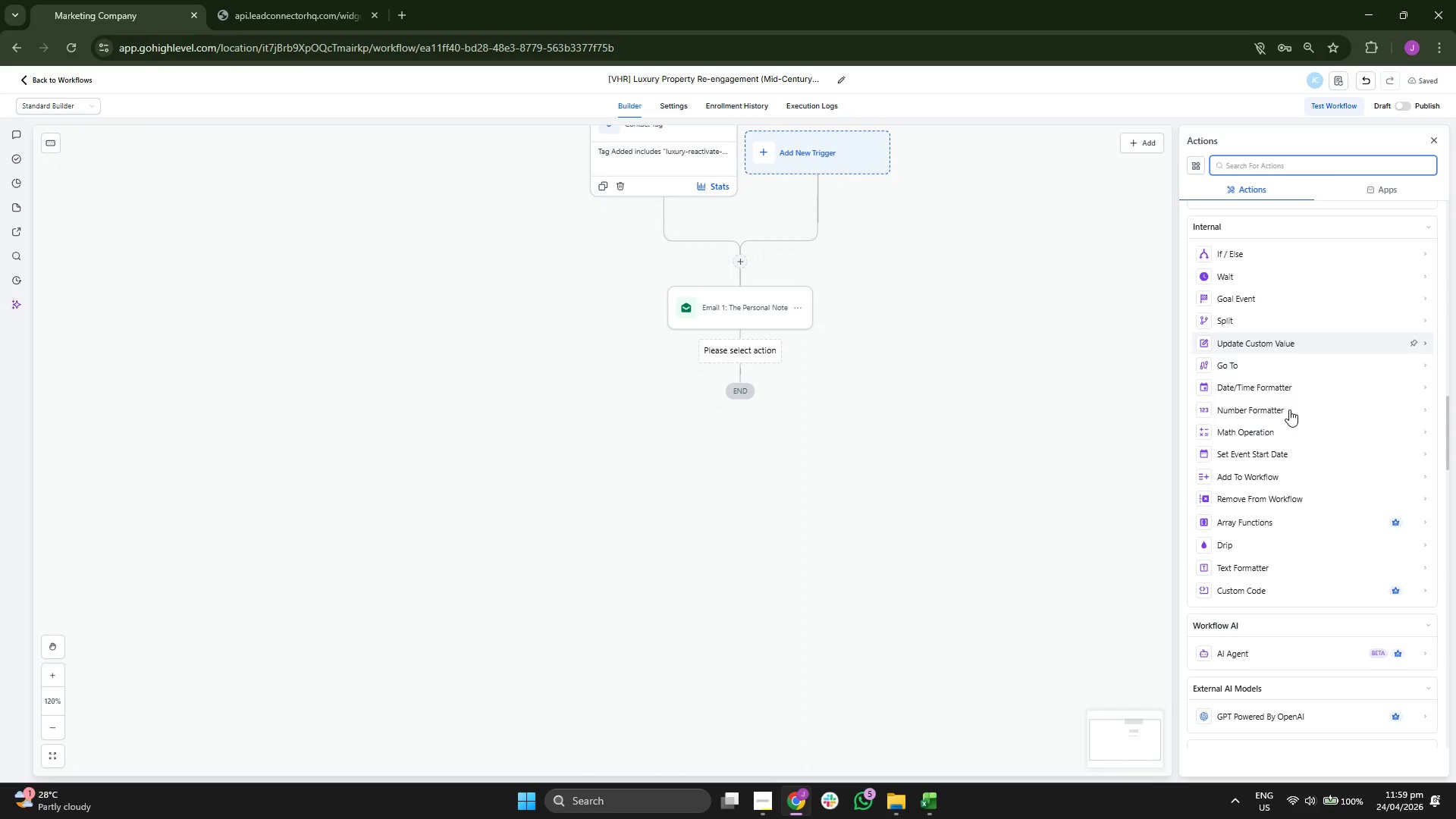 
wait(5.58)
 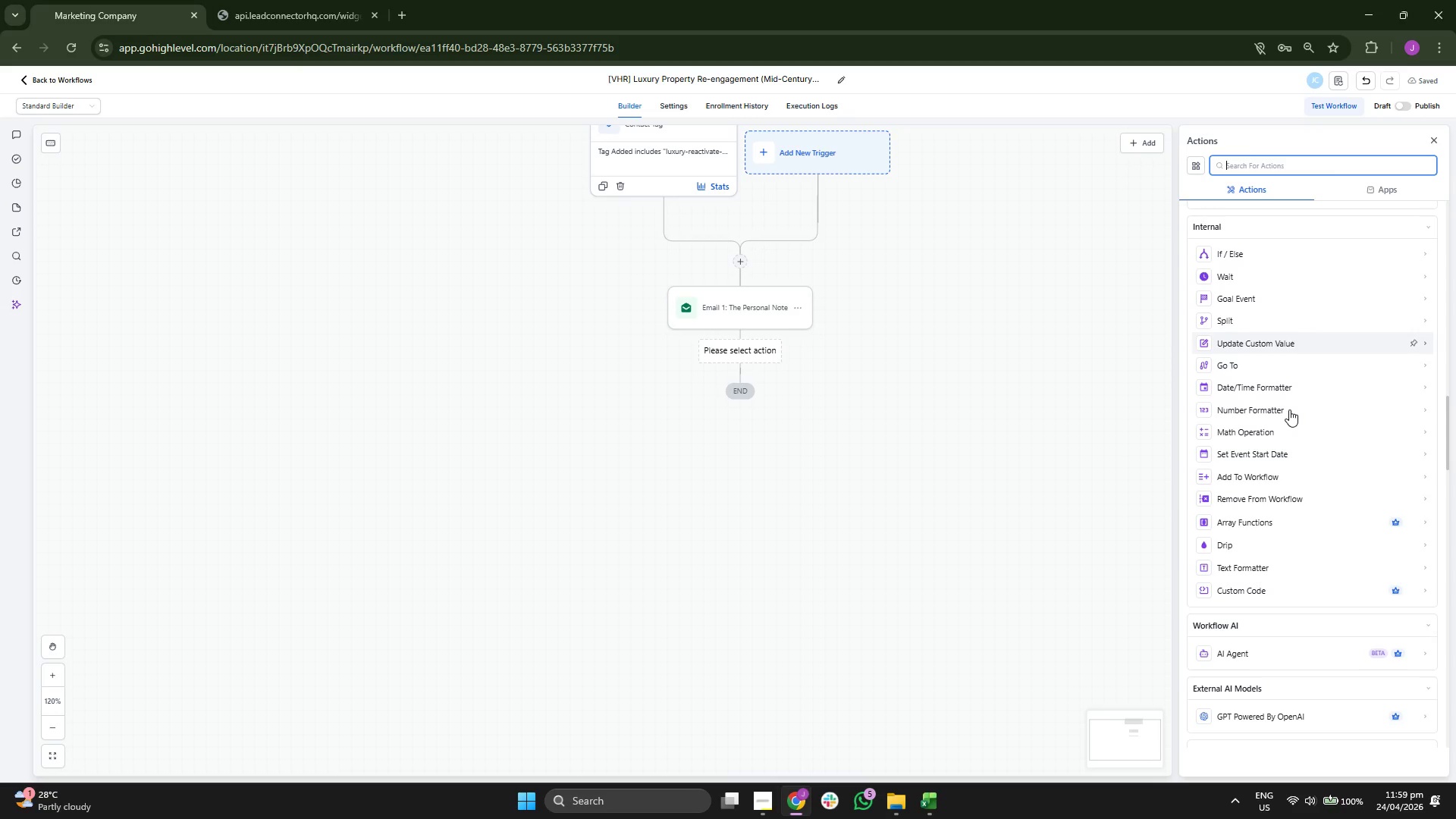 
scroll: coordinate [1289, 410], scroll_direction: down, amount: 1.0
 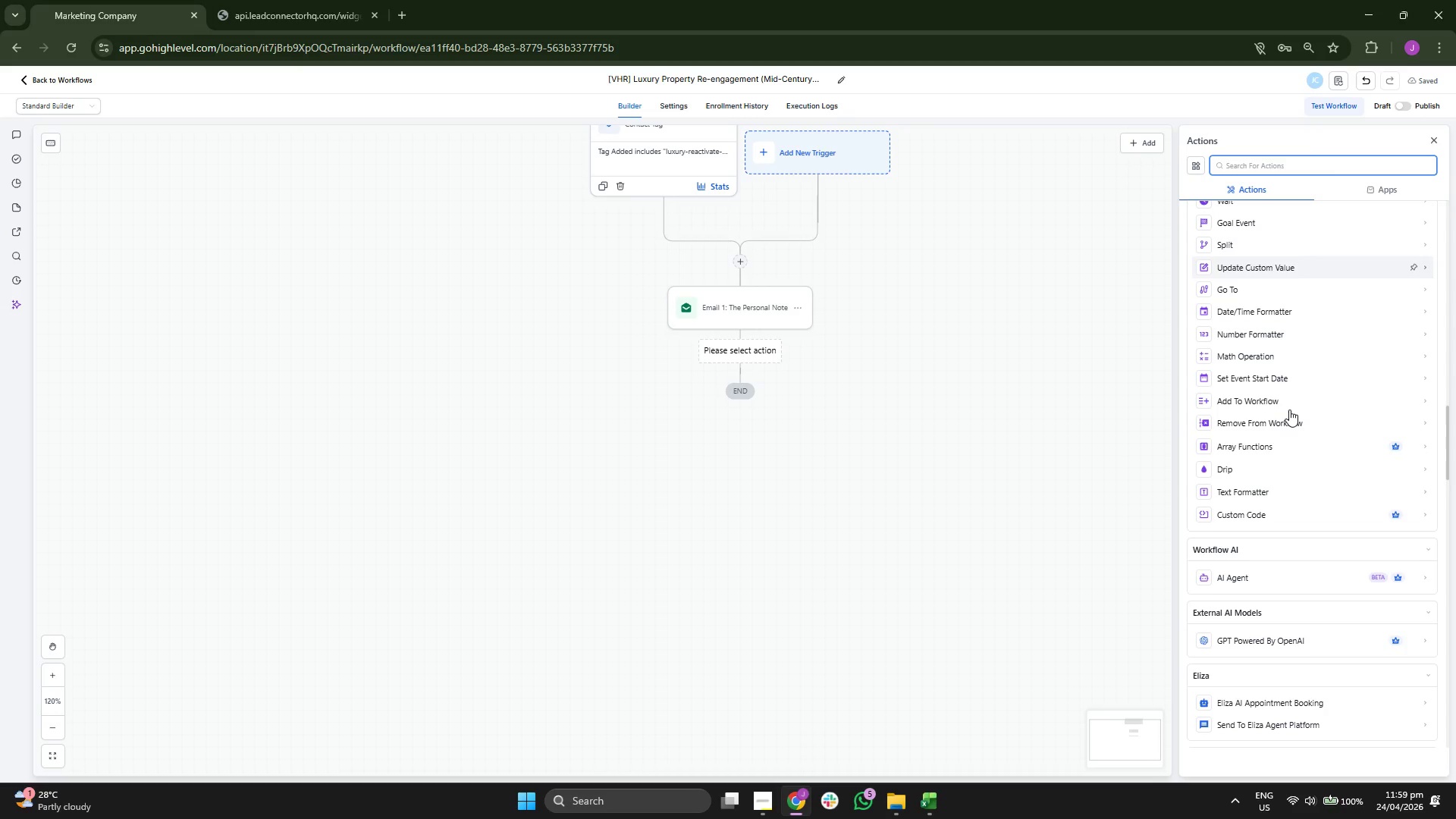 
scroll: coordinate [1286, 411], scroll_direction: up, amount: 5.0
 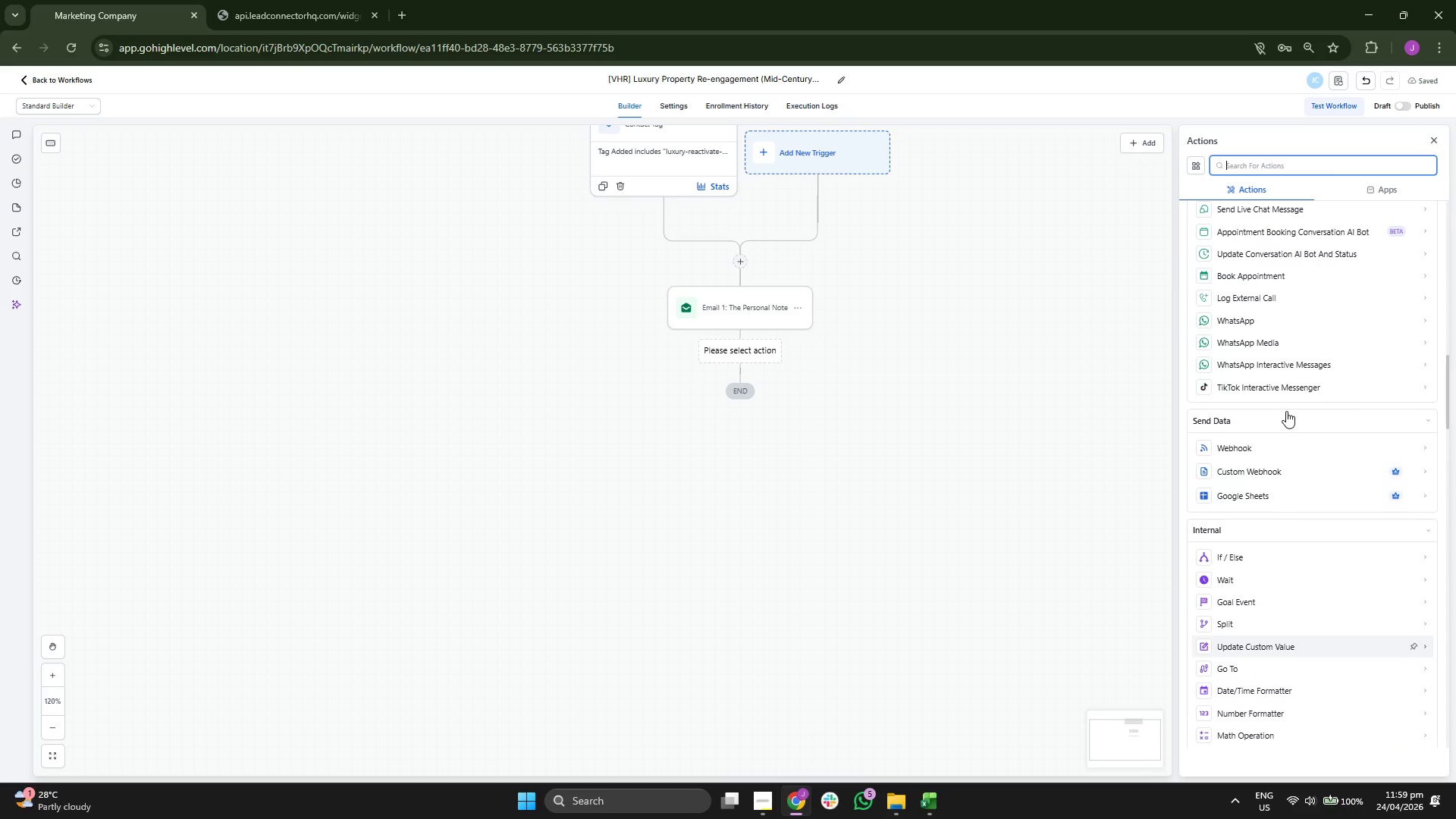 
scroll: coordinate [1286, 411], scroll_direction: up, amount: 1.0
 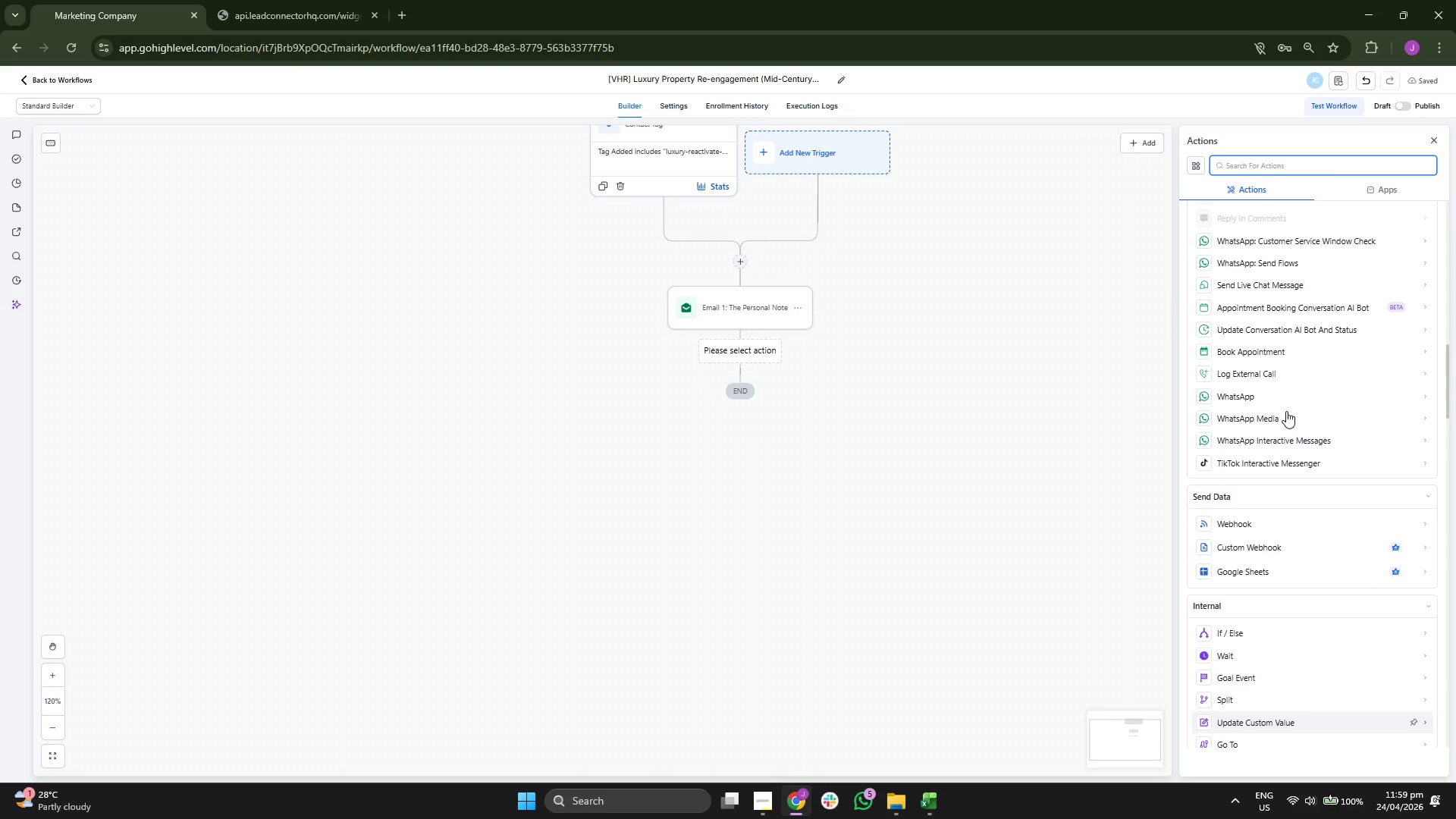 
scroll: coordinate [1284, 379], scroll_direction: down, amount: 2.0
 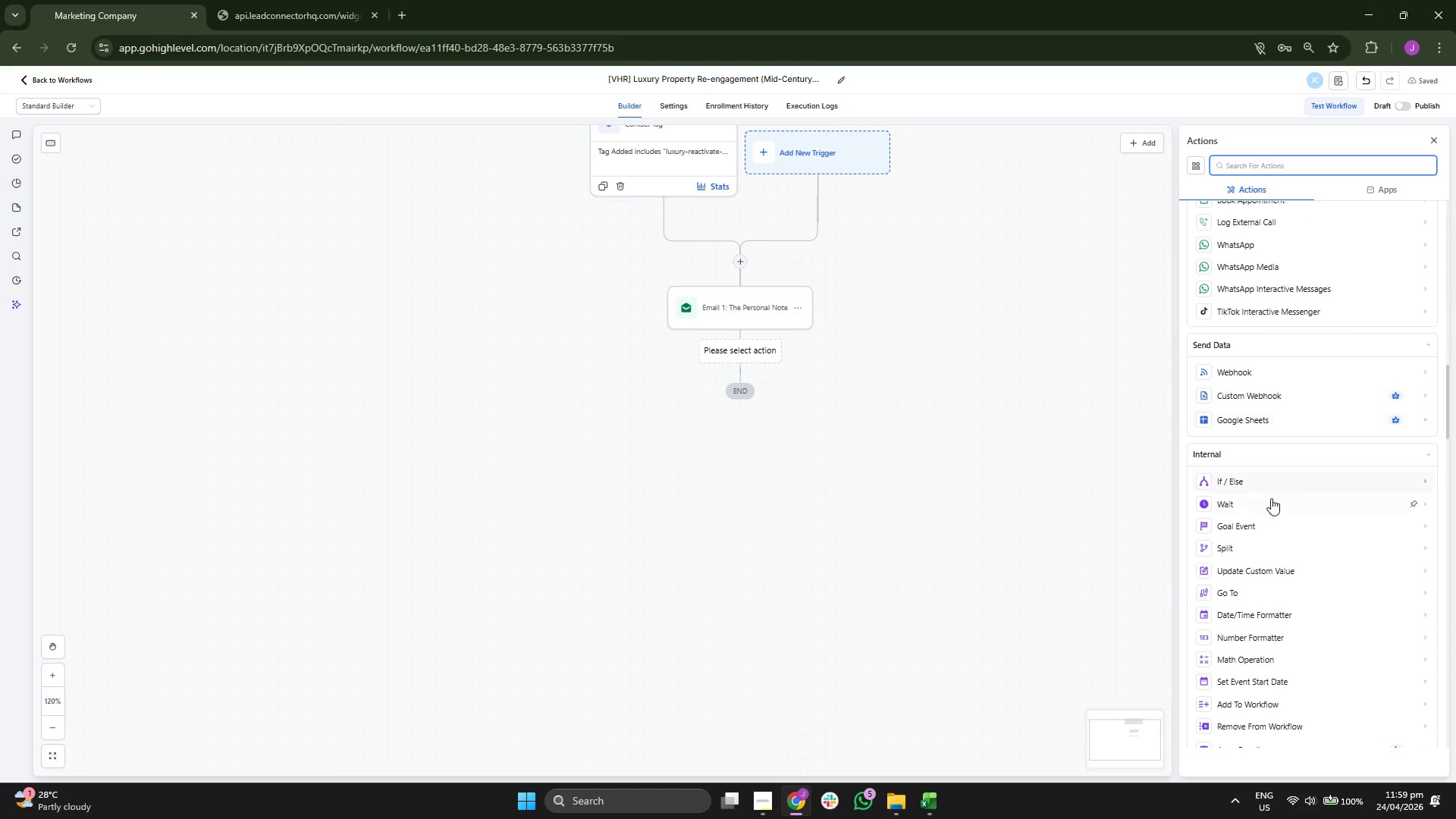 
left_click([1269, 501])
 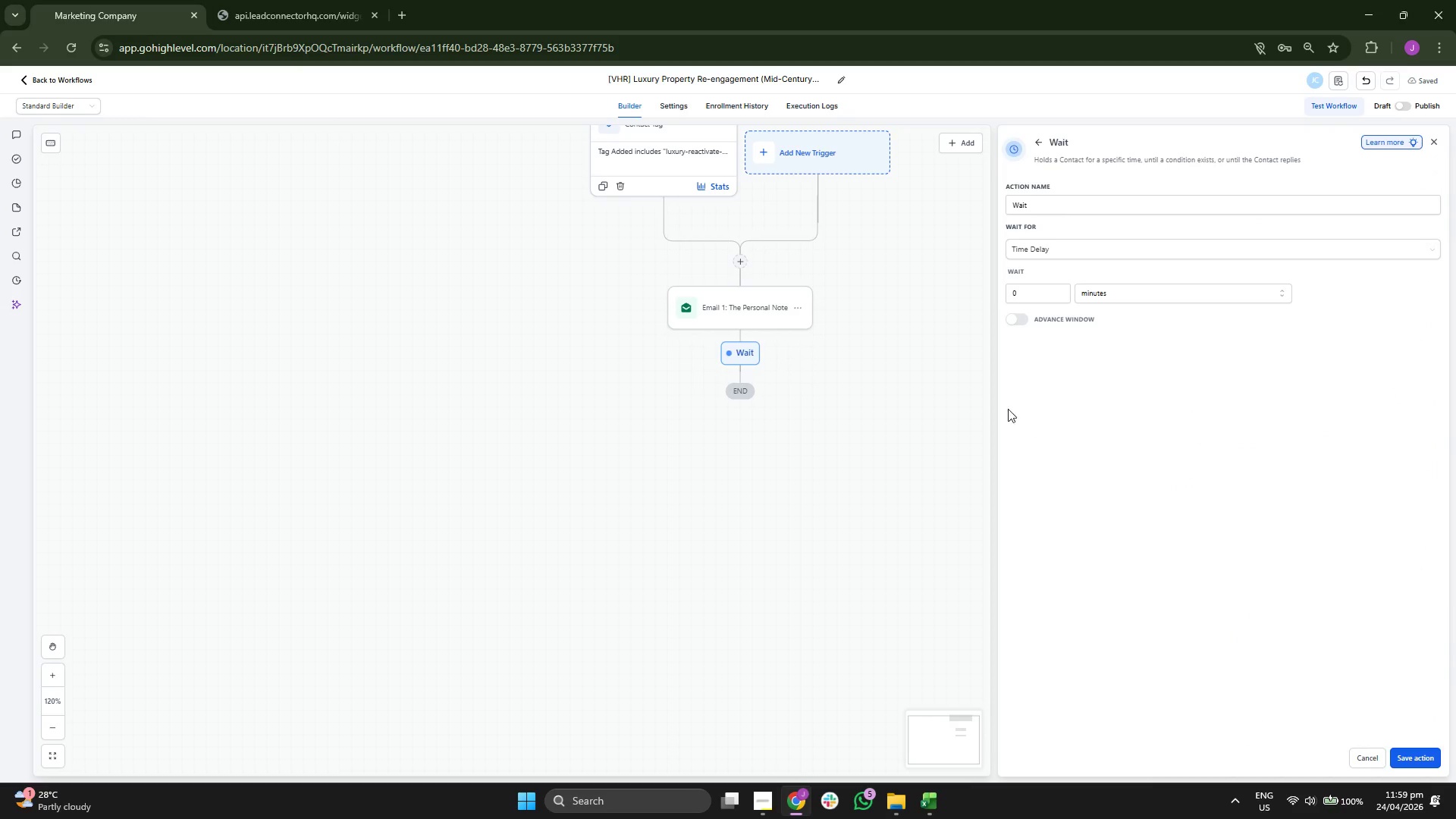 
left_click_drag(start_coordinate=[921, 376], to_coordinate=[856, 365])
 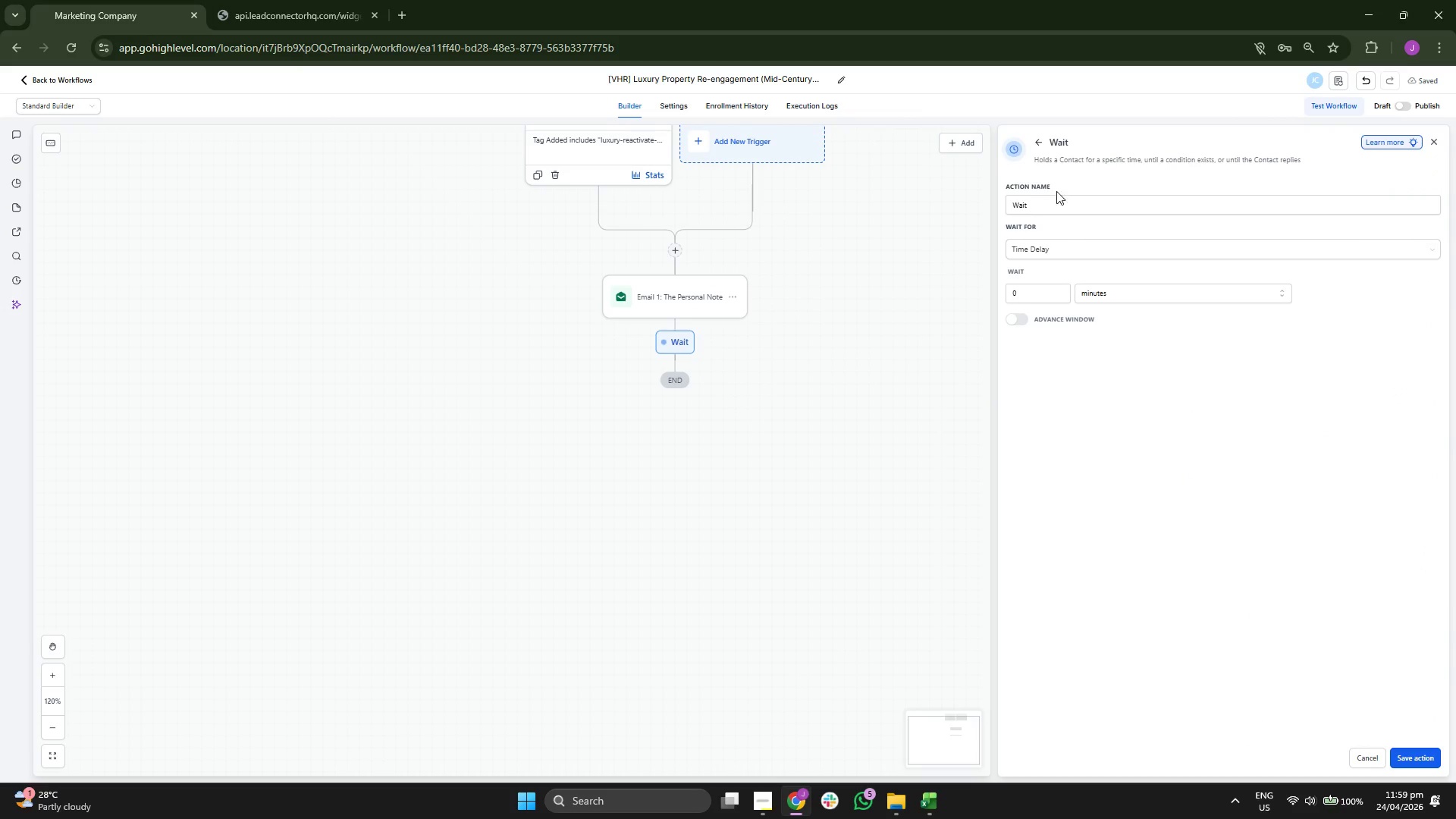 
left_click([1072, 203])
 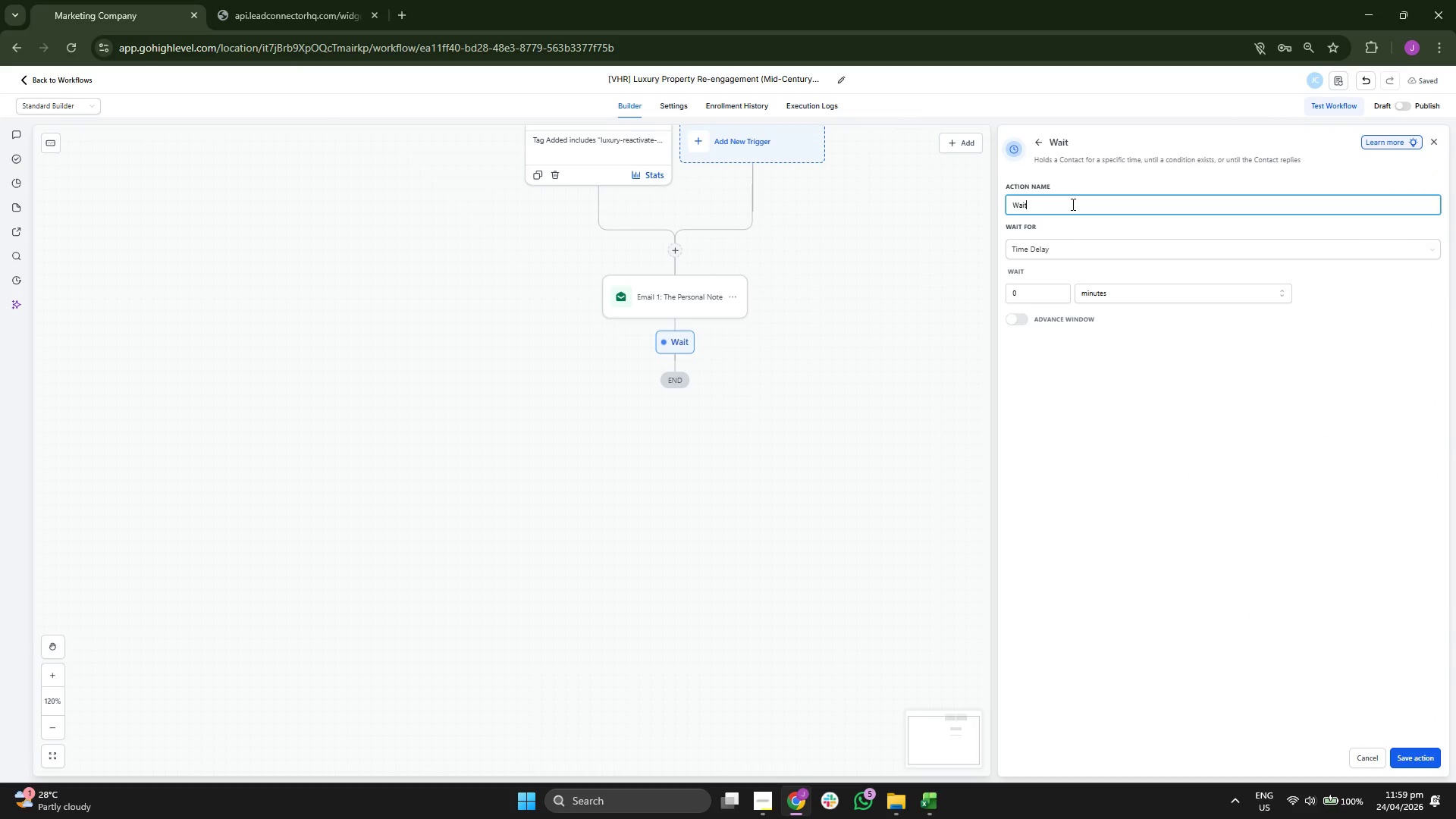 
type( 3 Days)
 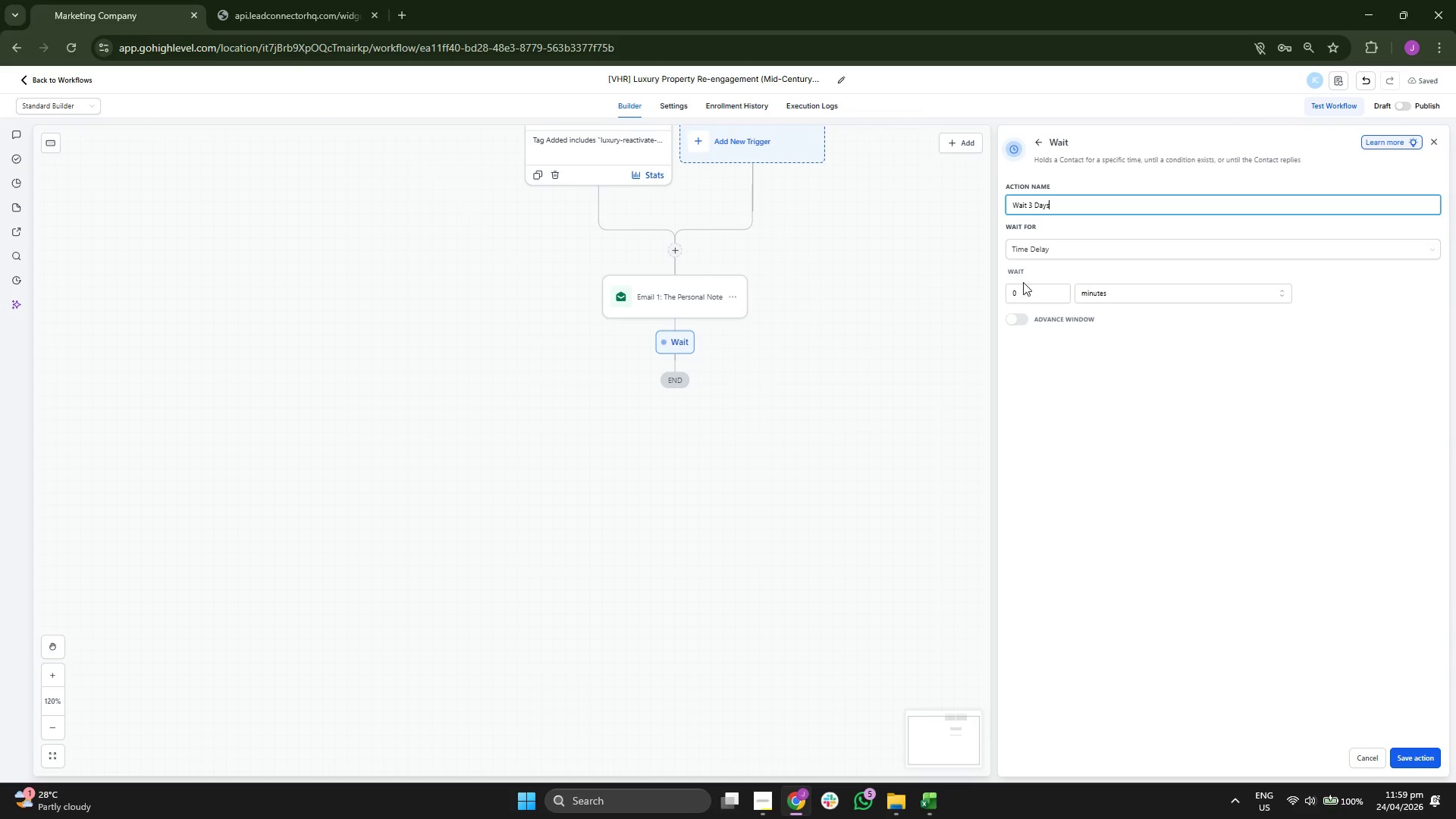 
key(3)
 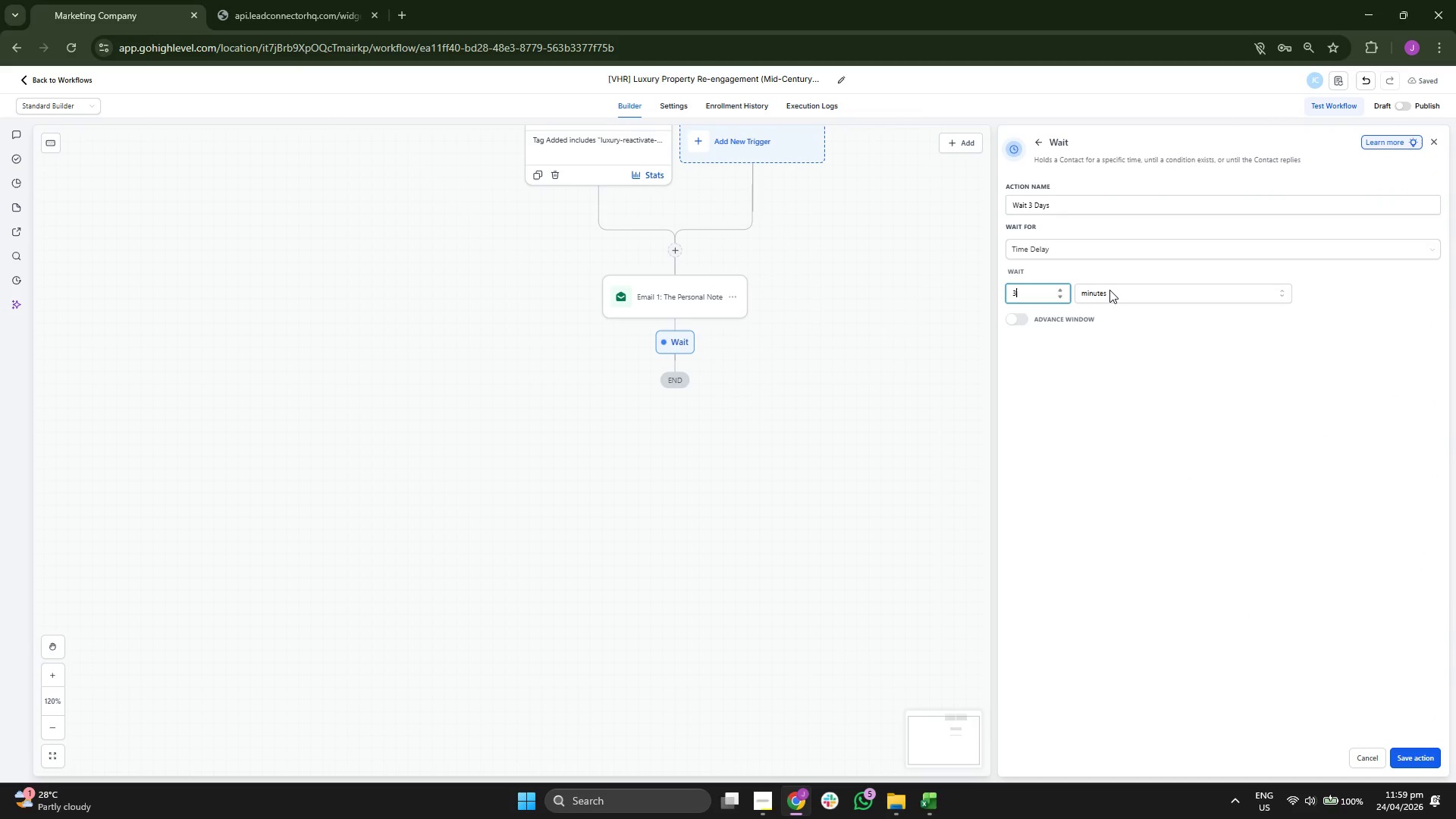 
left_click([1109, 290])
 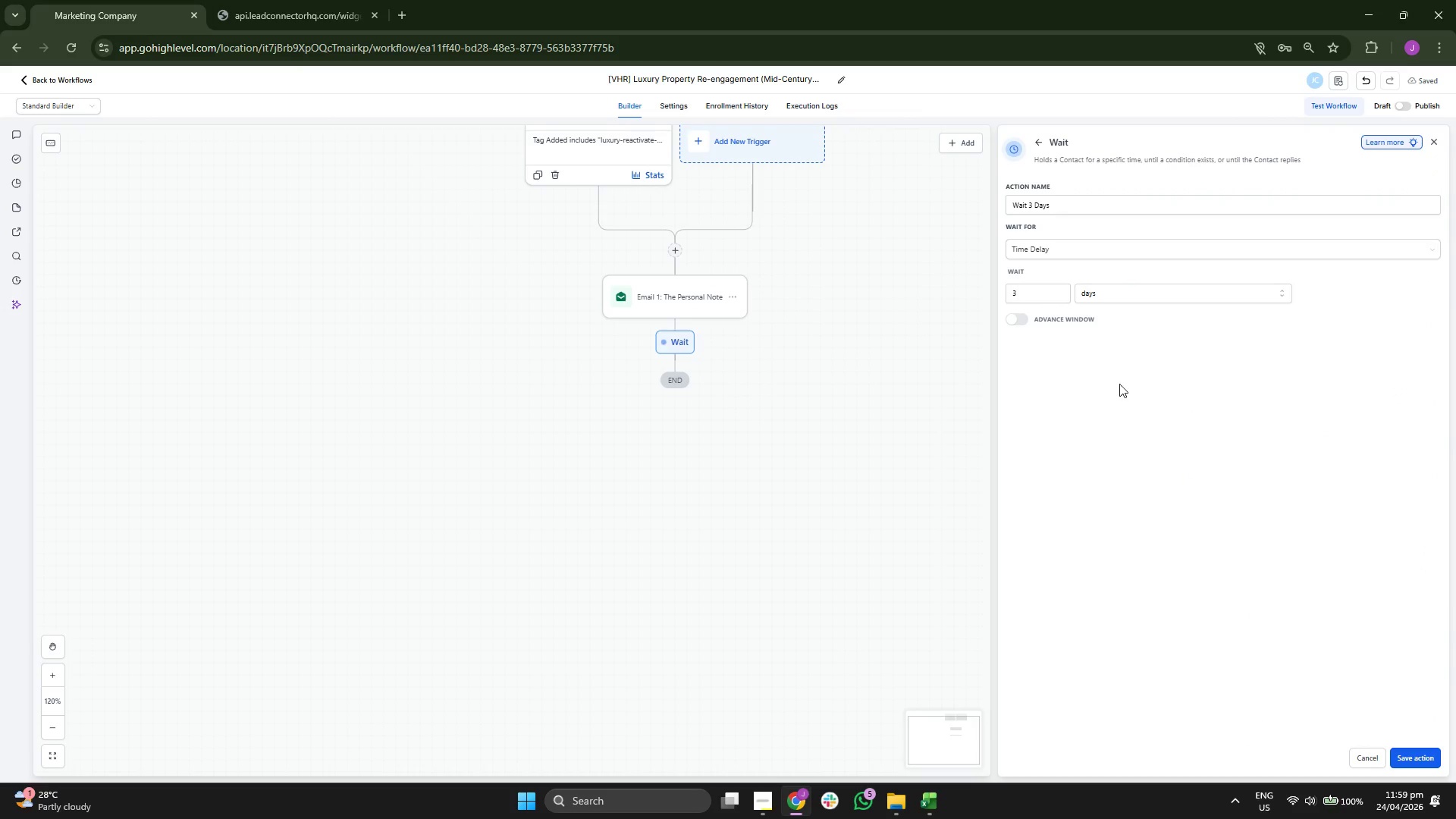 
left_click([1098, 253])
 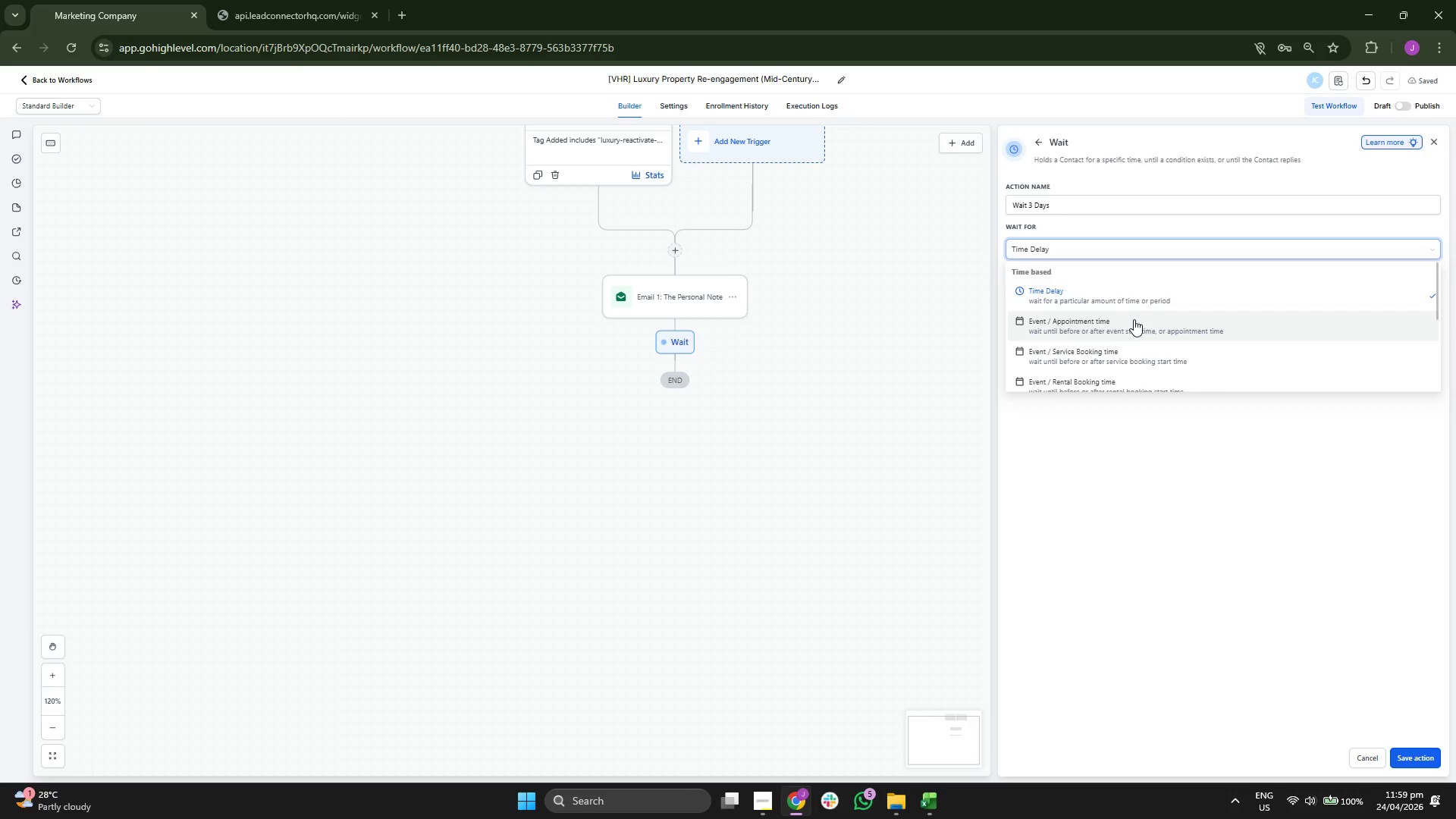 
scroll: coordinate [1134, 319], scroll_direction: down, amount: 4.0
 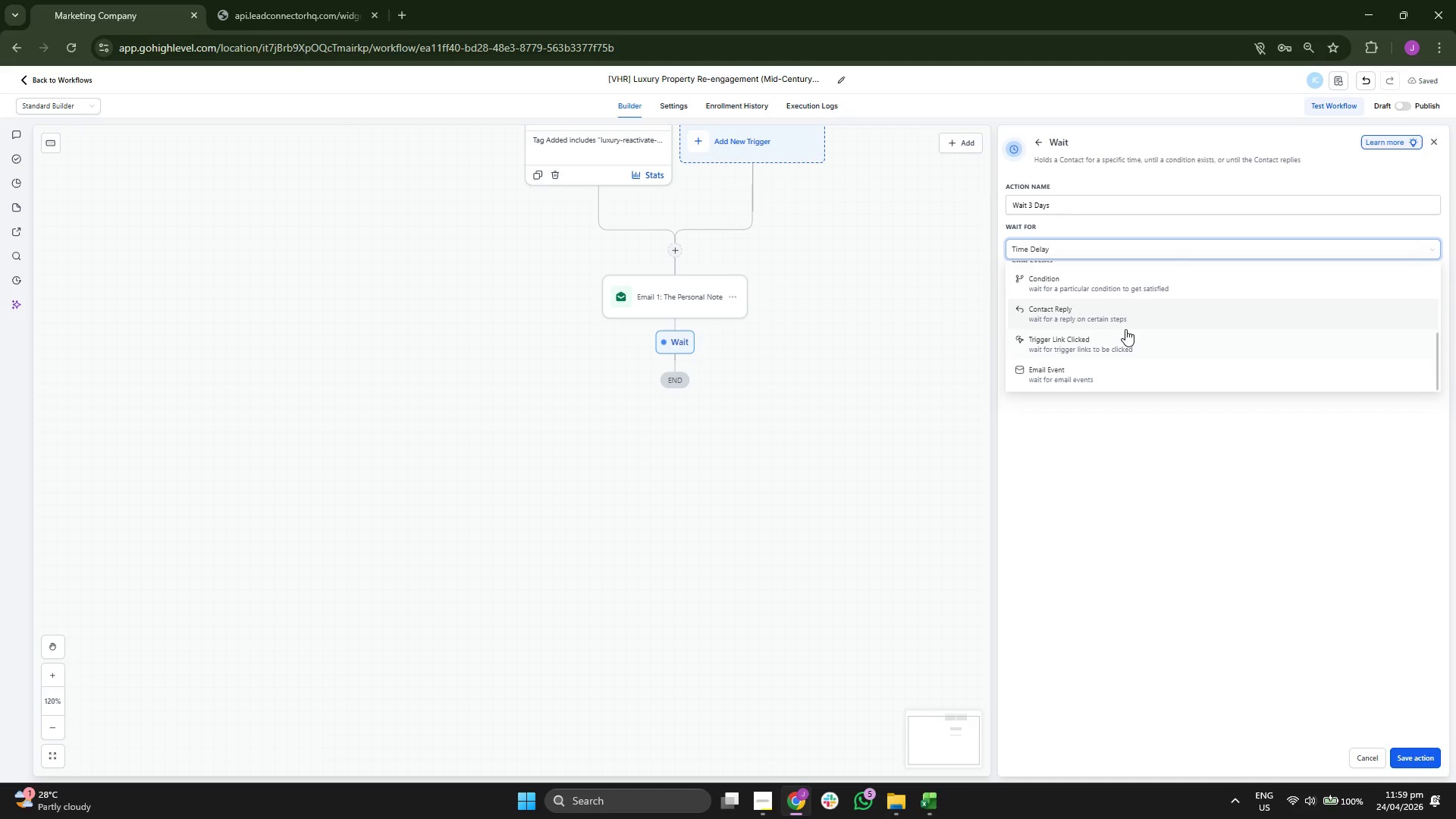 
wait(7.21)
 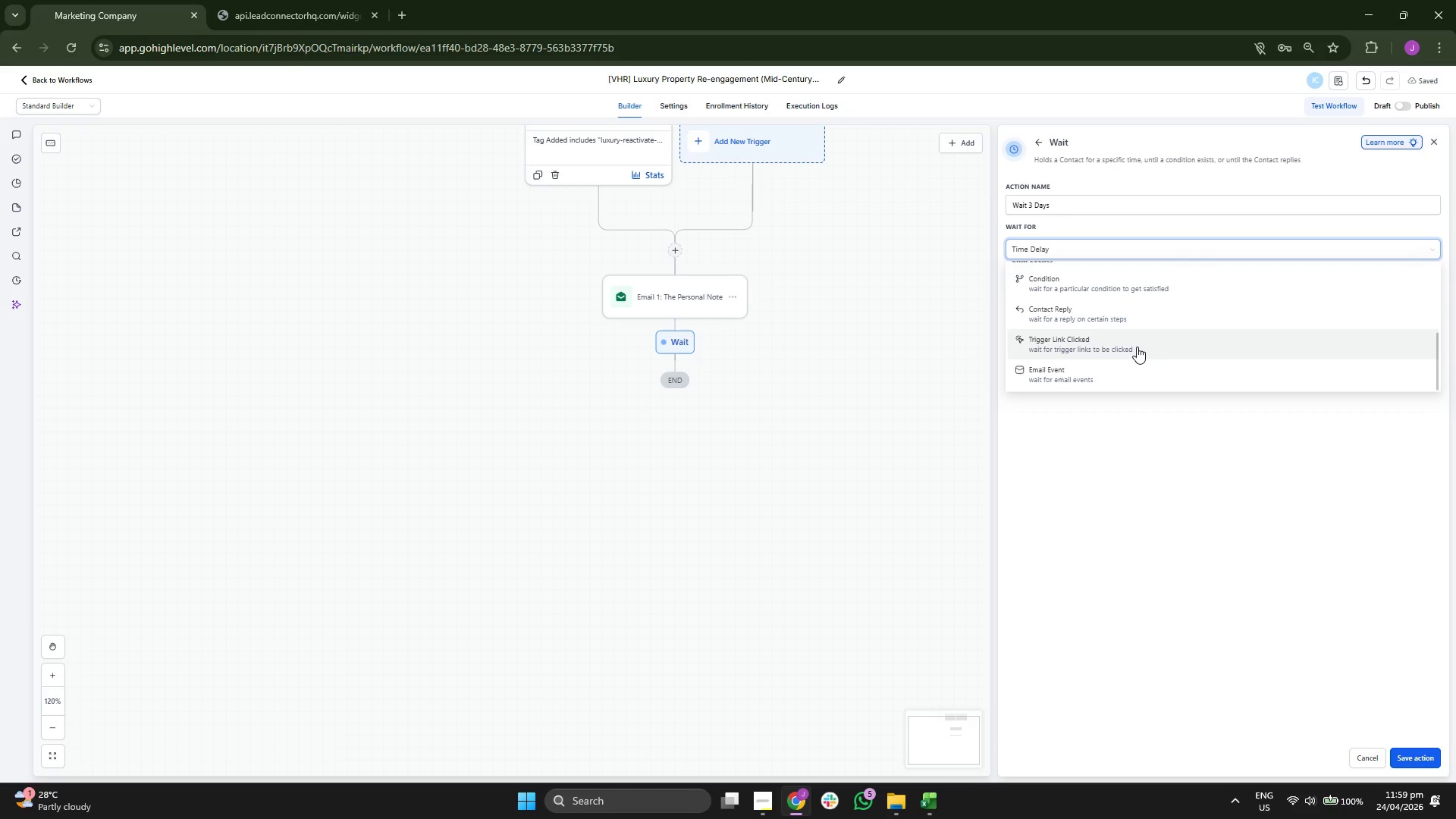 
scroll: coordinate [1125, 331], scroll_direction: down, amount: 1.0
 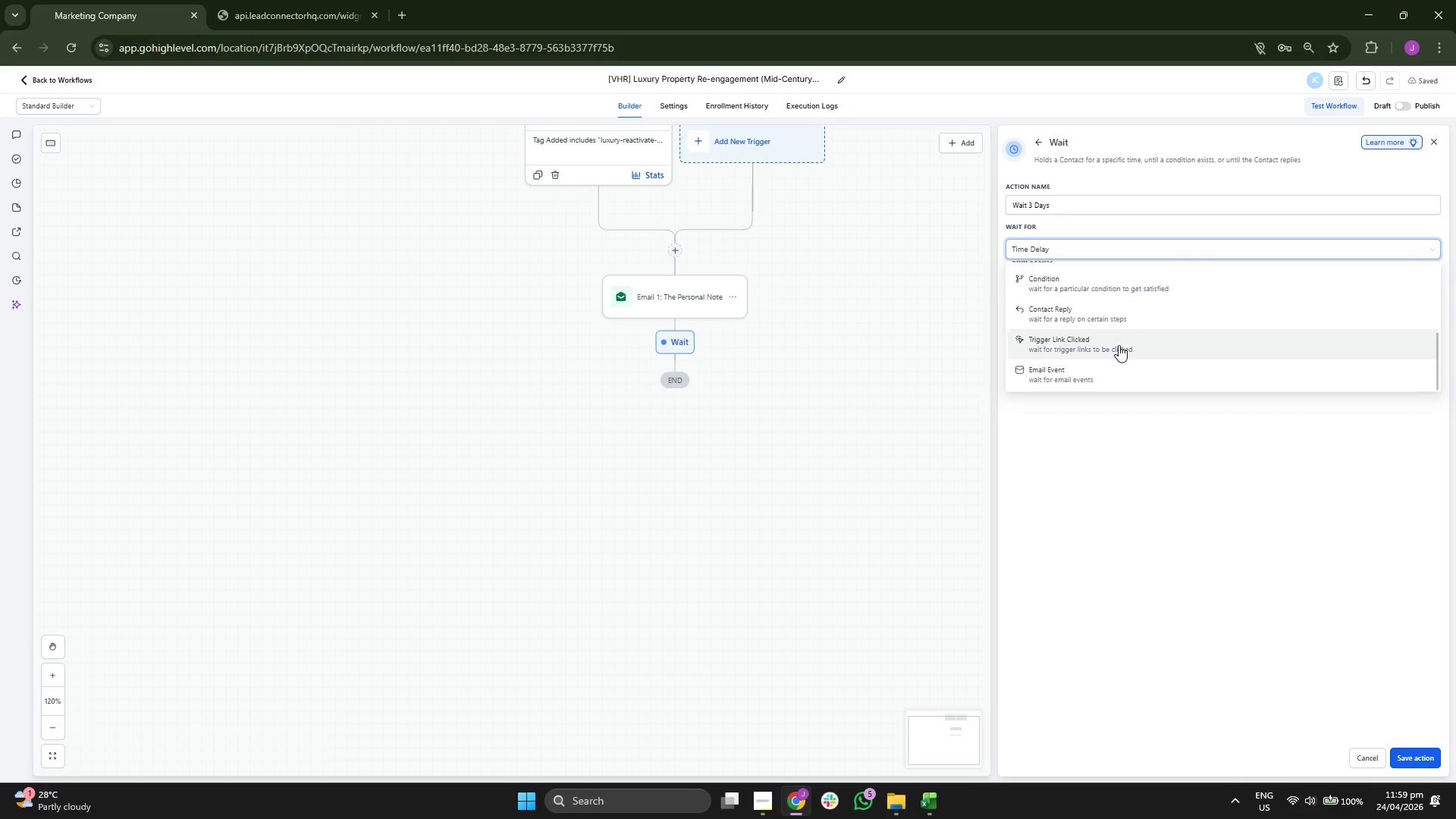 
scroll: coordinate [1145, 334], scroll_direction: up, amount: 1.0
 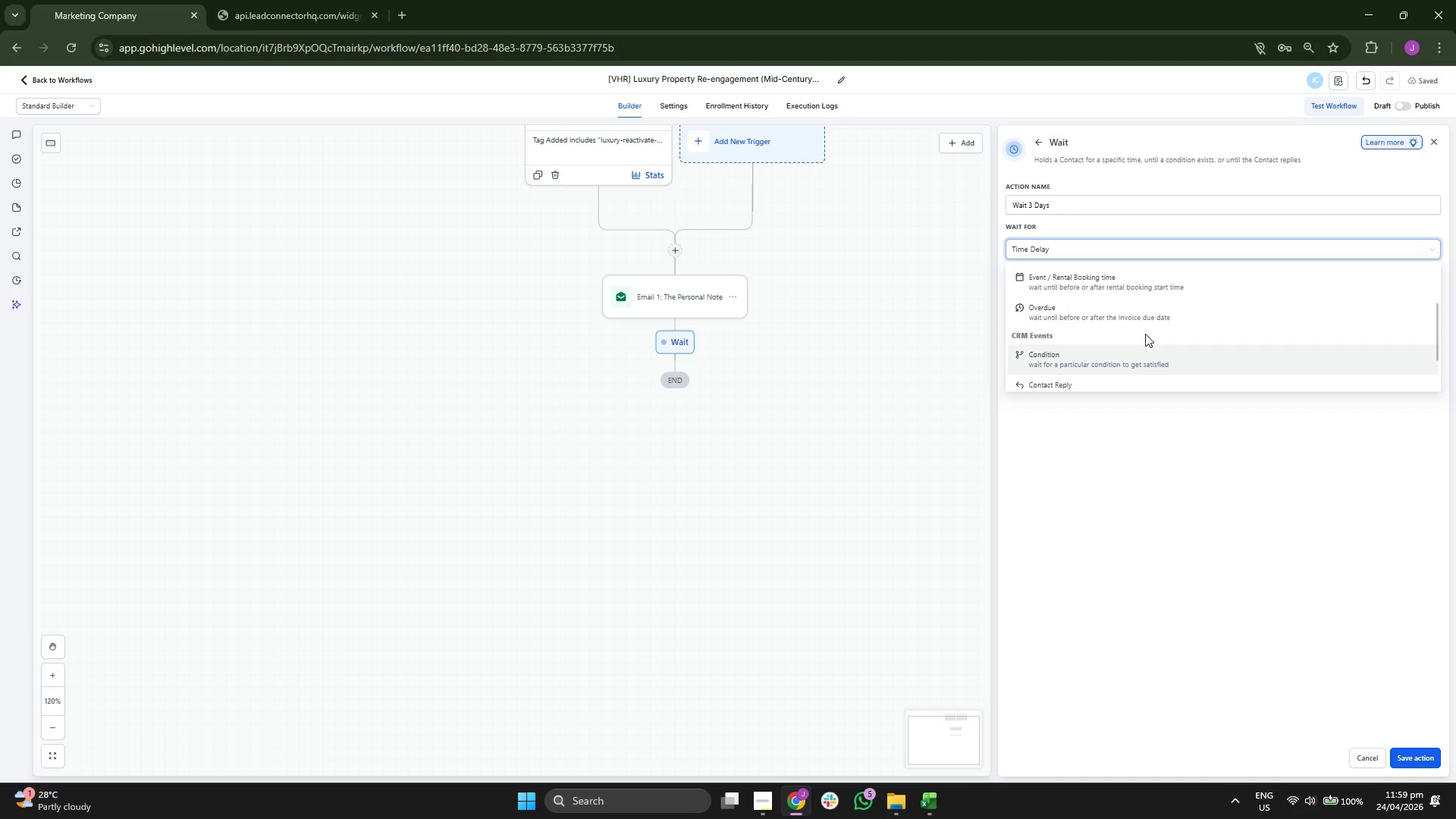 
scroll: coordinate [1145, 334], scroll_direction: down, amount: 1.0
 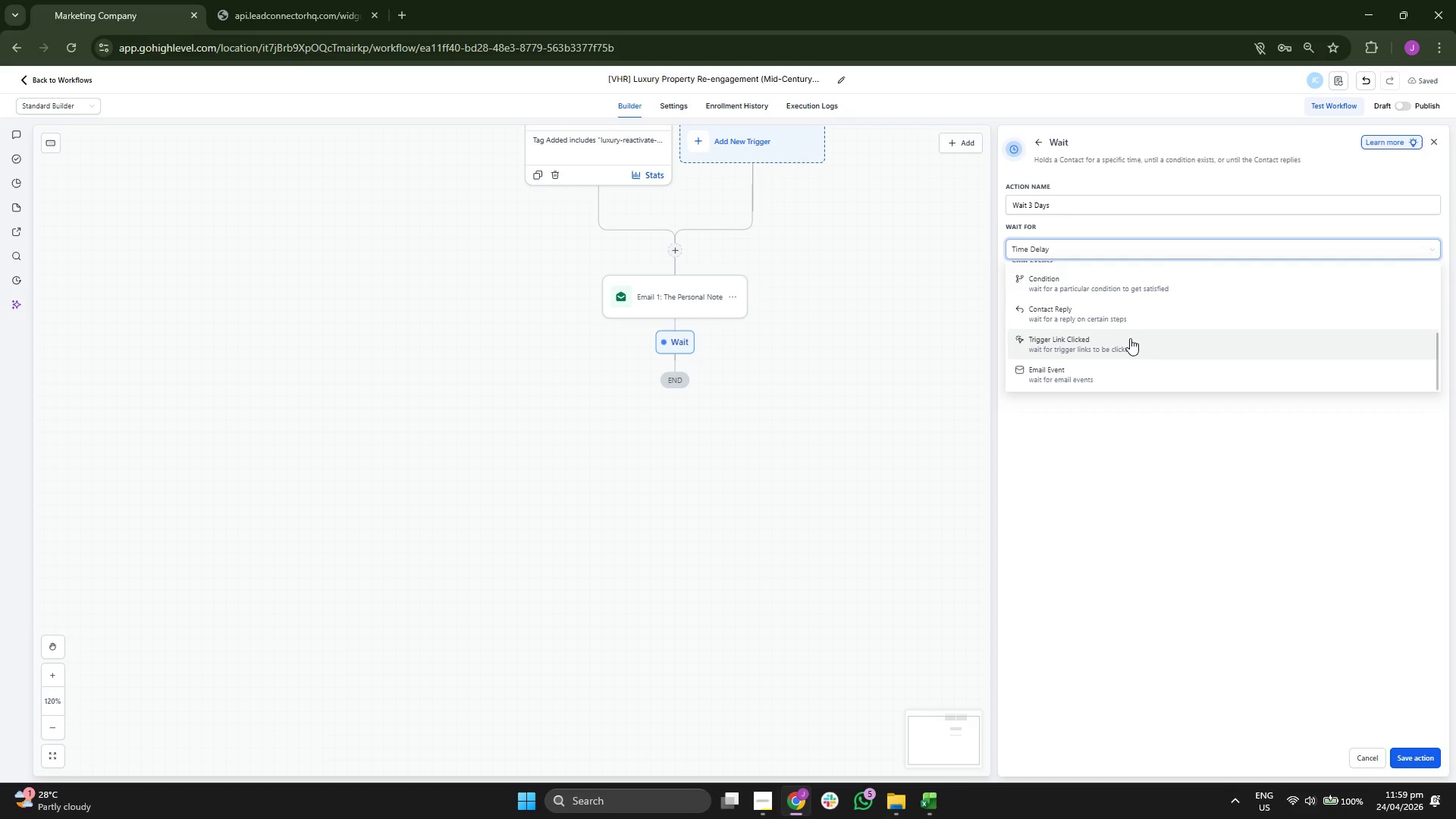 
scroll: coordinate [1179, 354], scroll_direction: up, amount: 1.0
 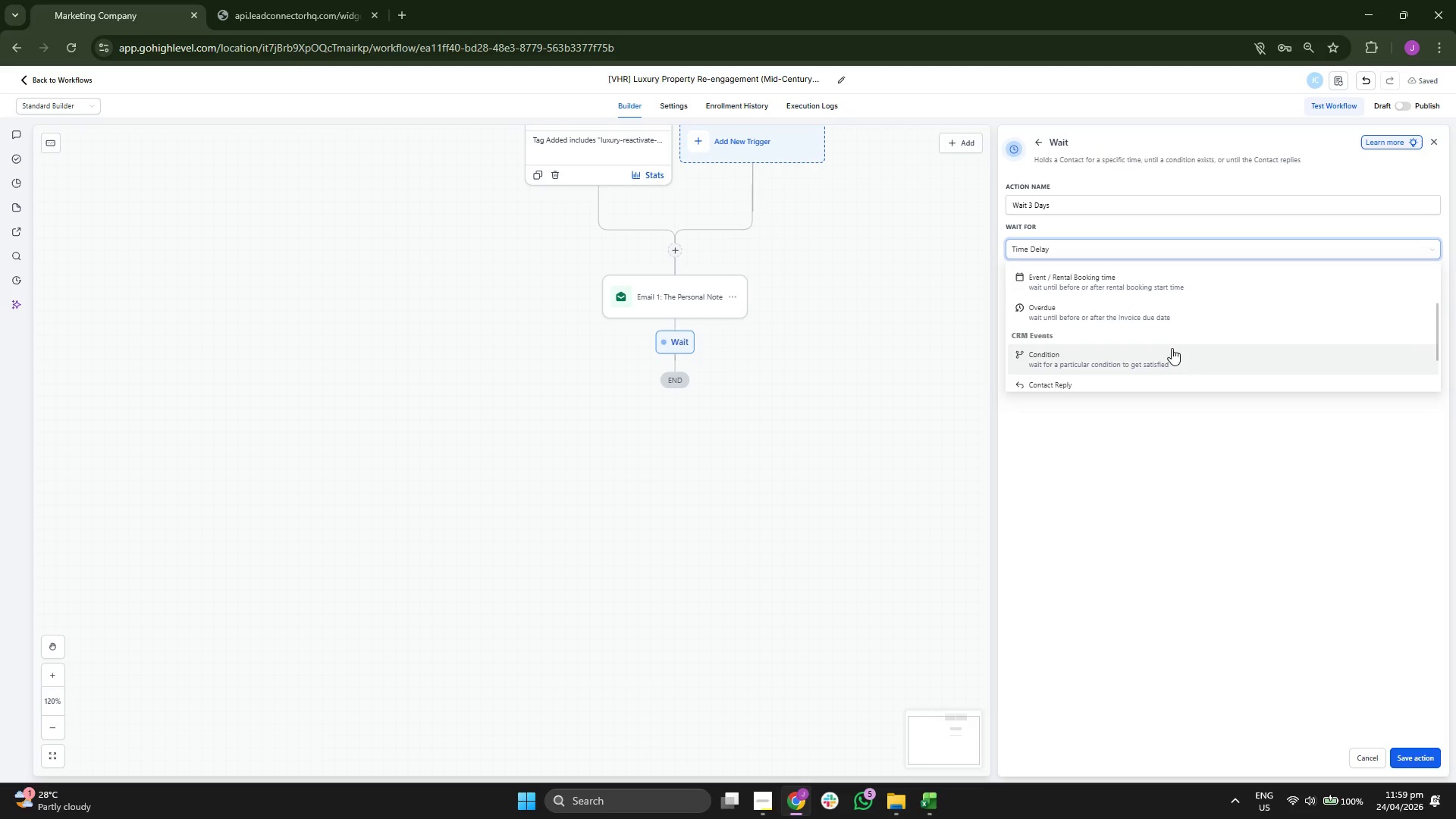 
scroll: coordinate [1167, 341], scroll_direction: down, amount: 2.0
 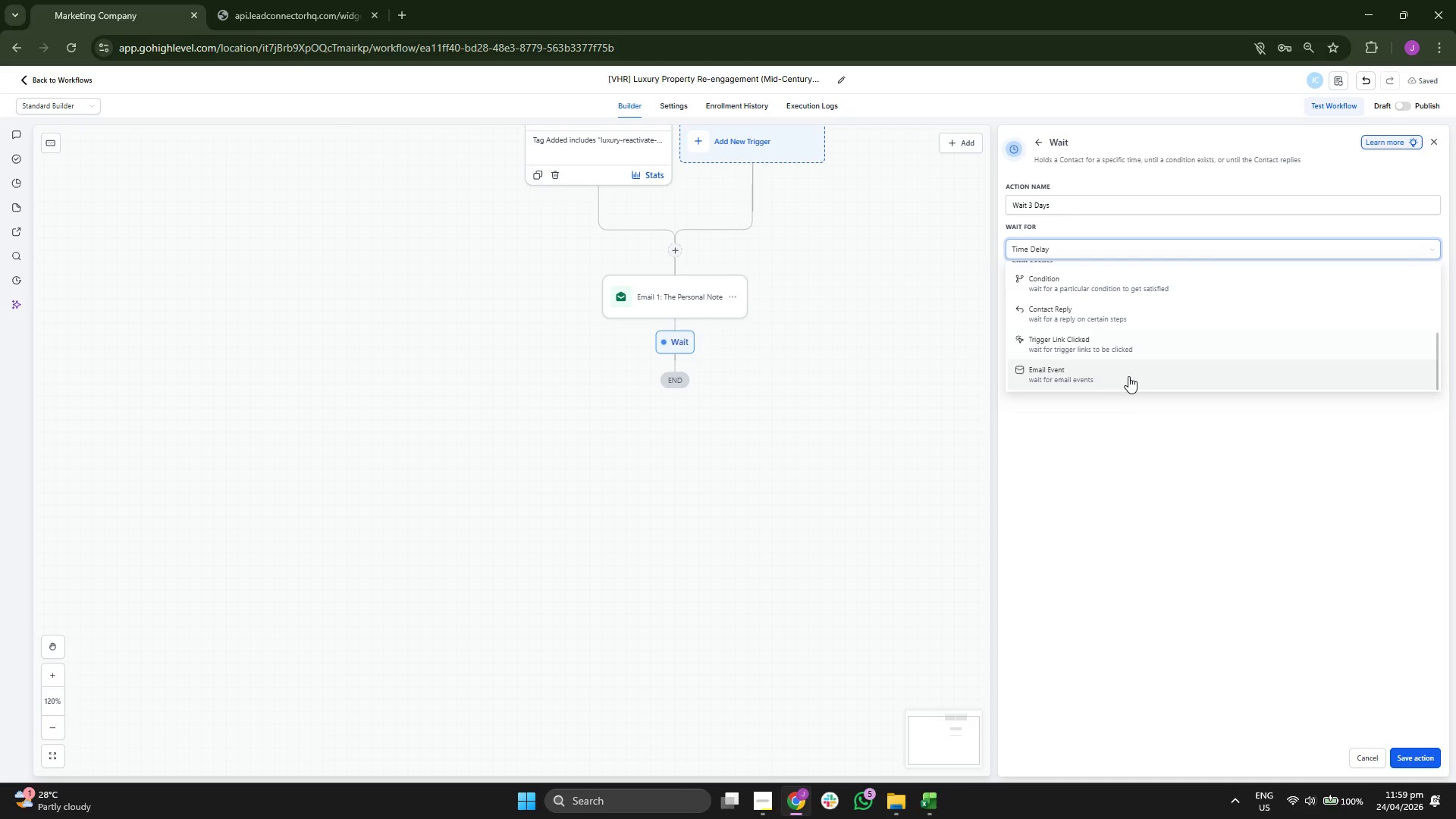 
left_click([1128, 375])
 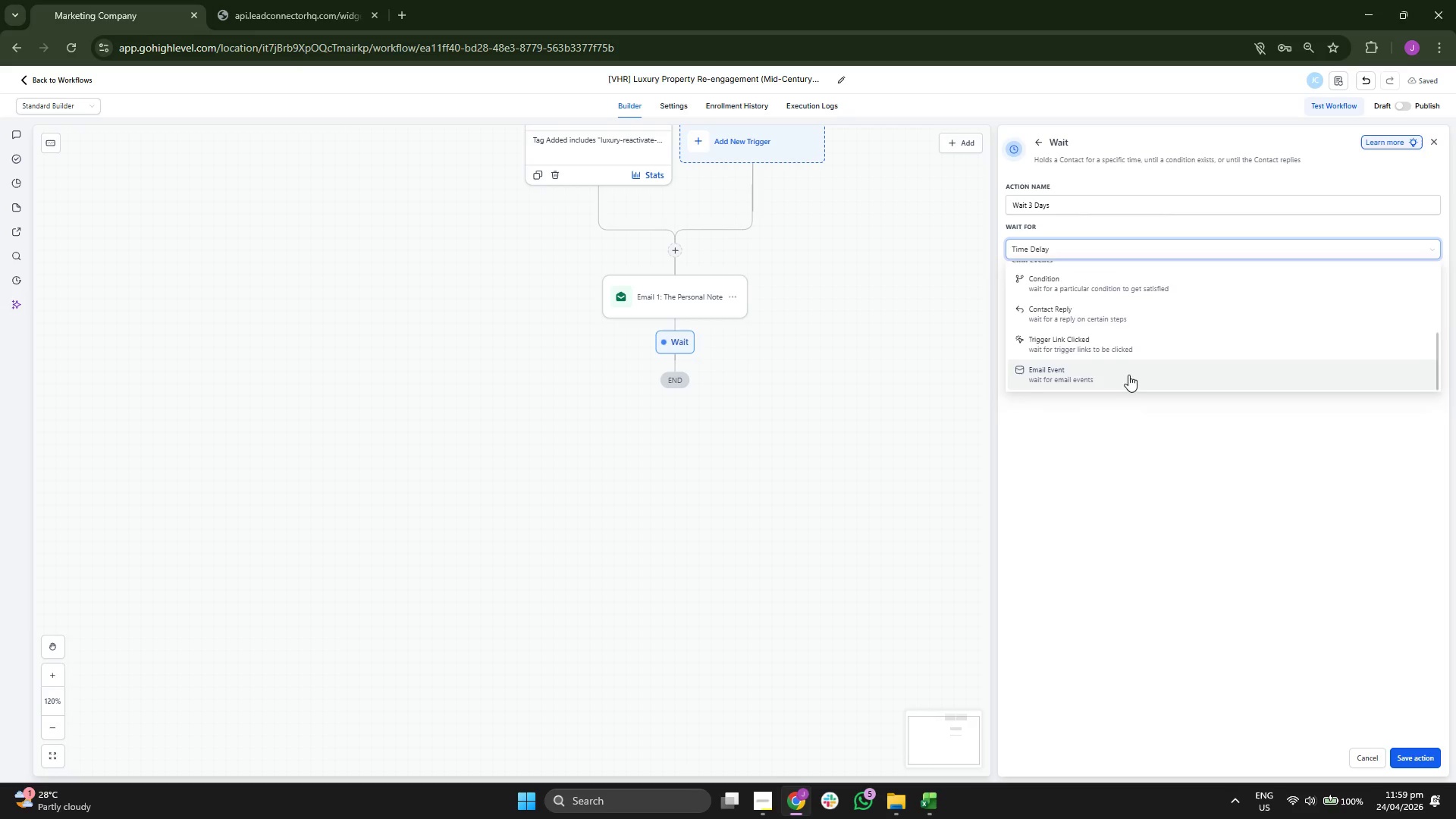 
mouse_move([1103, 367])
 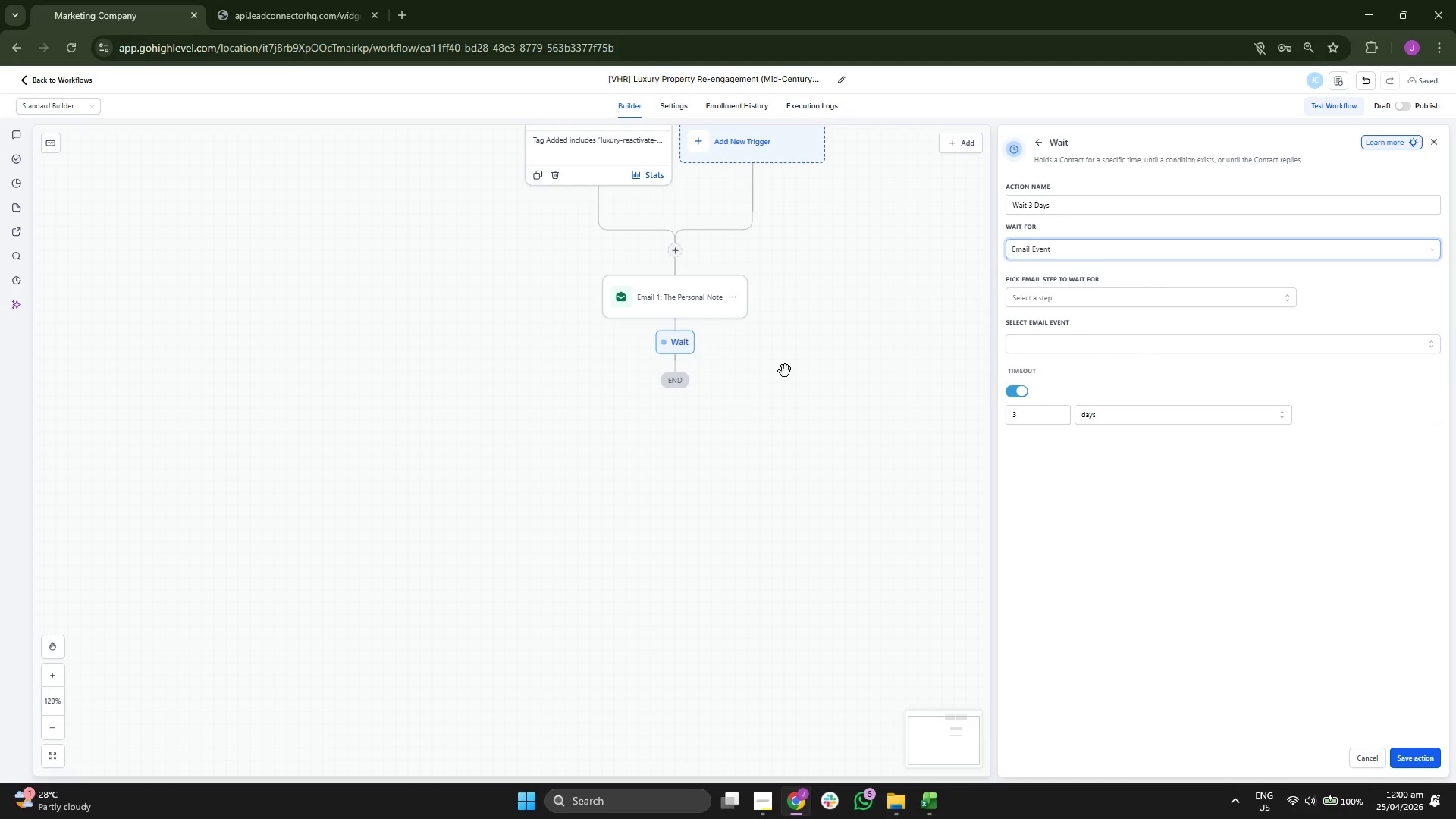 
left_click_drag(start_coordinate=[785, 373], to_coordinate=[777, 397])
 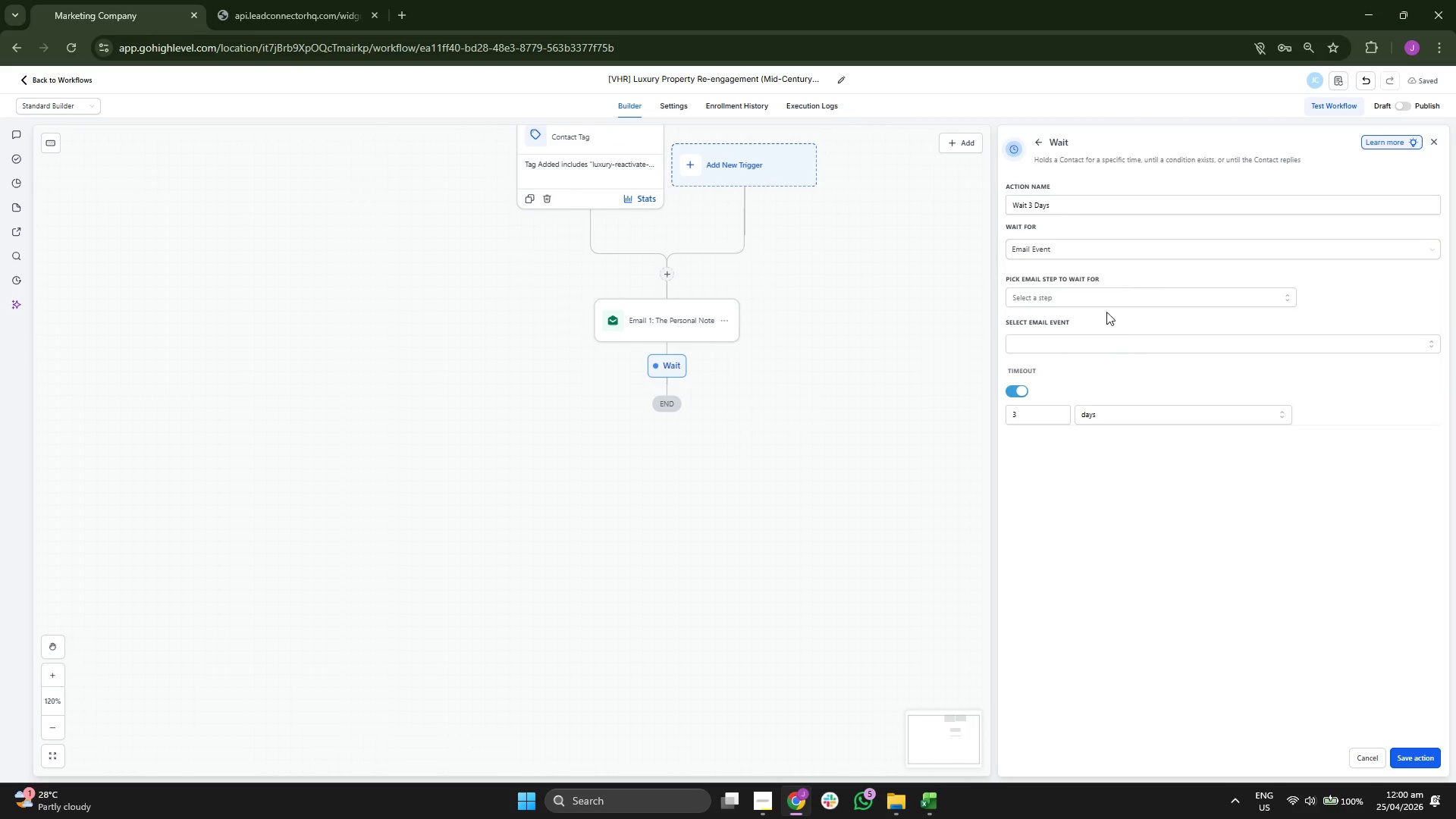 
left_click([1104, 294])
 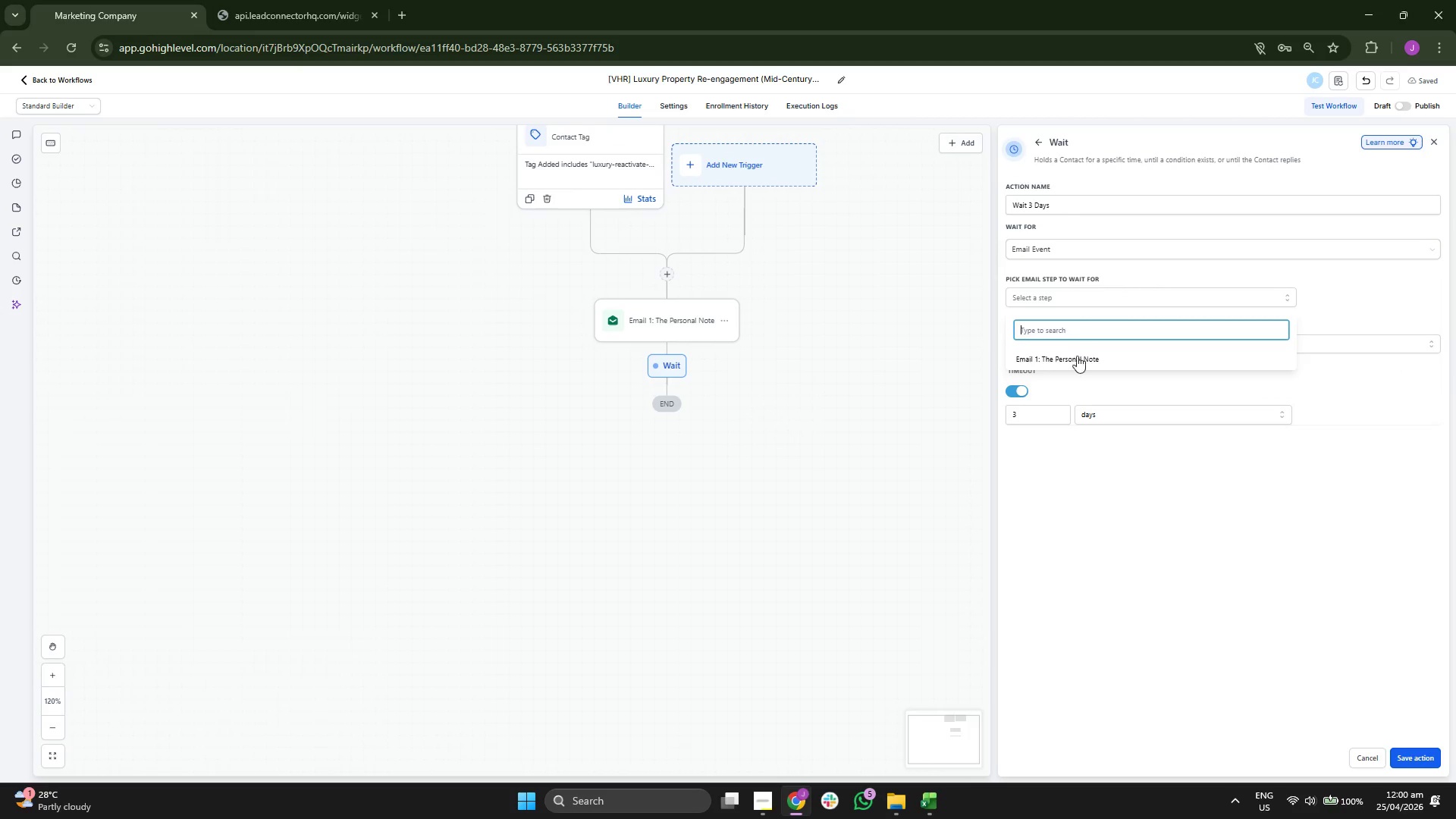 
left_click([1073, 363])
 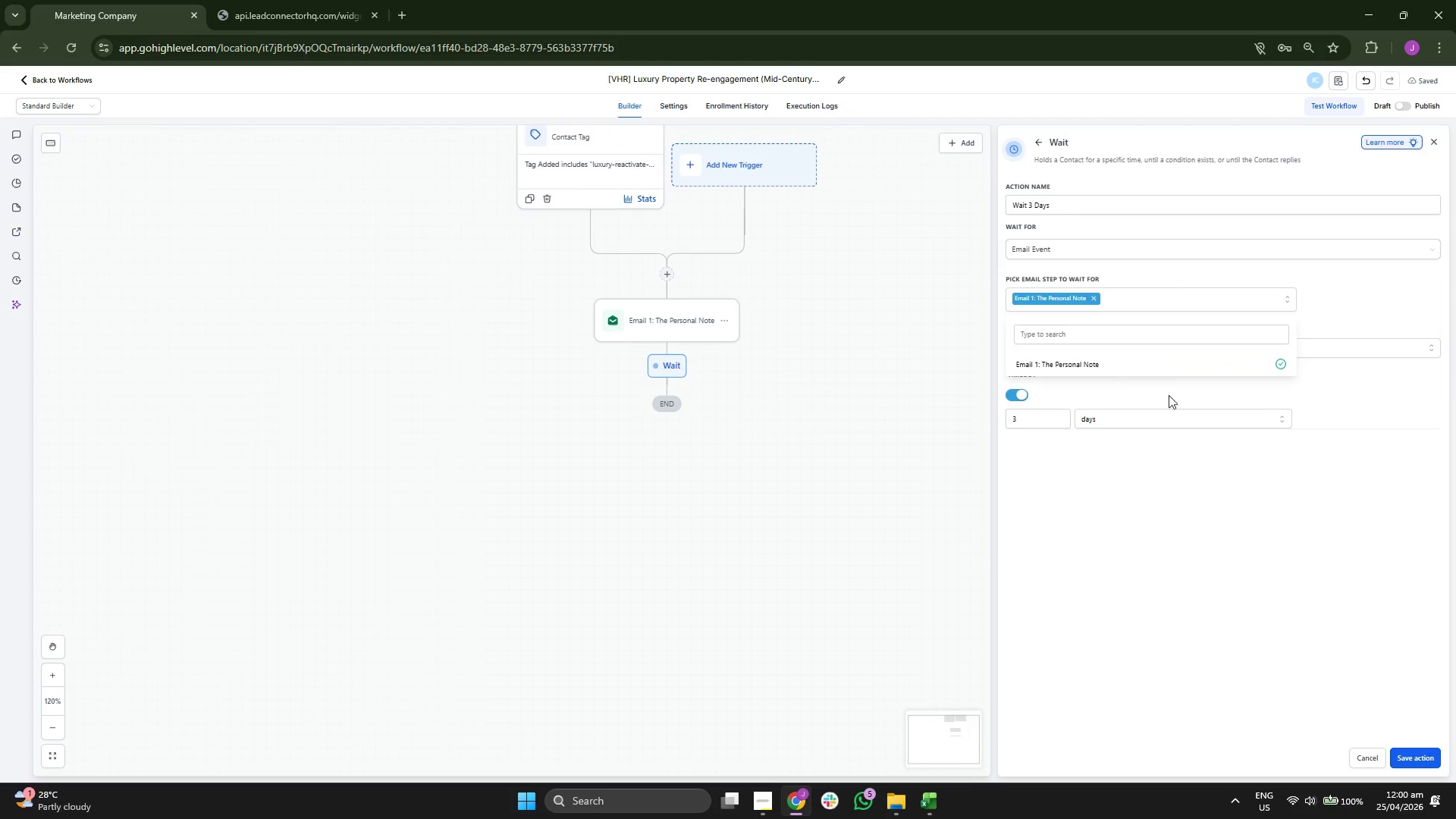 
left_click_drag(start_coordinate=[1304, 475], to_coordinate=[1310, 482])
 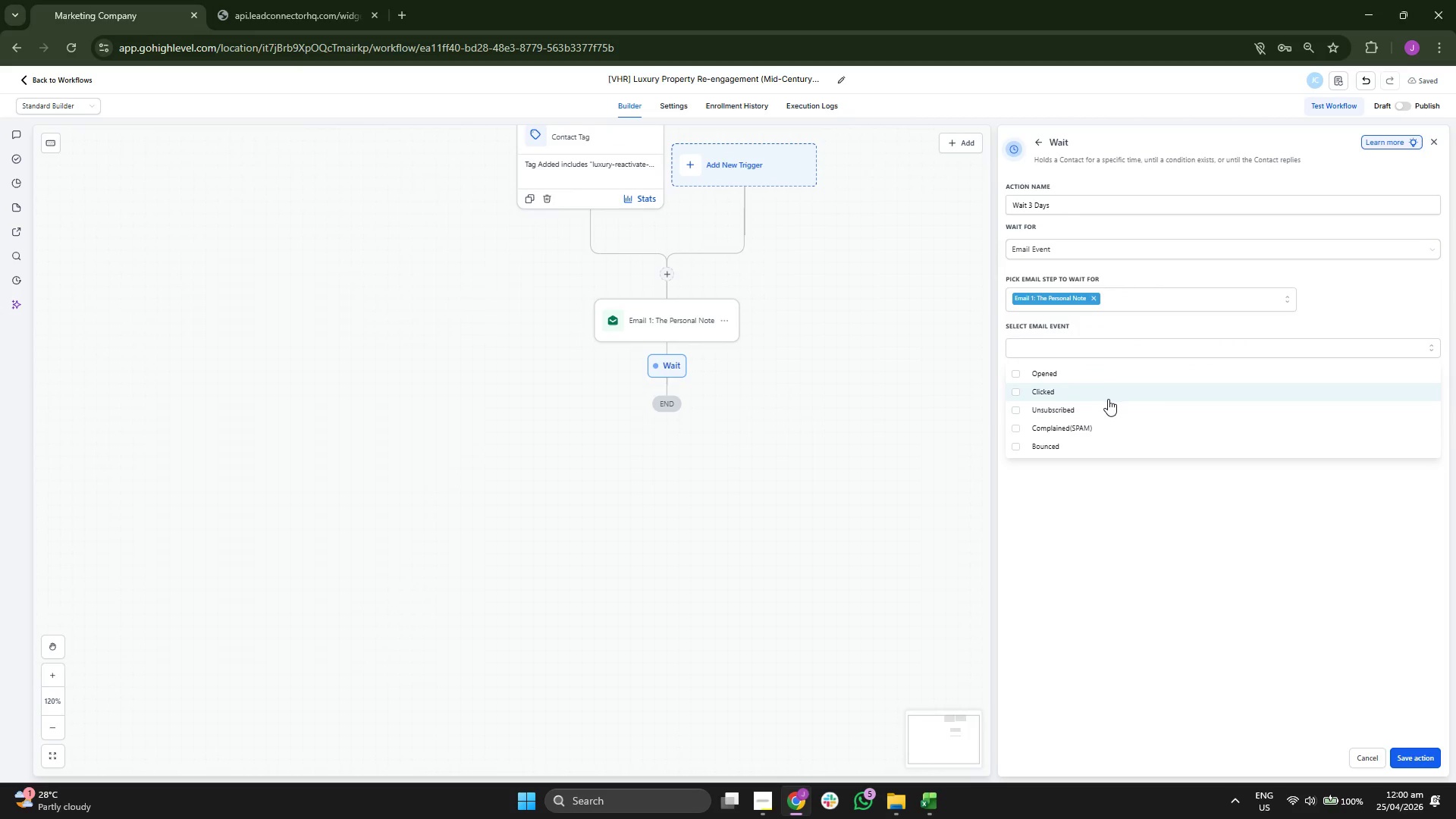 
left_click([1108, 394])
 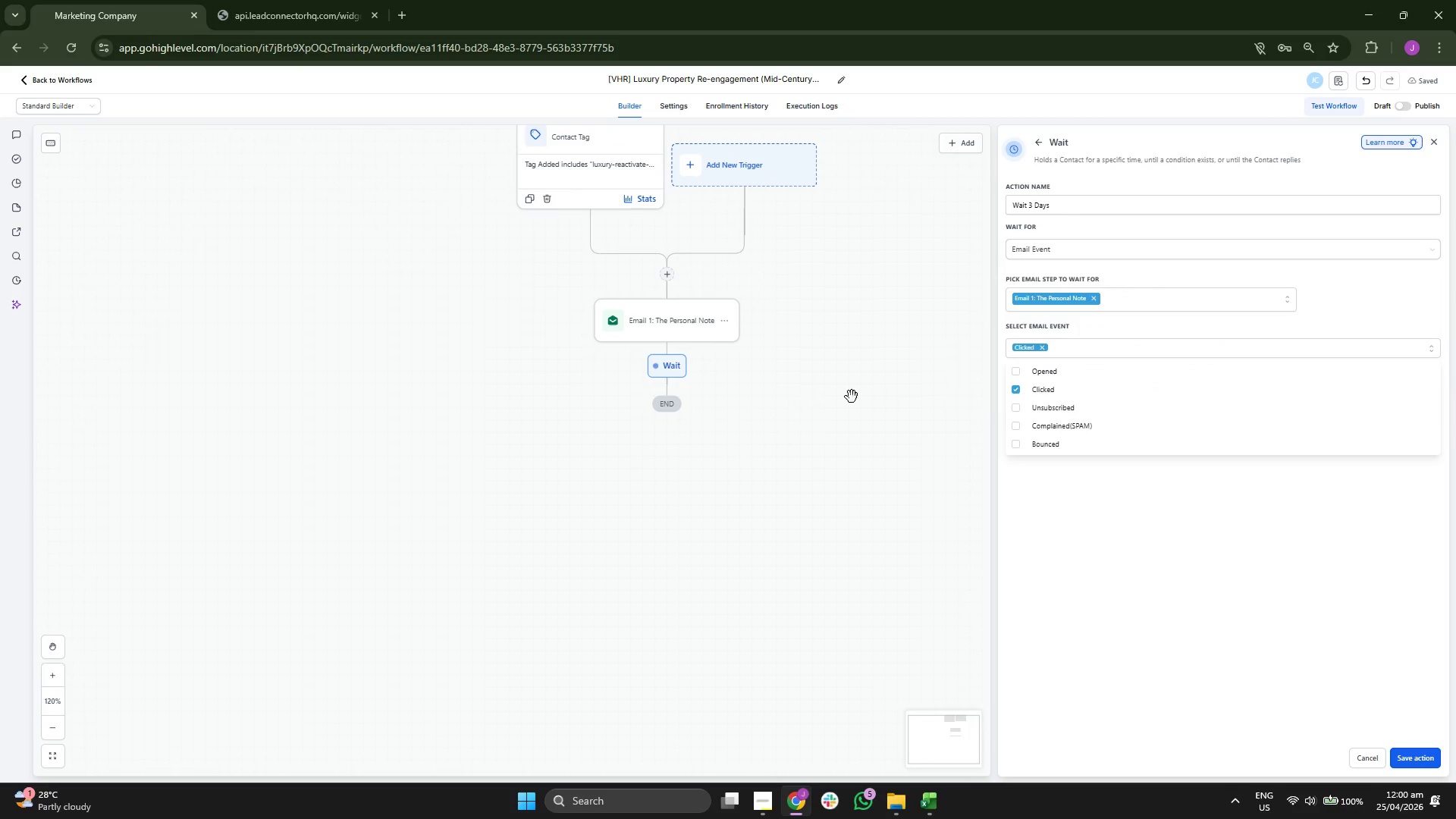 
left_click_drag(start_coordinate=[842, 398], to_coordinate=[833, 359])
 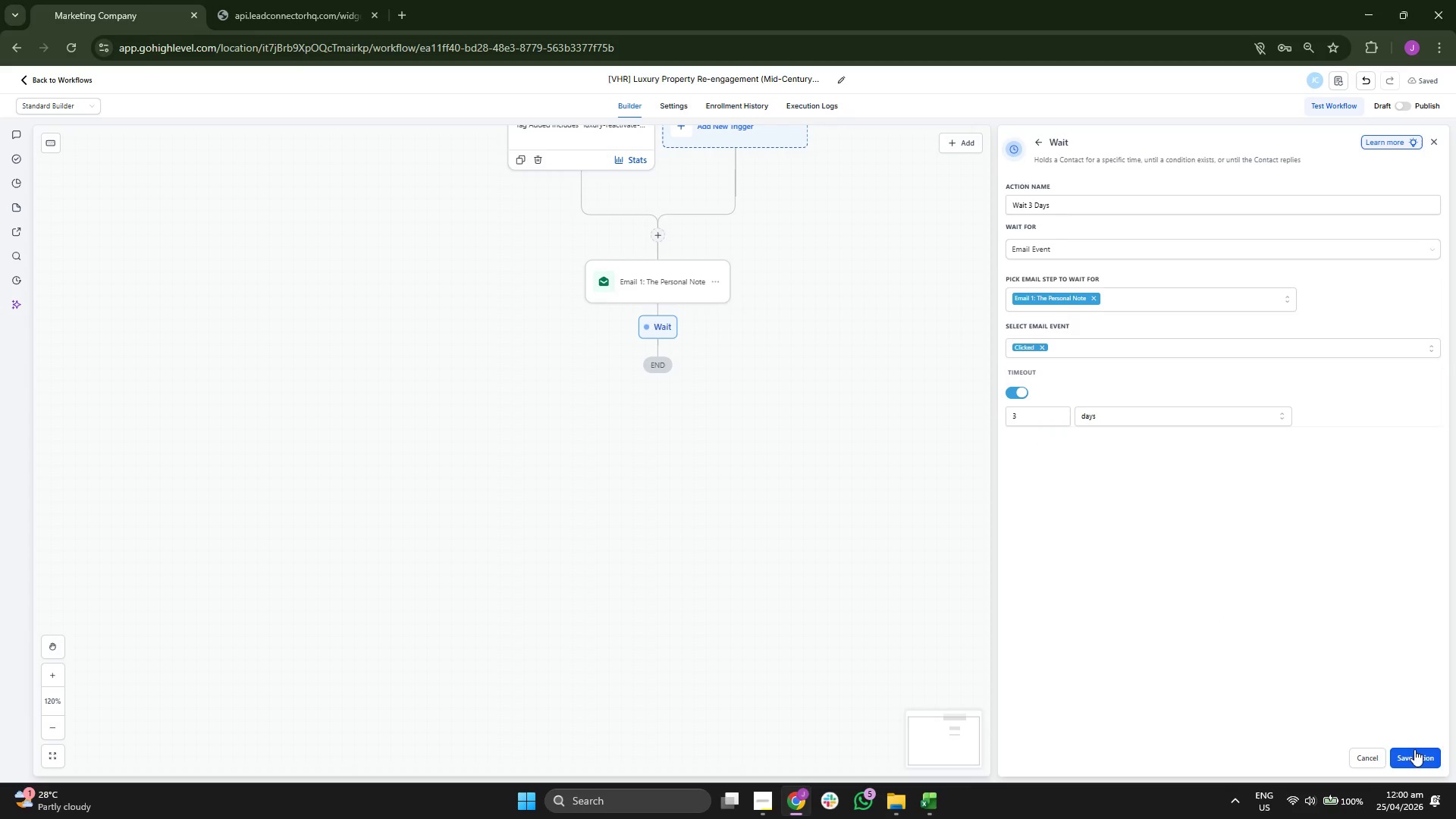 
left_click_drag(start_coordinate=[943, 544], to_coordinate=[1018, 455])
 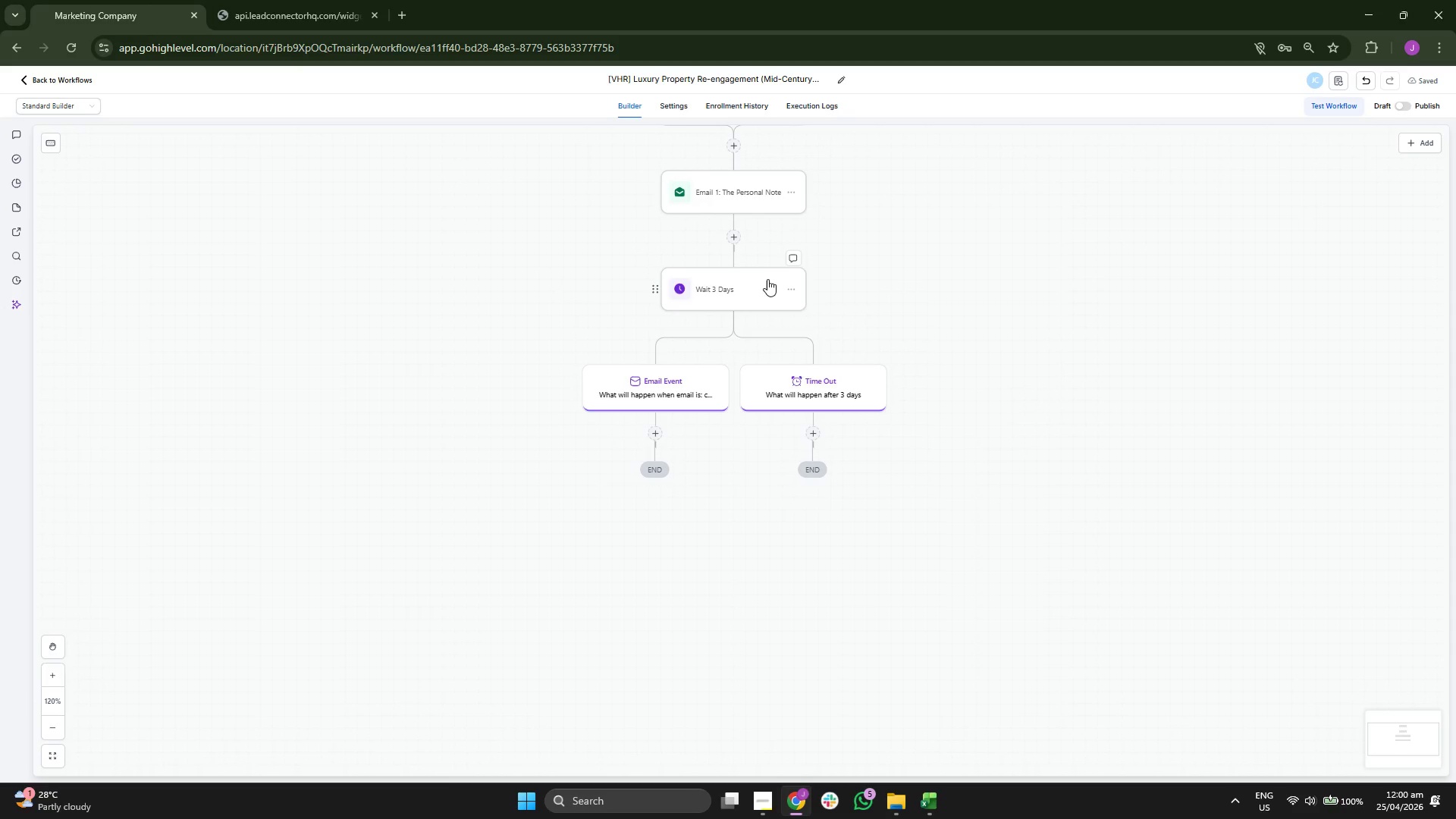 
left_click([737, 285])
 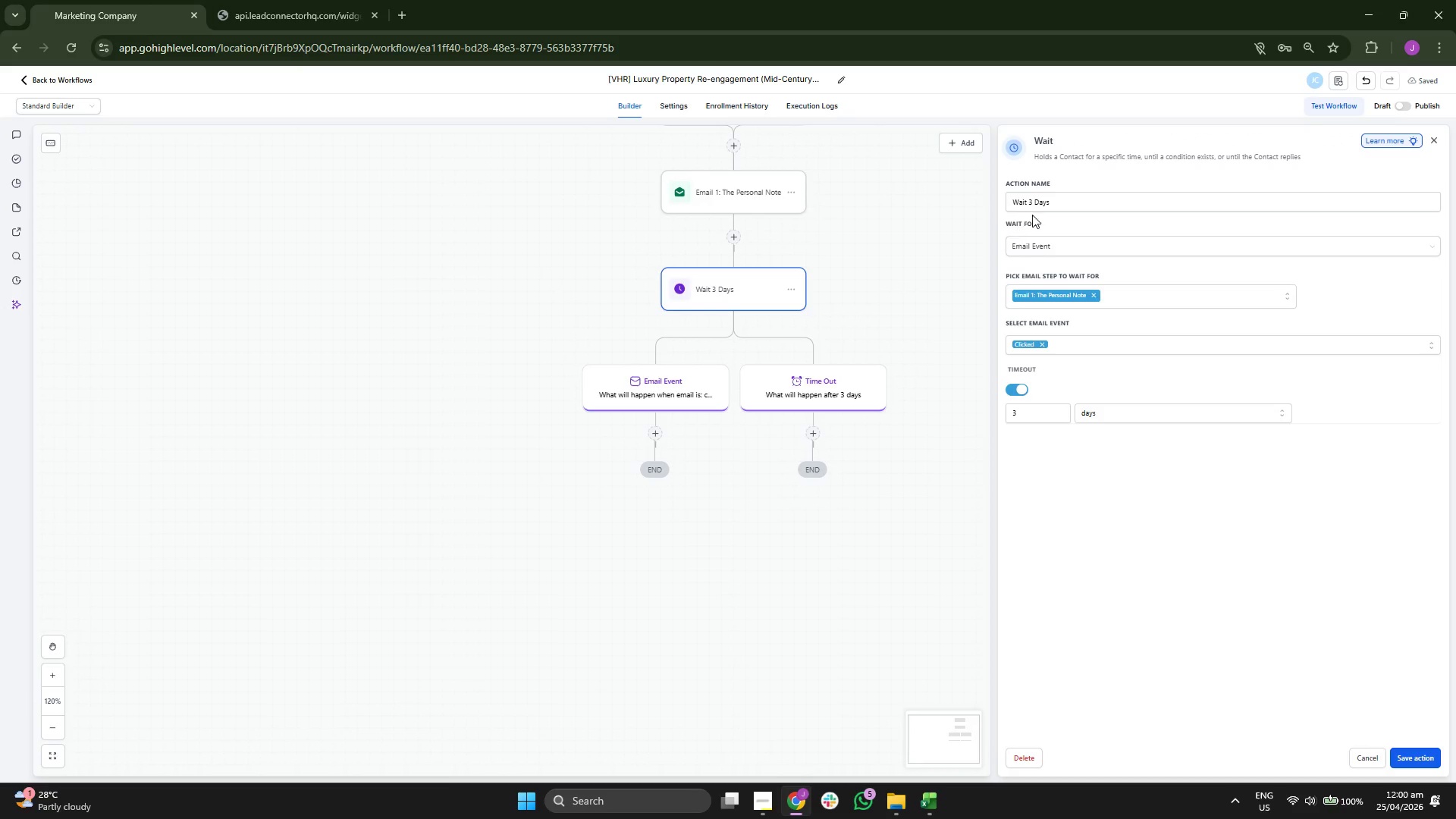 
left_click([1039, 200])
 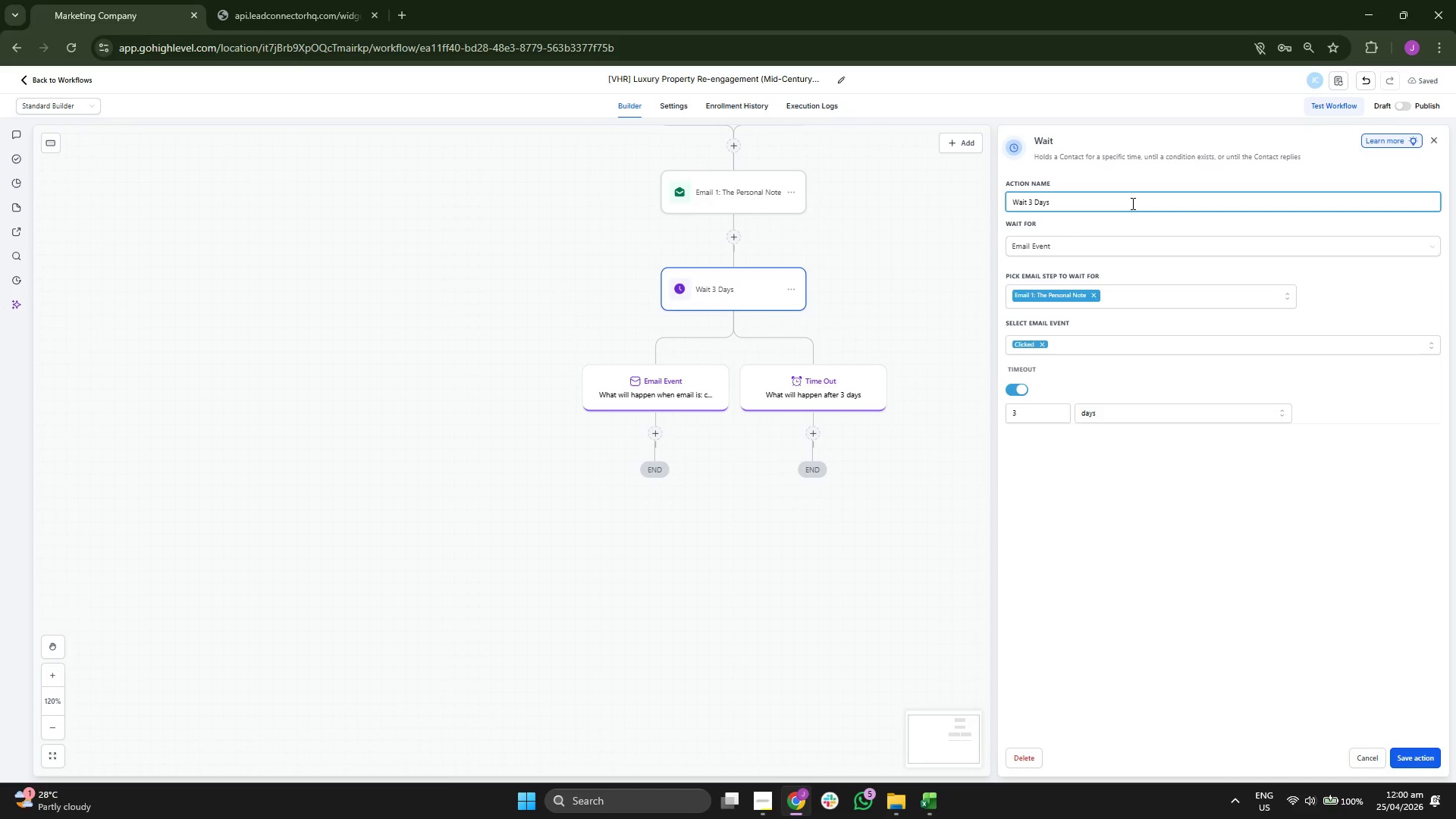 
key(ArrowRight)
 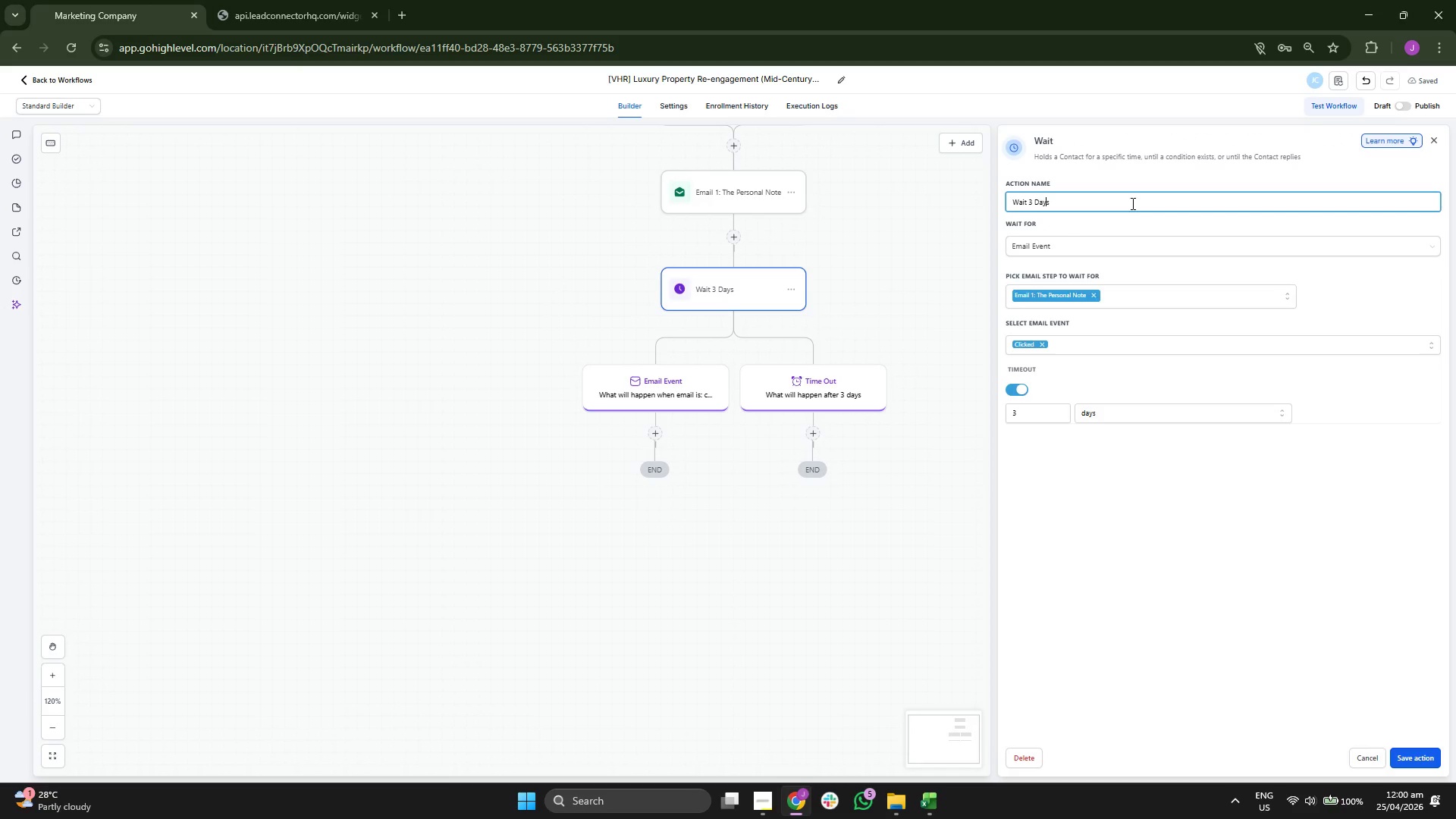 
key(ArrowRight)
 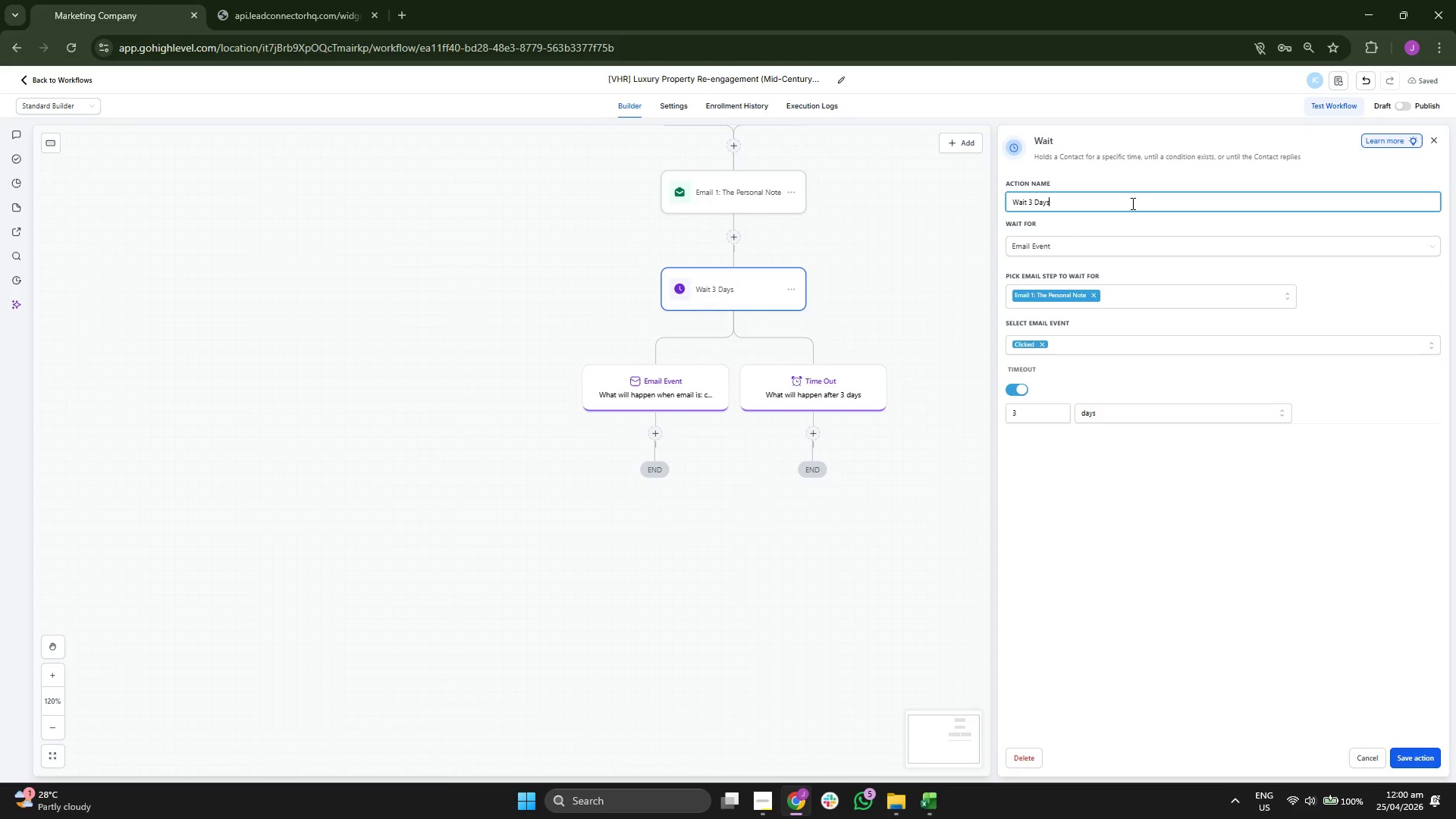 
key(ArrowRight)
 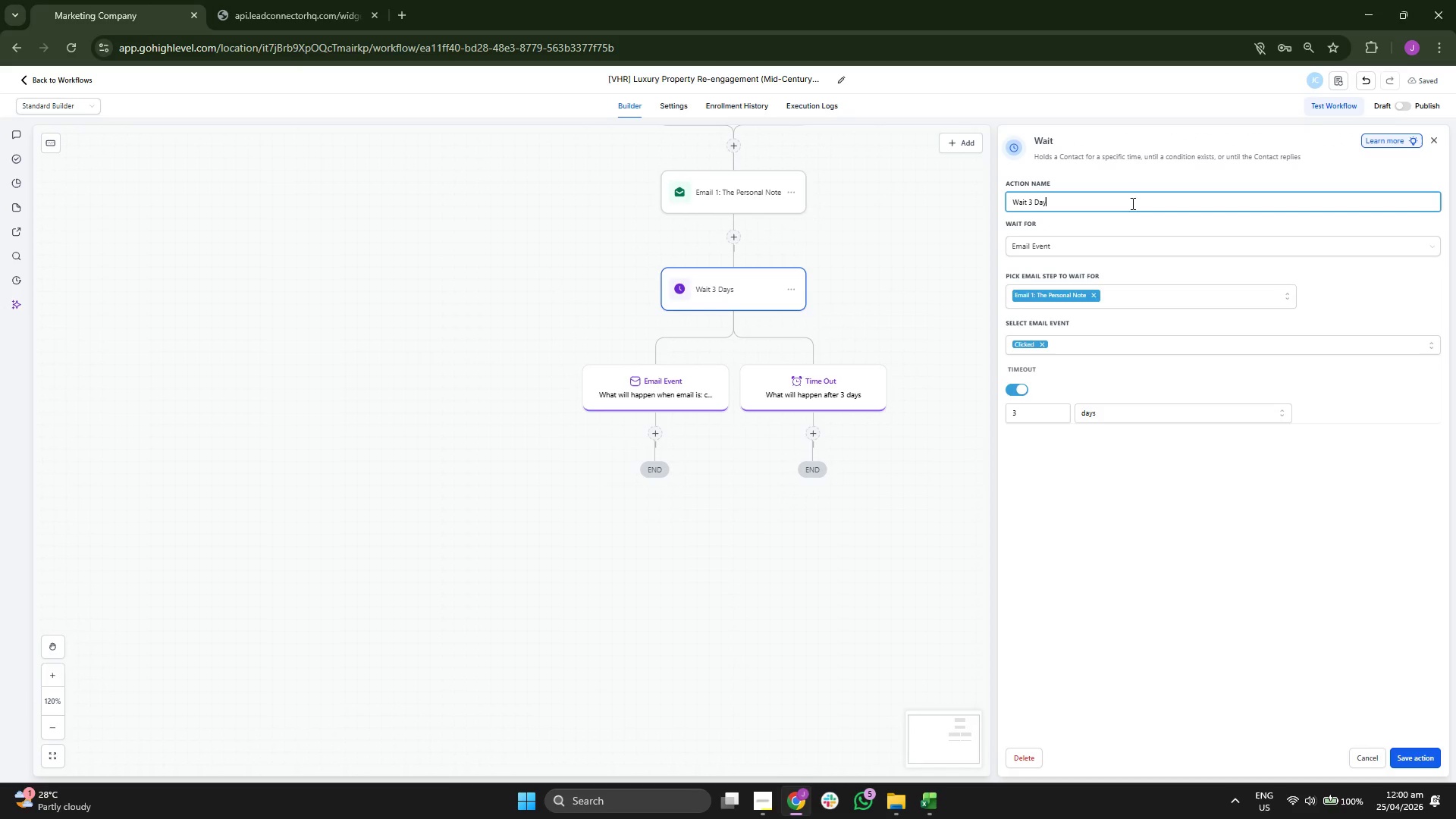 
key(Backspace)
key(Backspace)
key(Backspace)
key(Backspace)
key(Backspace)
key(Backspace)
type(1 Hour)
 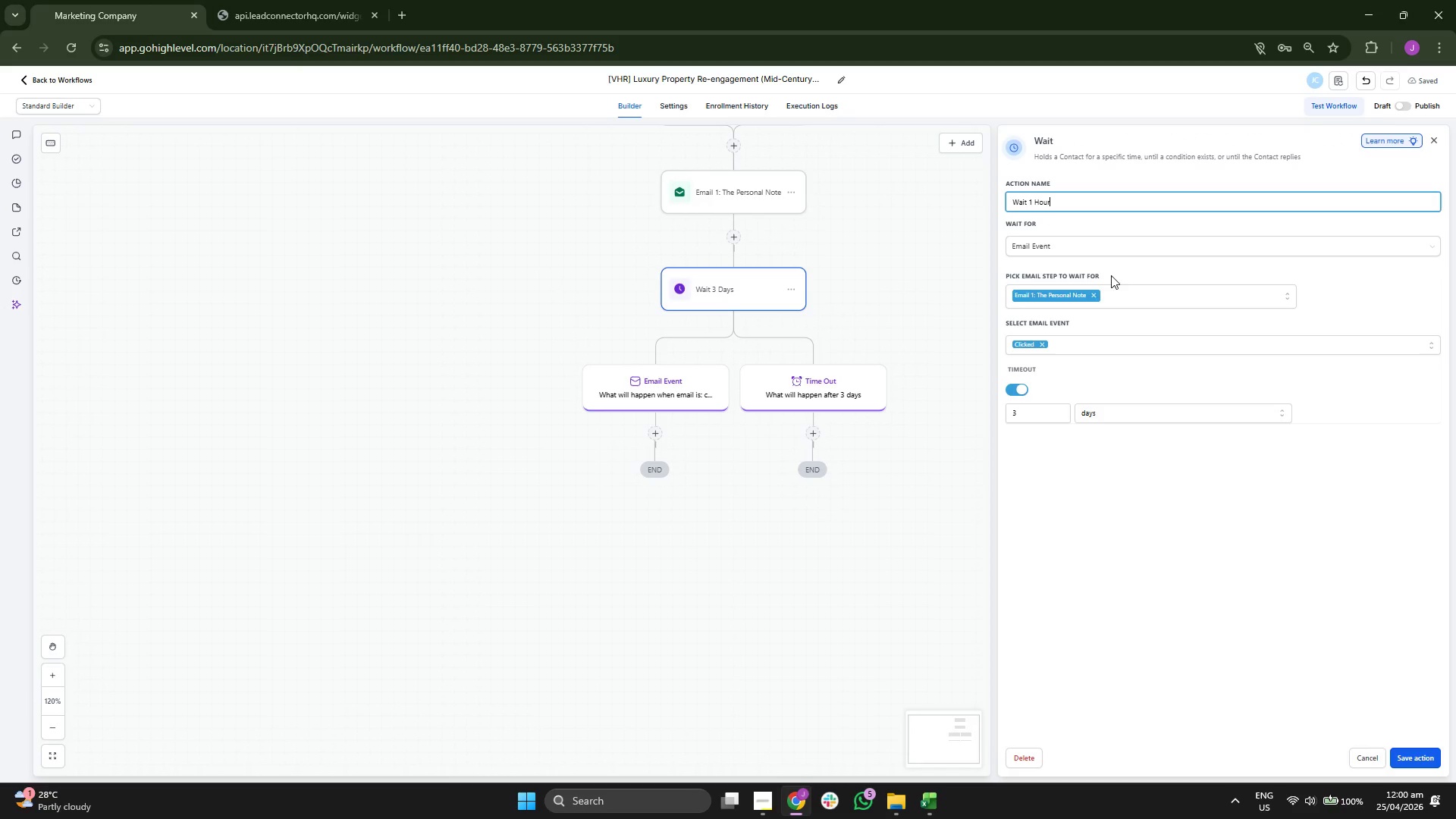 
left_click([1028, 416])
 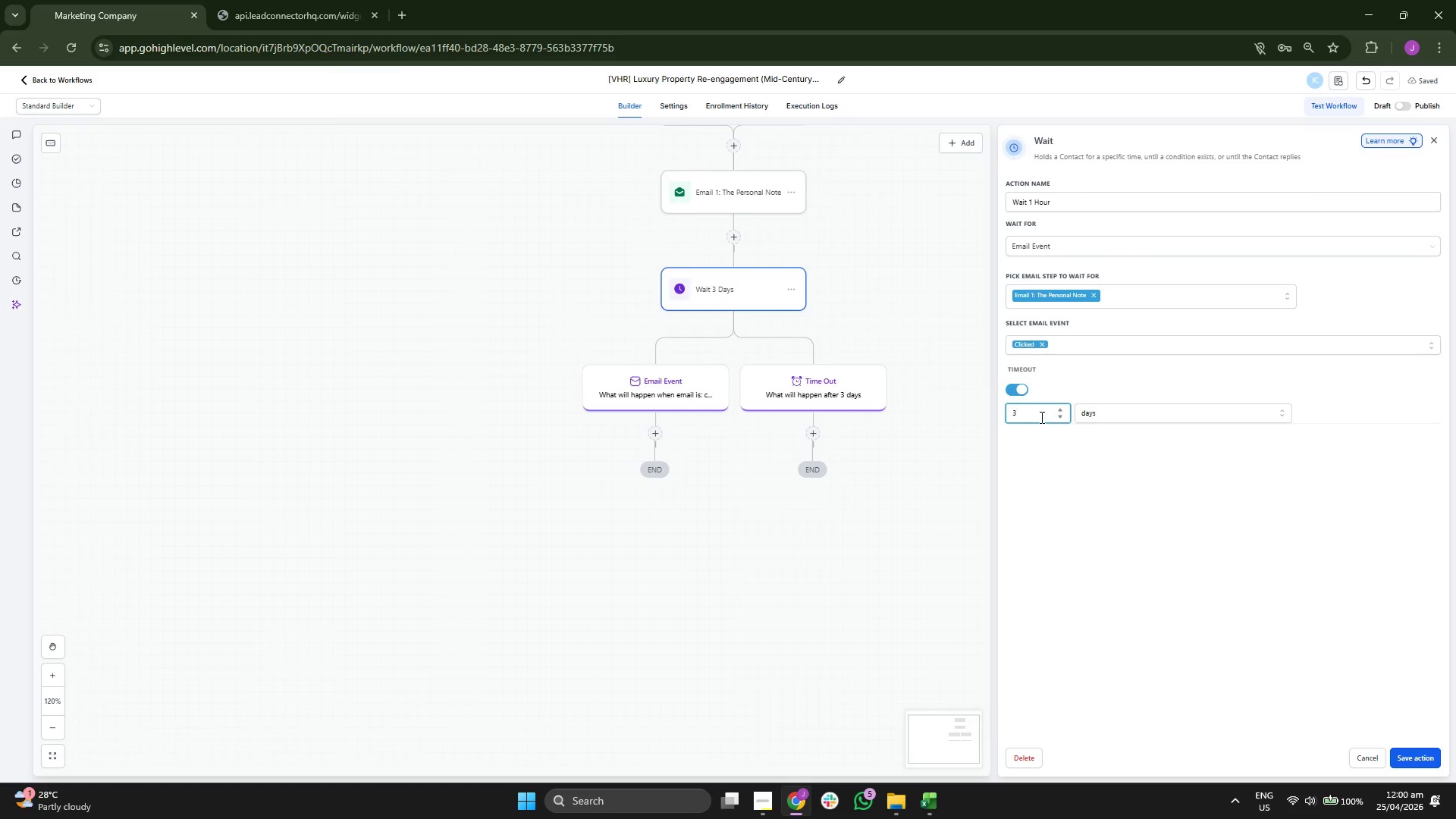 
double_click([1040, 417])
 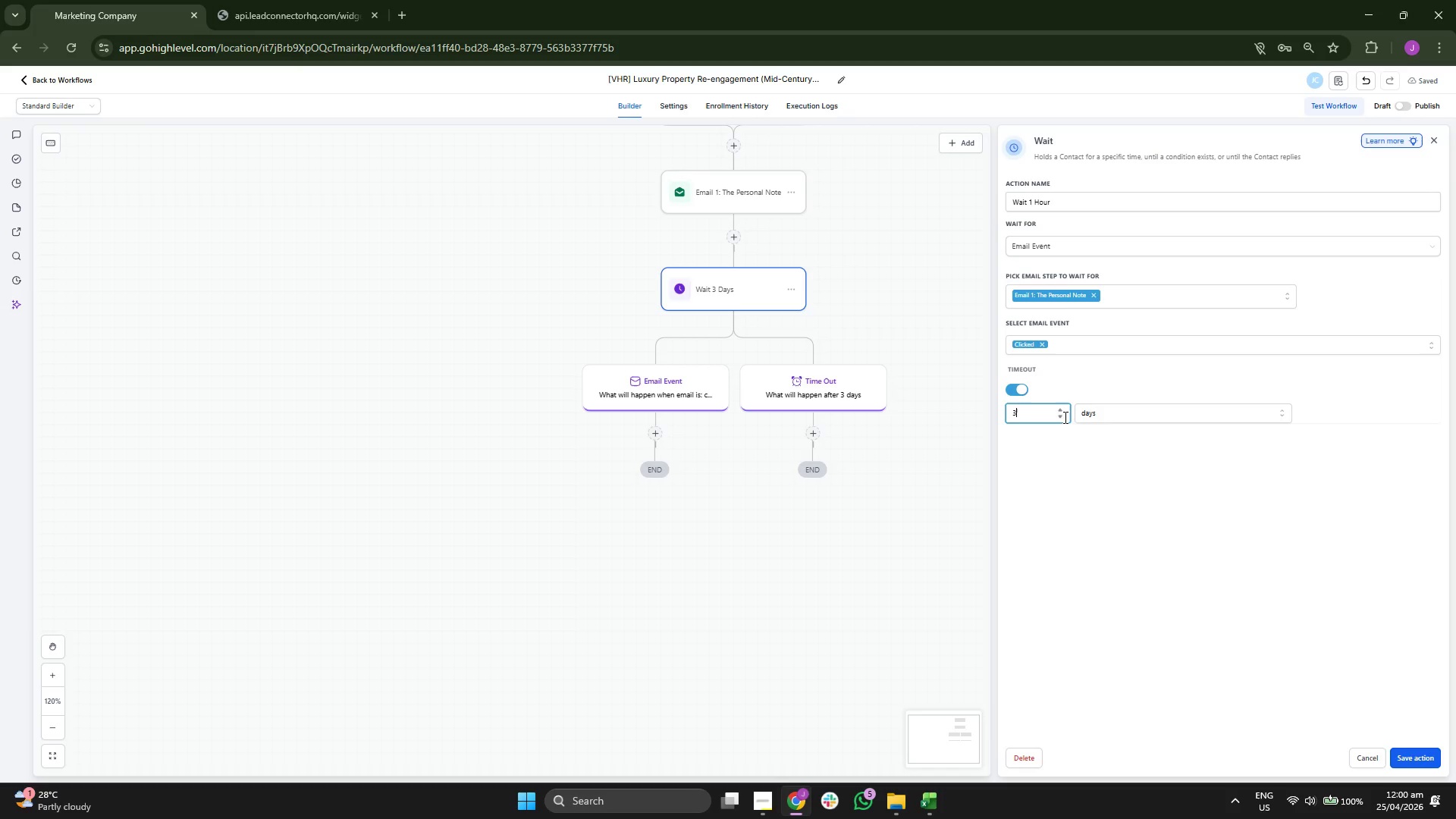 
key(1)
 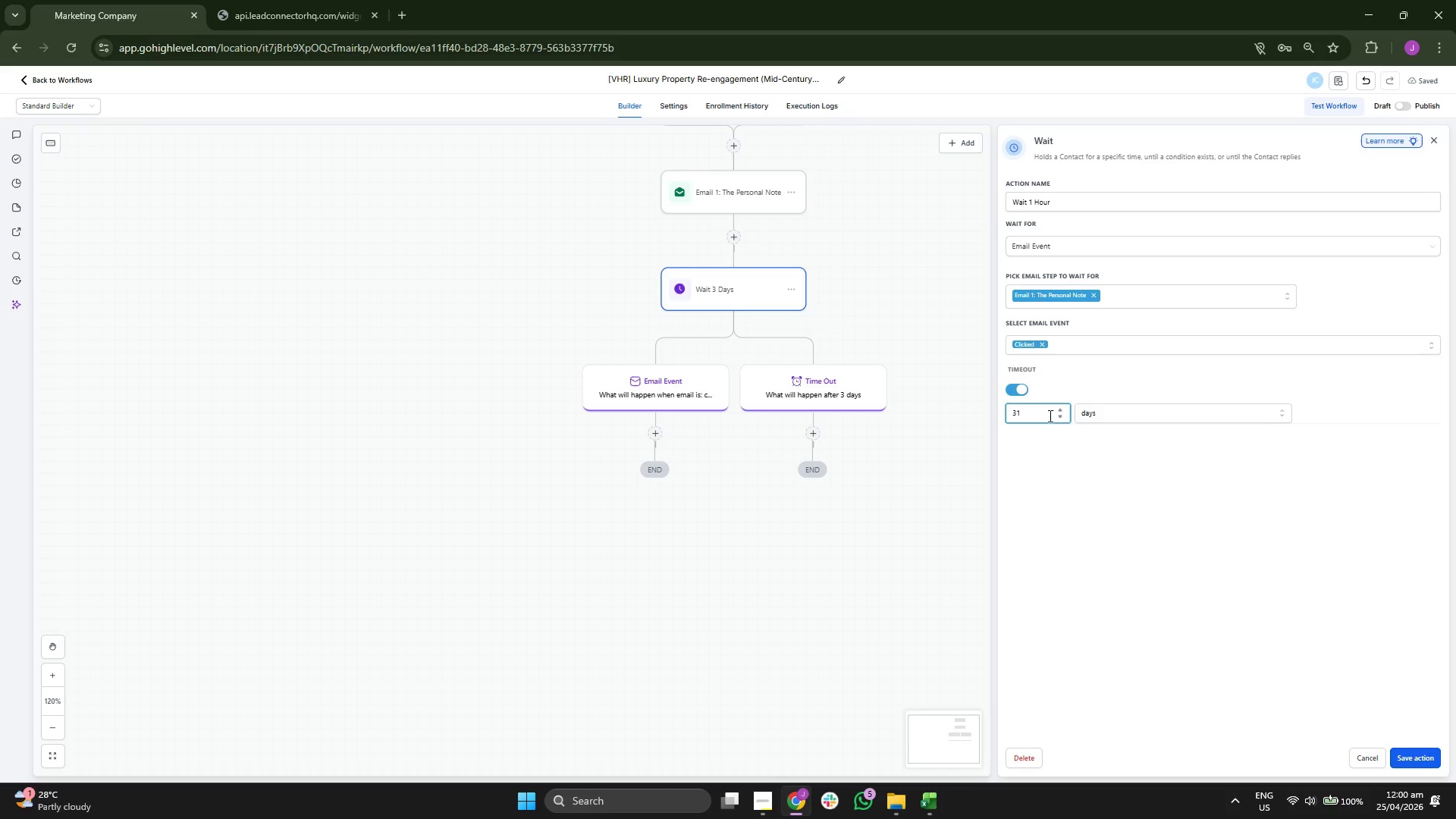 
double_click([1046, 415])
 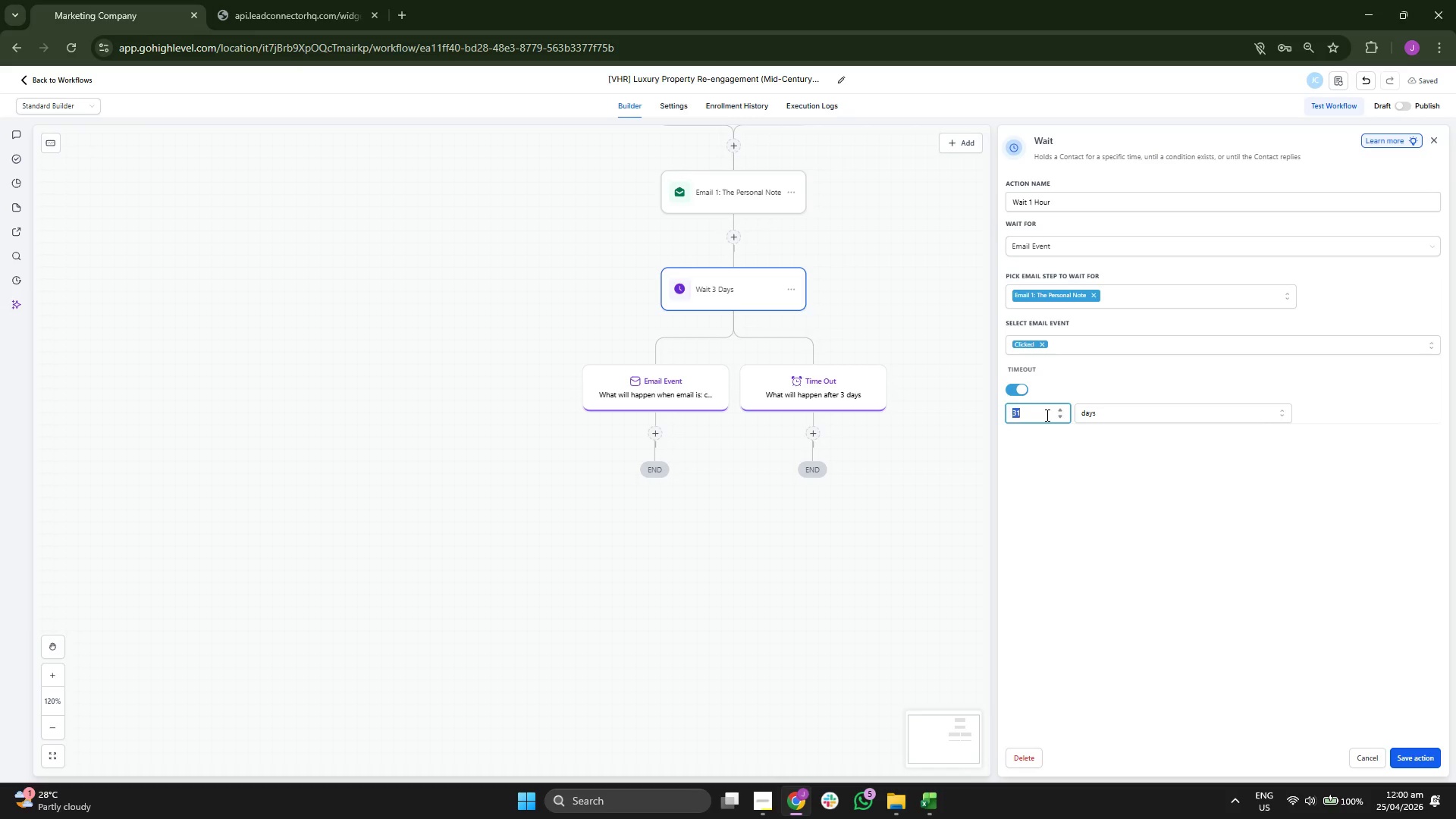 
triple_click([1046, 415])
 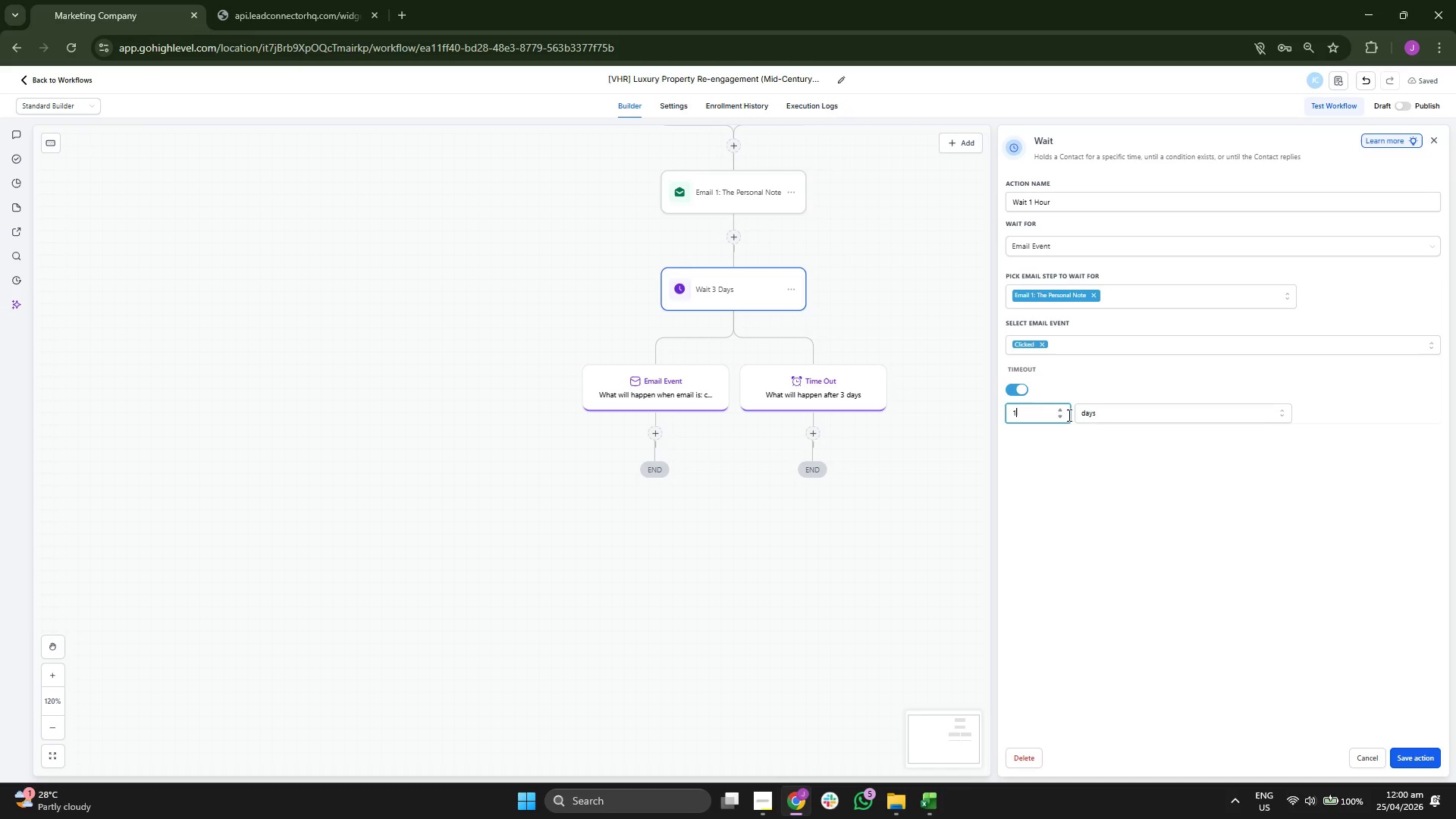 
key(1)
 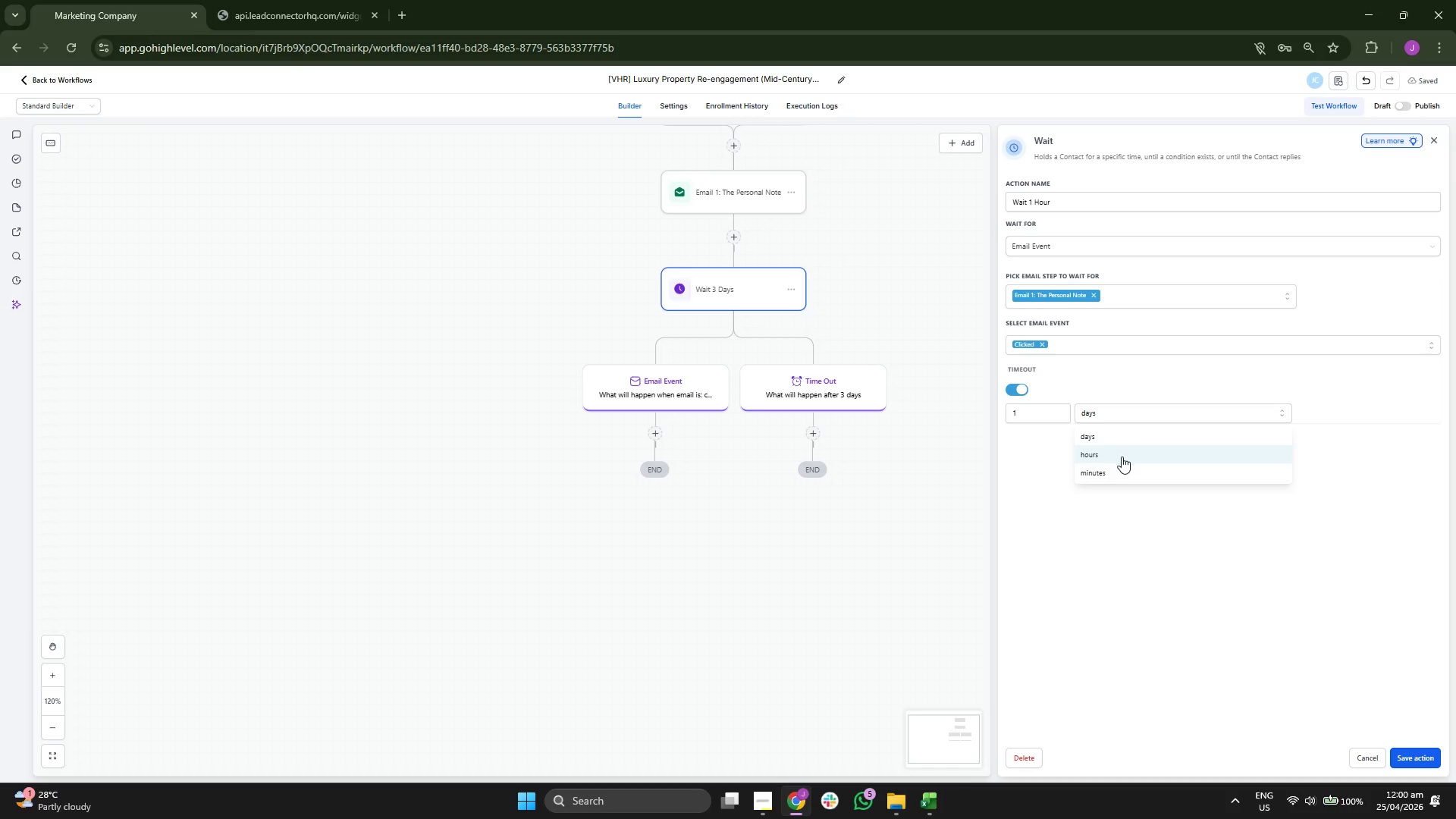 
left_click([1122, 457])
 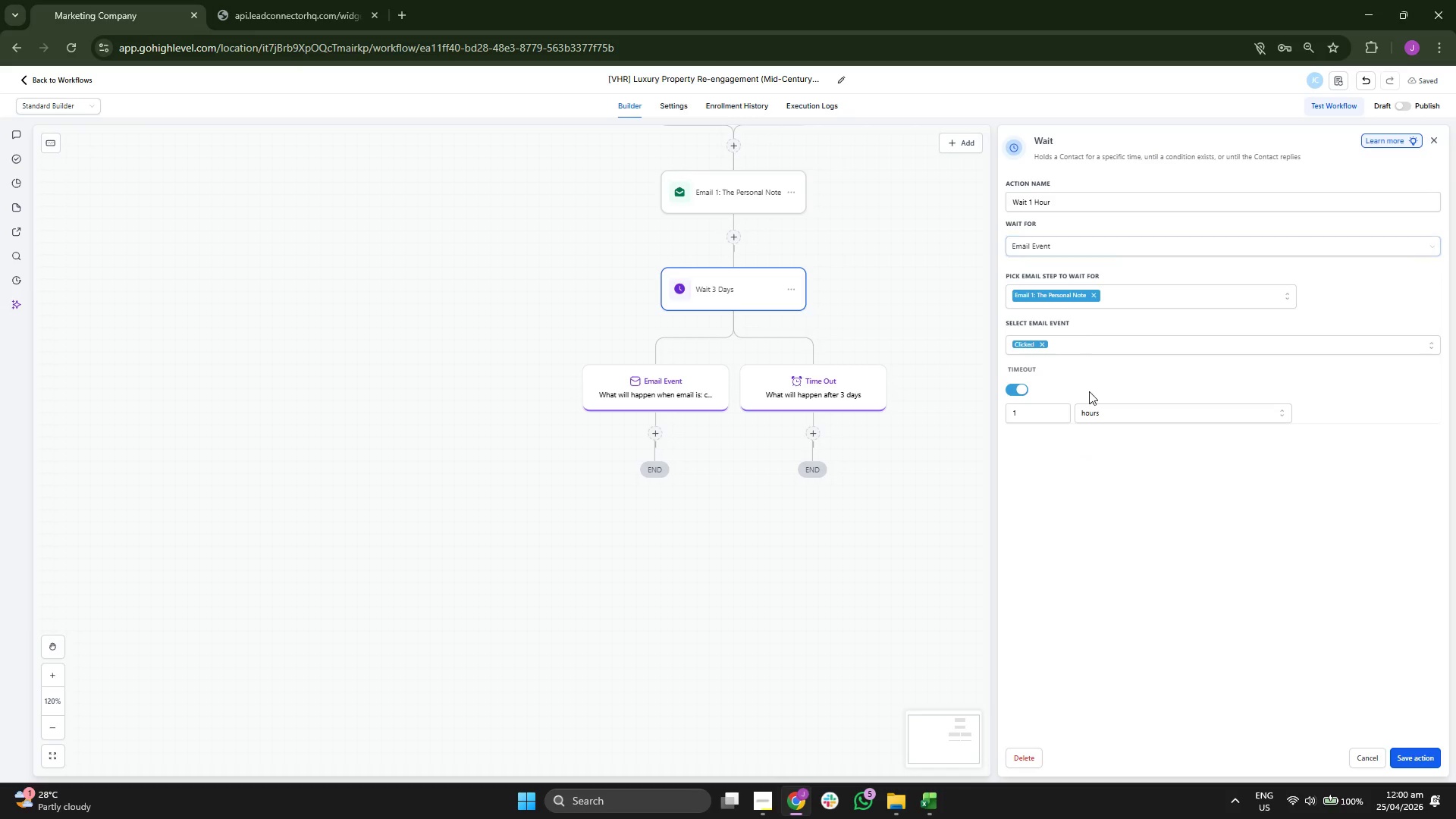 
double_click([1031, 416])
 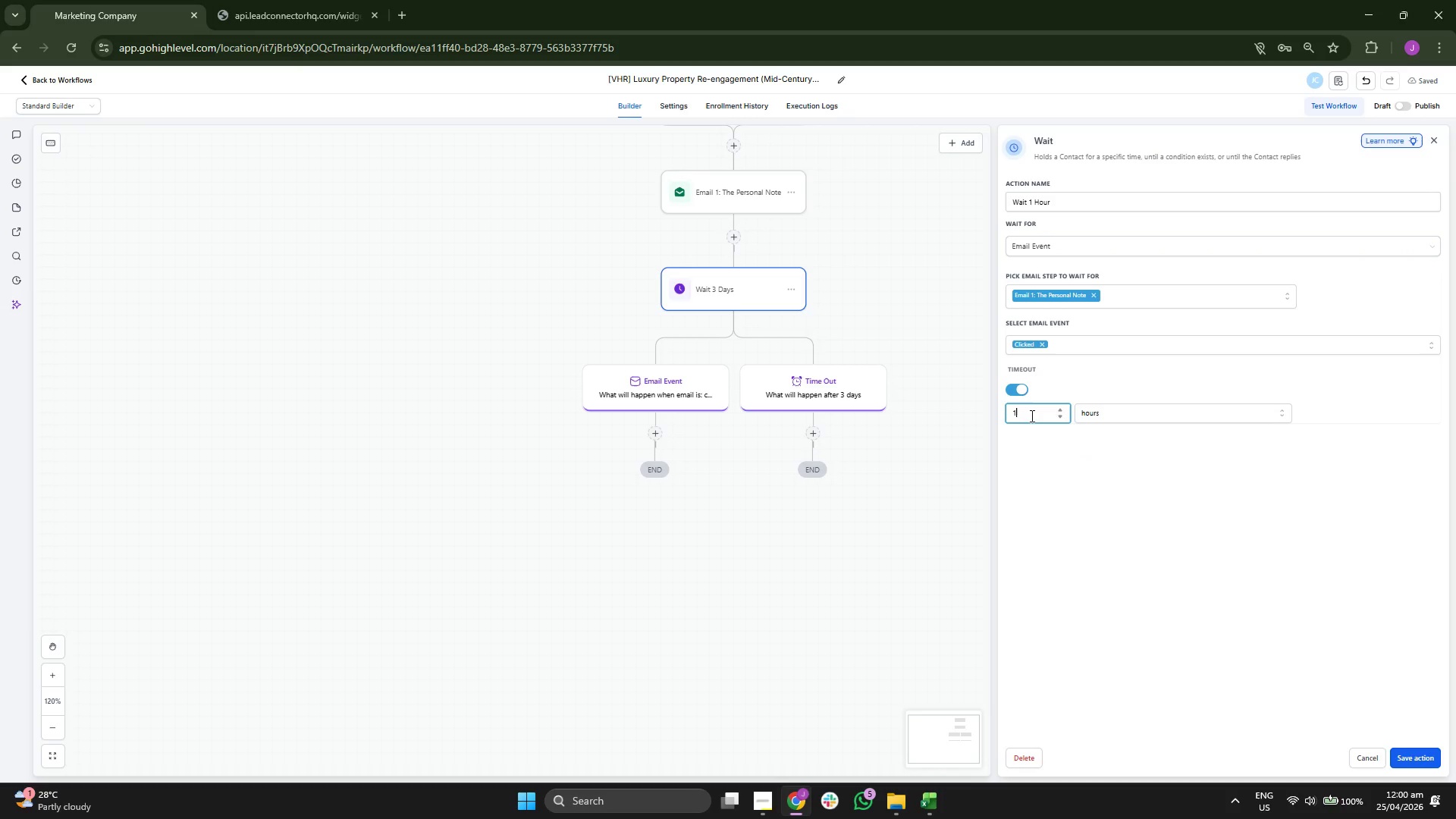 
key(Backspace)
type(50)
key(Backspace)
key(Backspace)
type(60)
 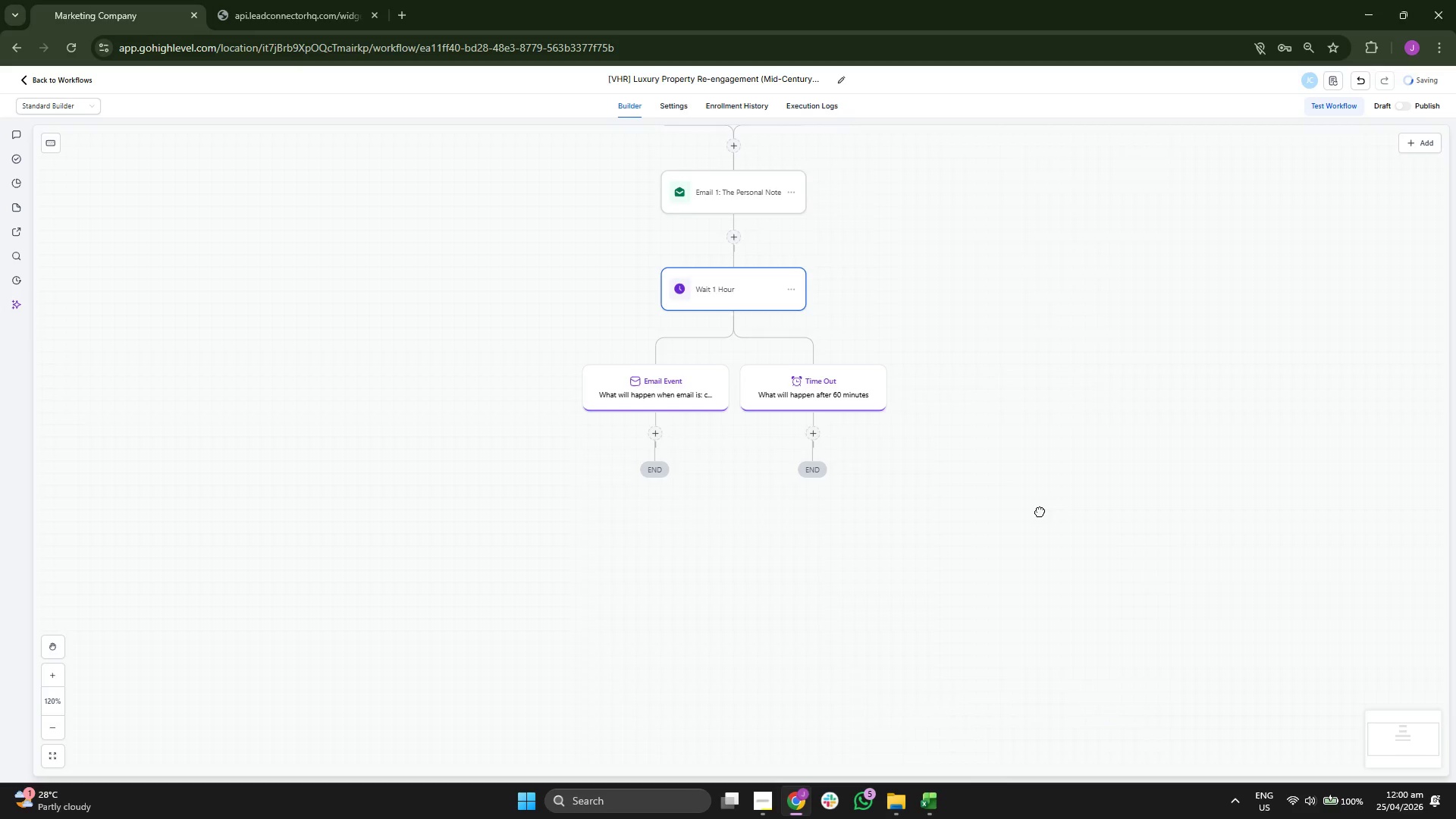 
left_click_drag(start_coordinate=[1075, 571], to_coordinate=[1068, 531])
 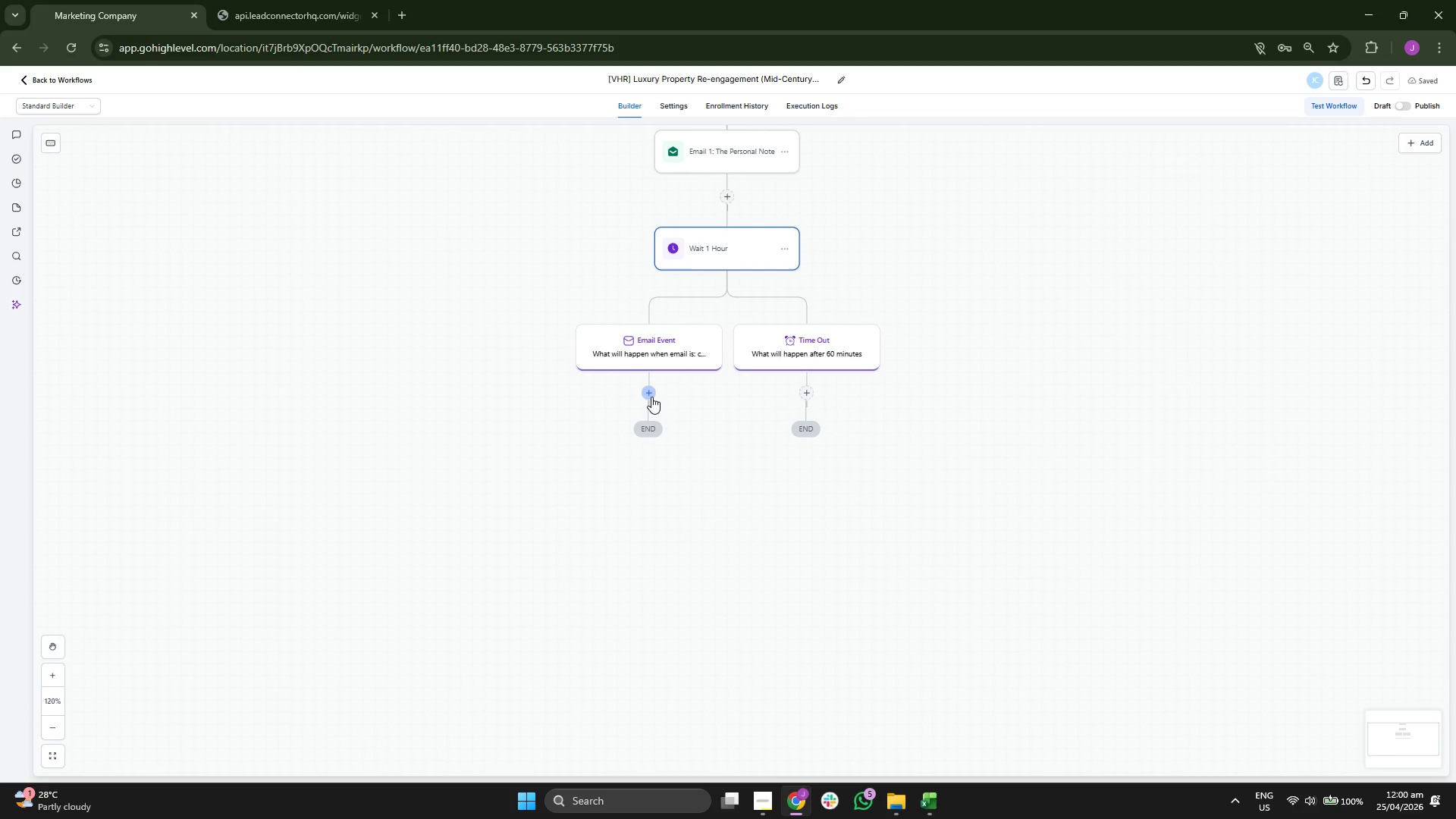 
left_click([651, 397])
 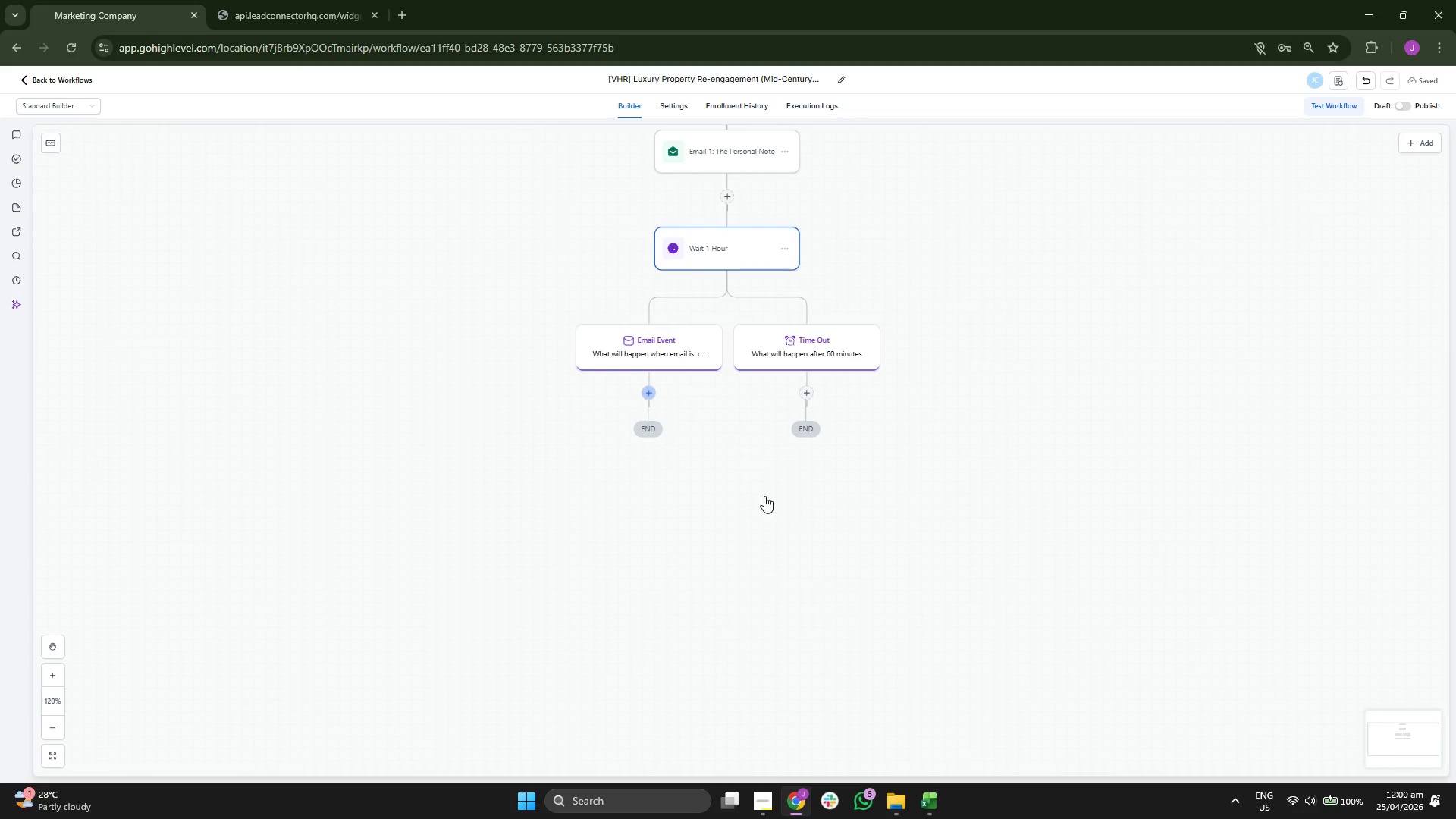 
left_click_drag(start_coordinate=[775, 508], to_coordinate=[782, 535])
 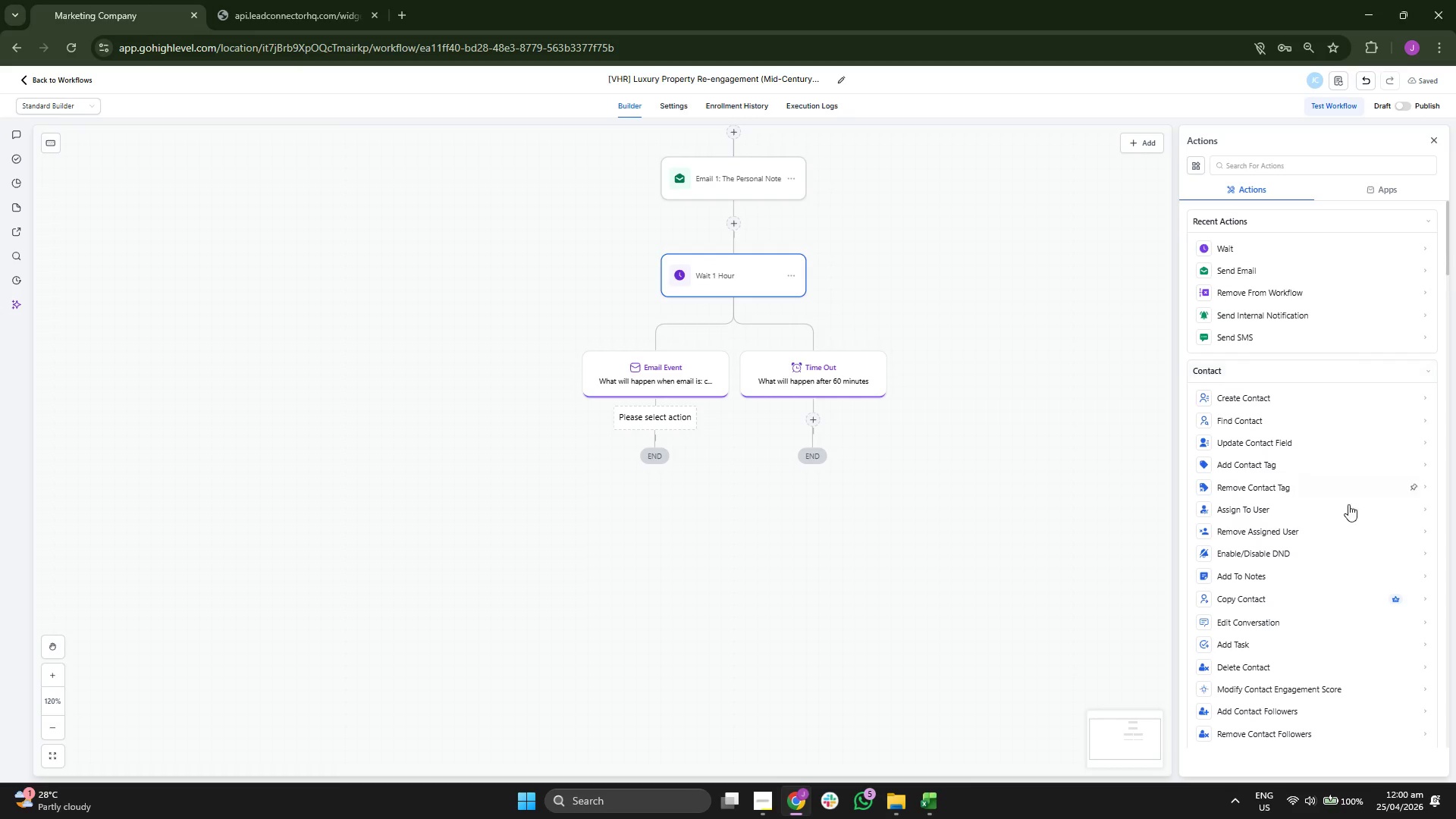 
scroll: coordinate [1326, 523], scroll_direction: down, amount: 1.0
 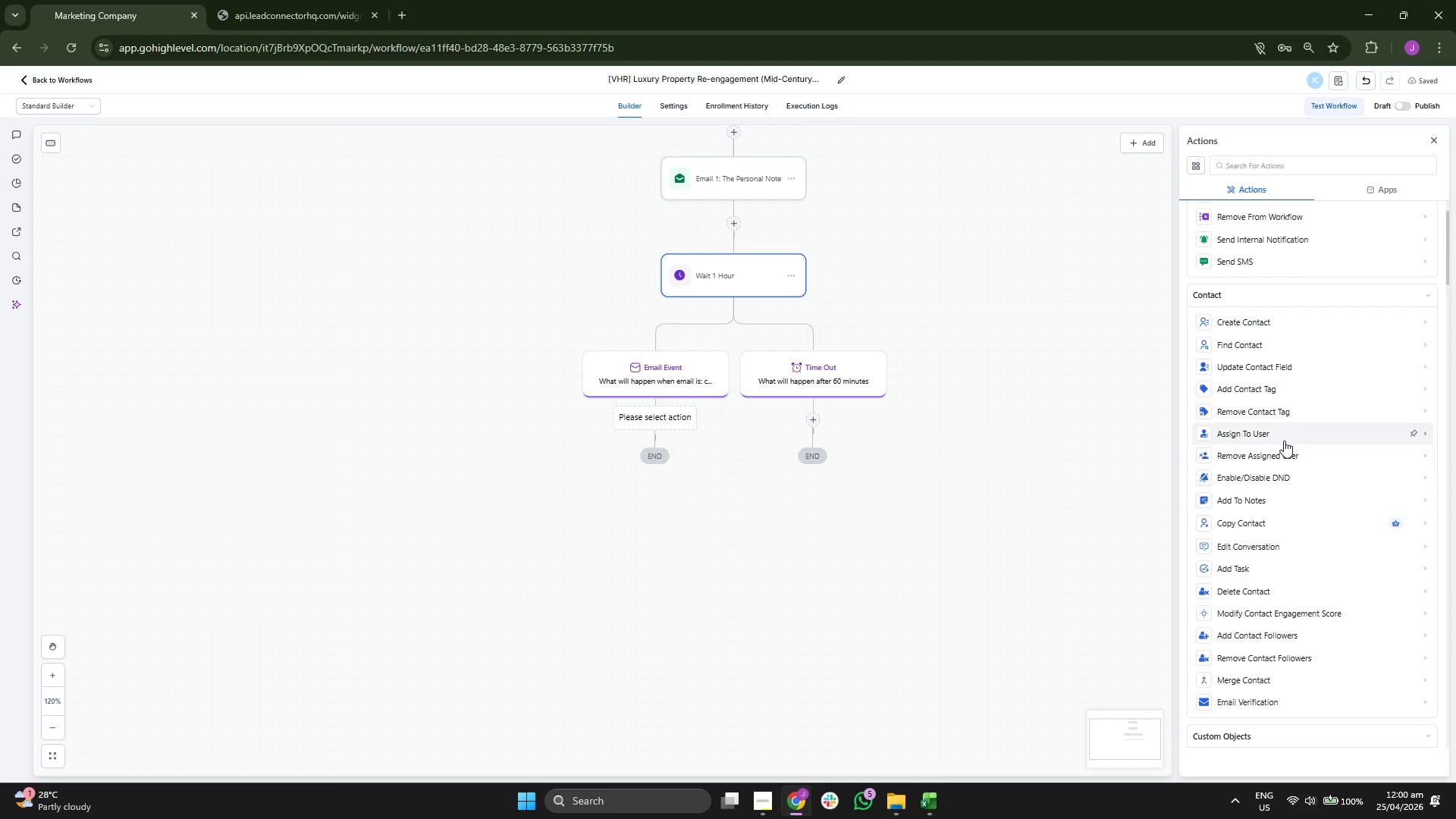 
left_click([1274, 389])
 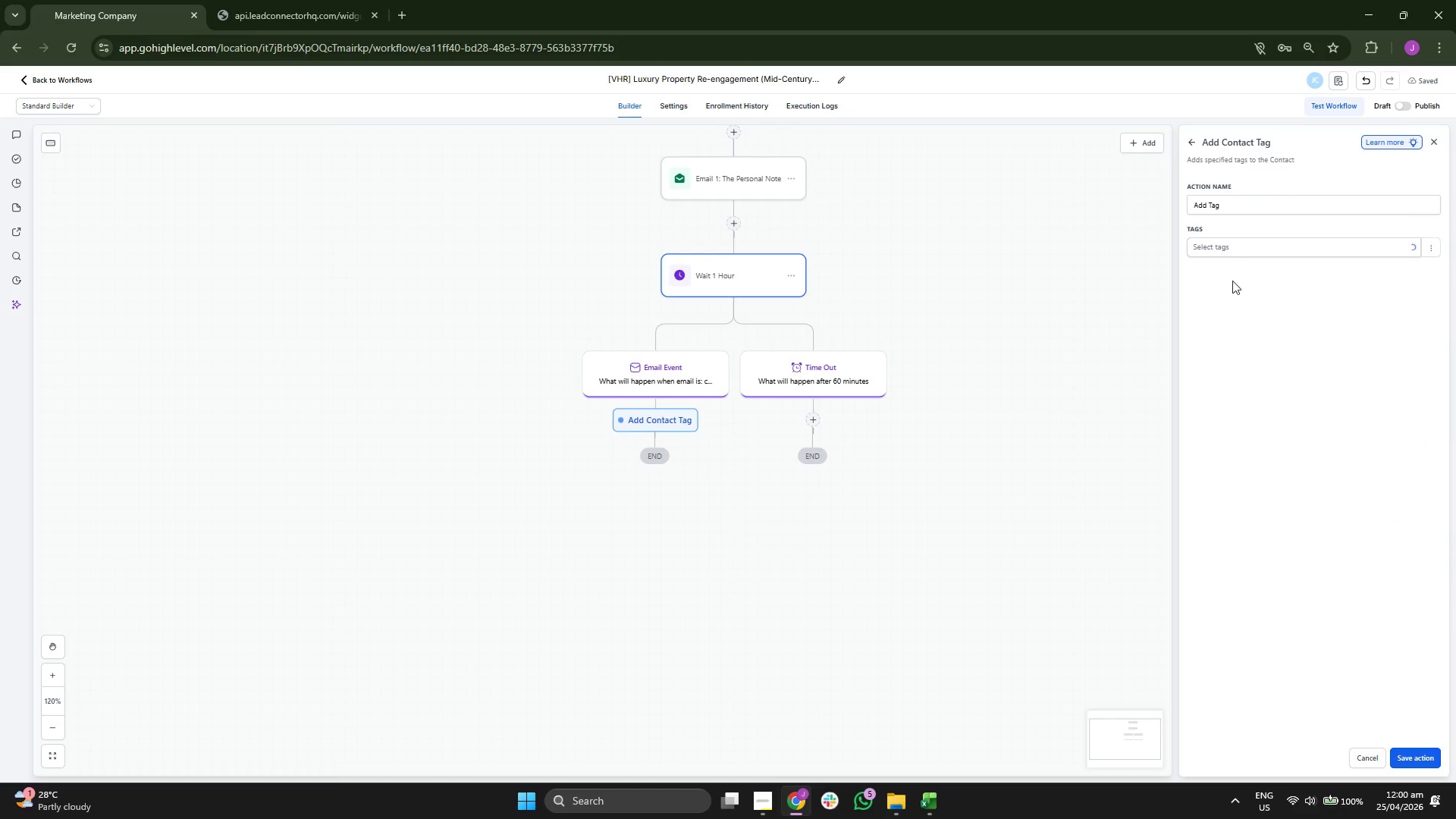 
left_click([1240, 246])
 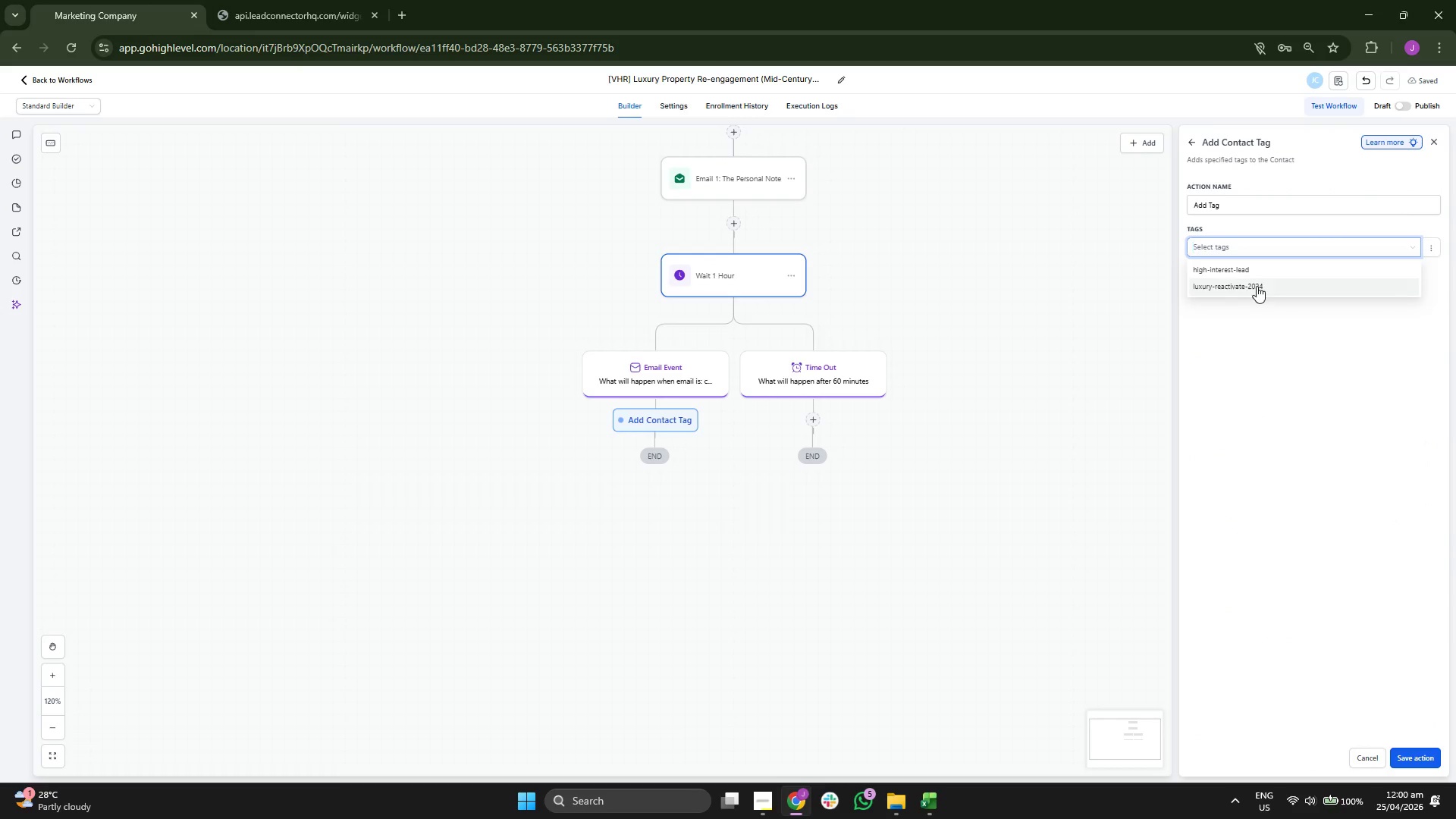 
left_click([1255, 271])
 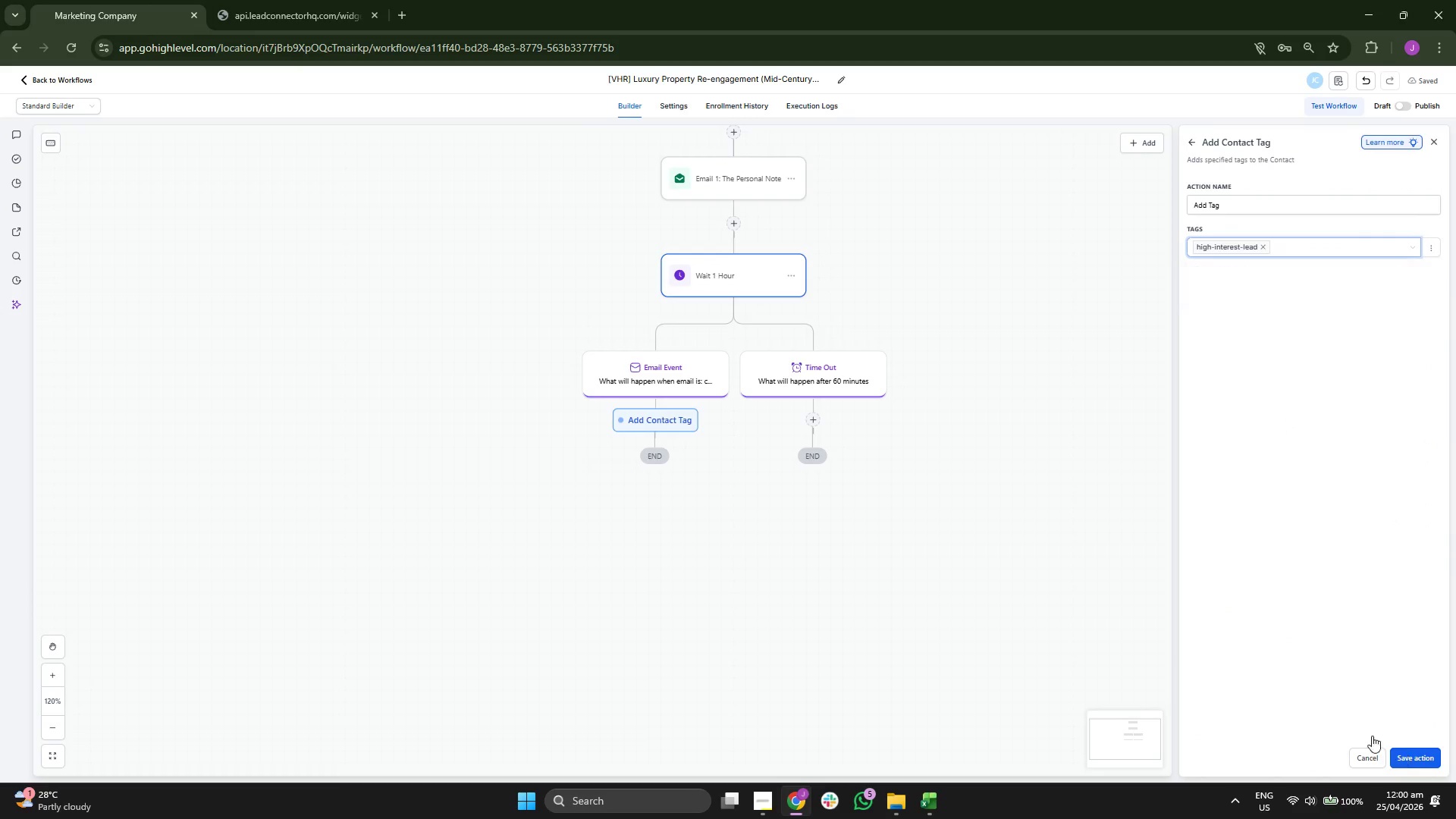 
left_click_drag(start_coordinate=[1006, 566], to_coordinate=[1006, 463])
 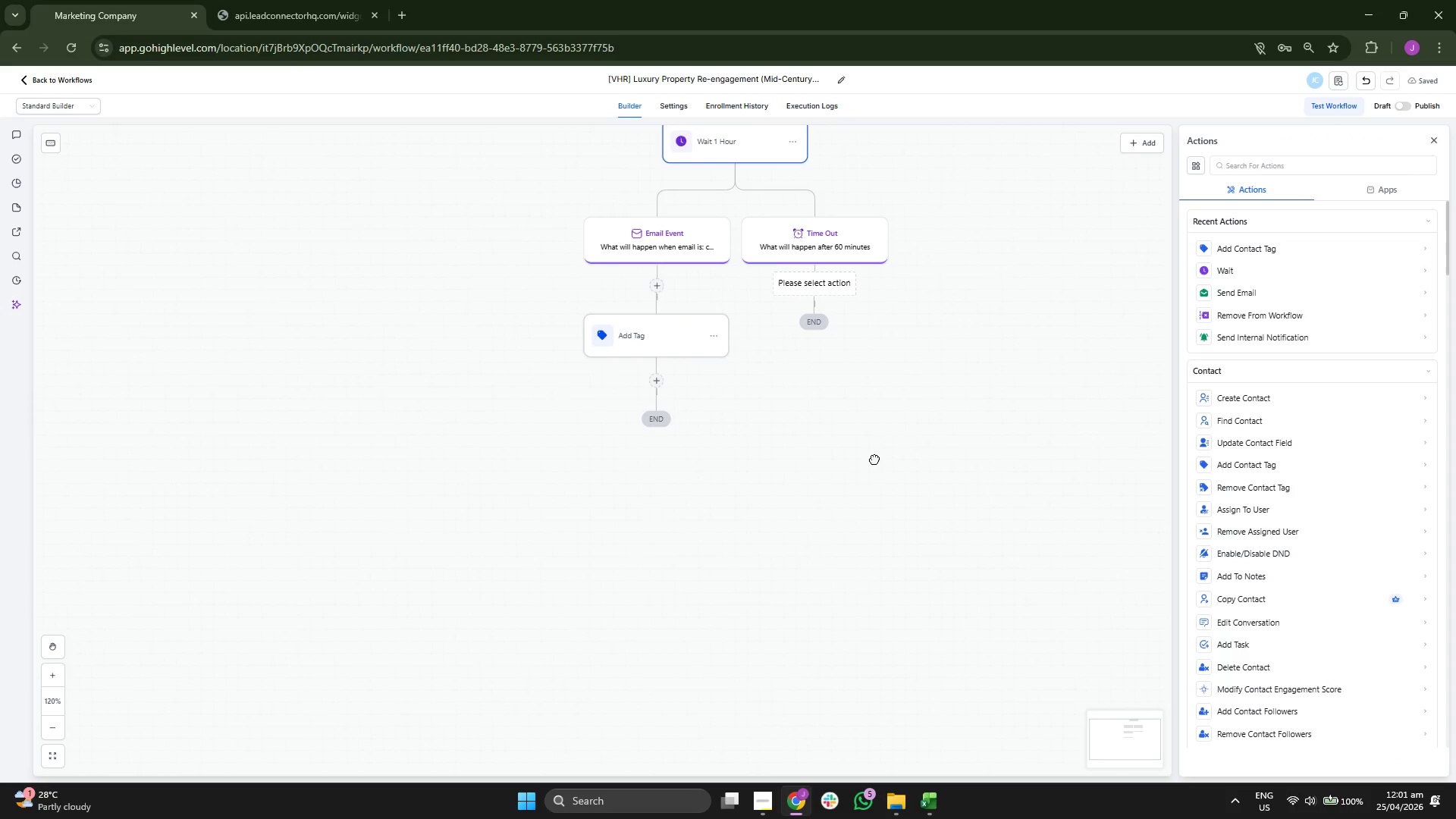 
wait(6.44)
 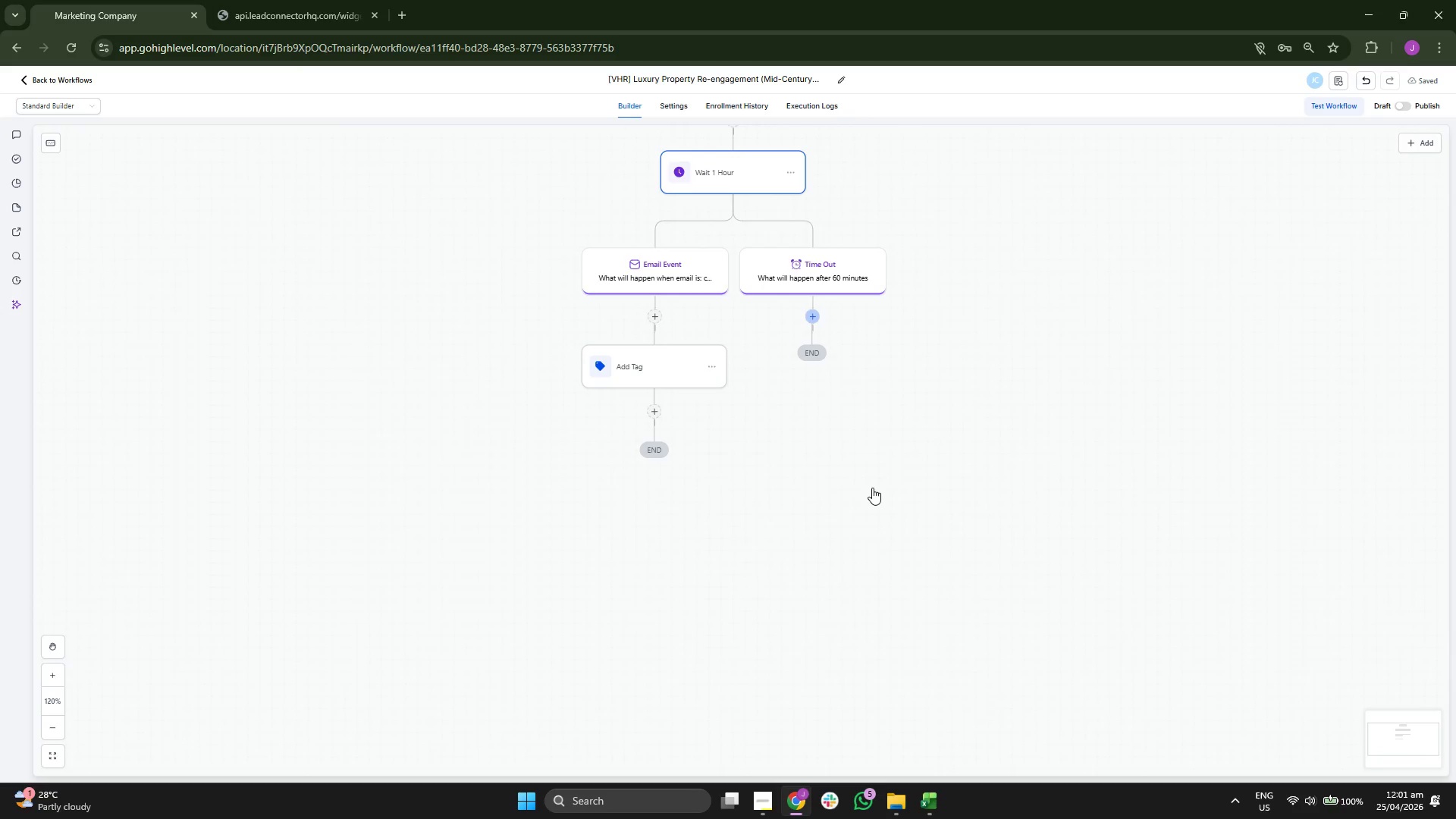 
left_click([1285, 270])
 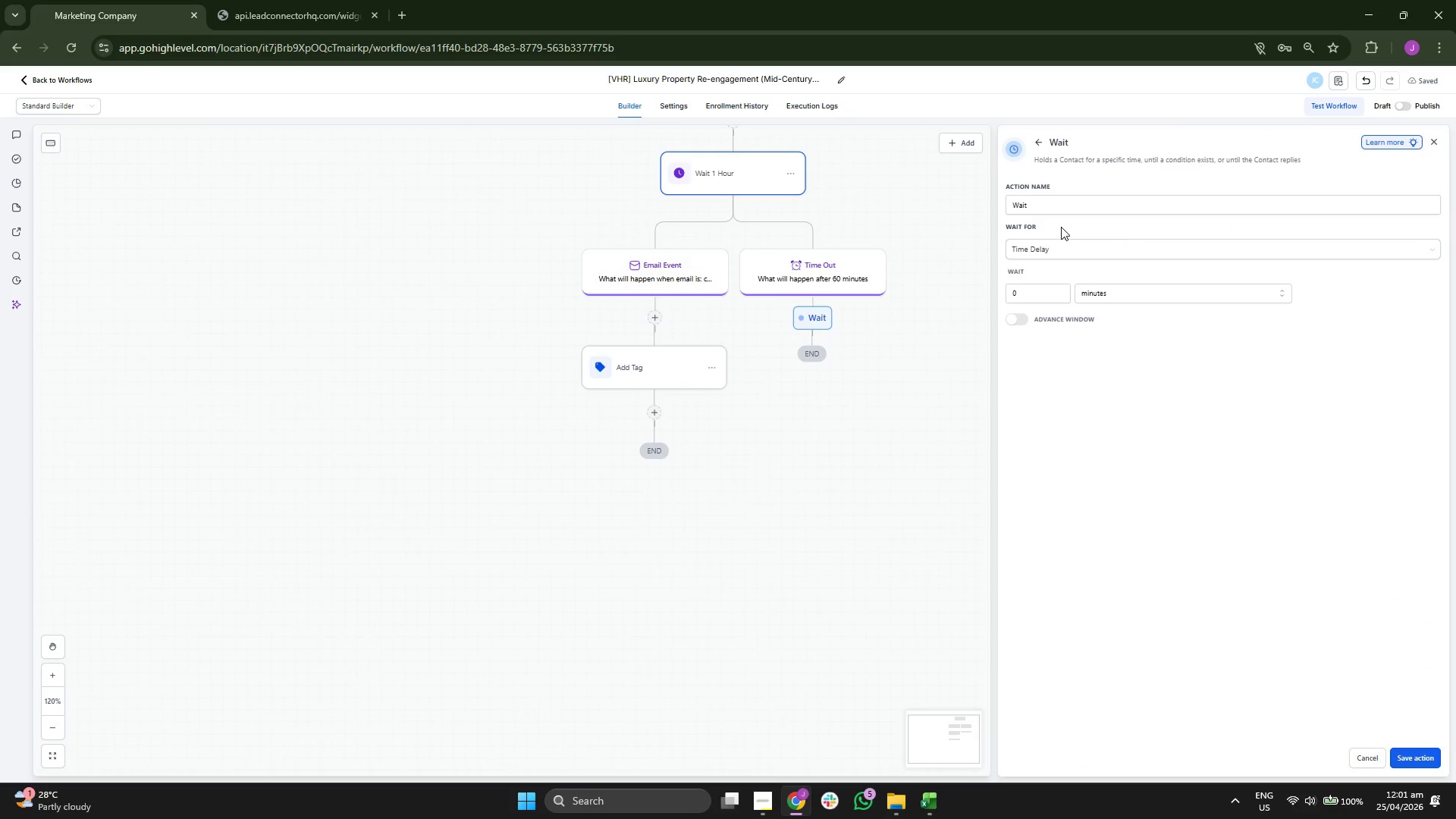 
key(Space)
 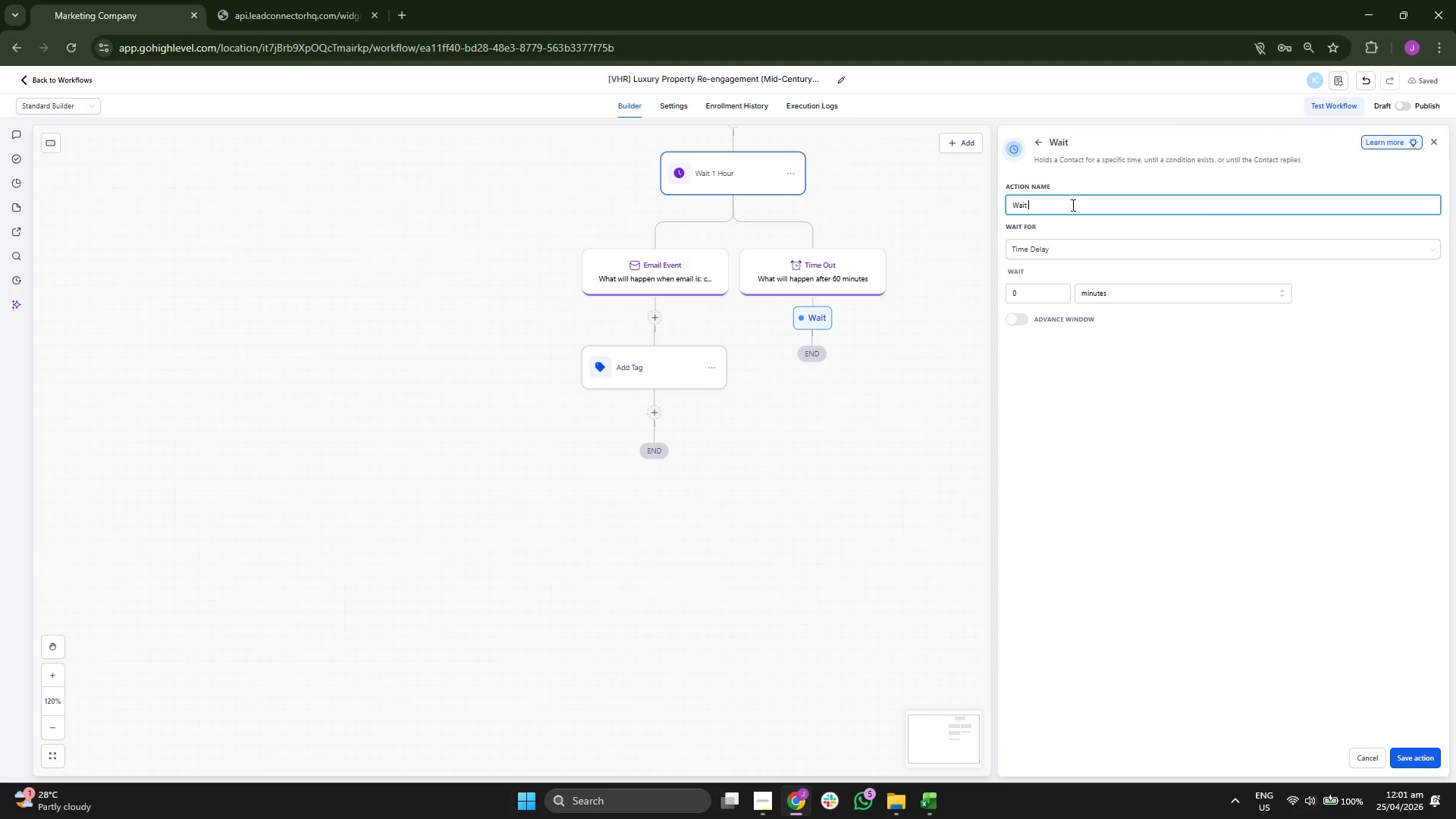 
key(3)
 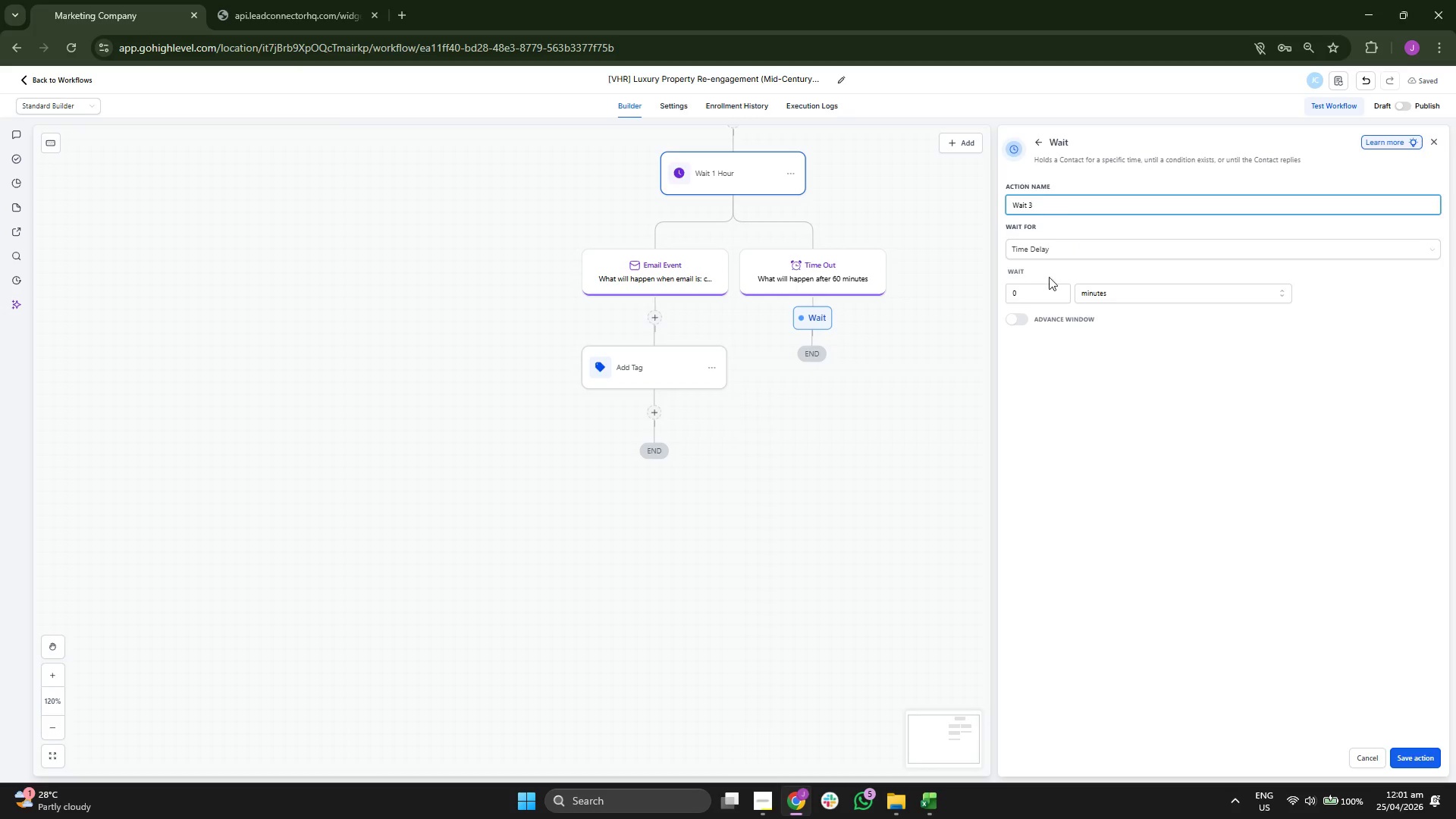 
left_click([1020, 293])
 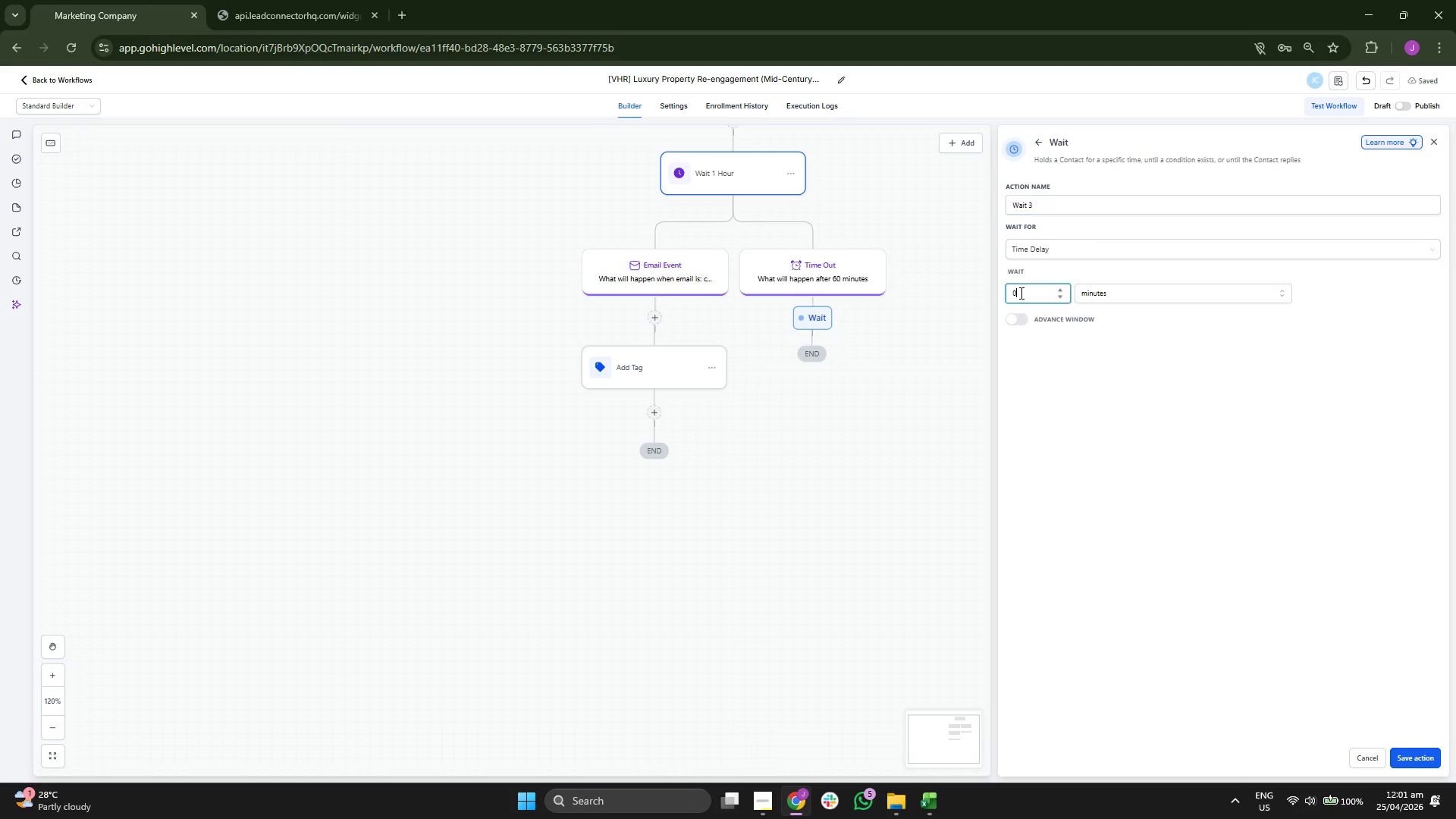 
key(3)
 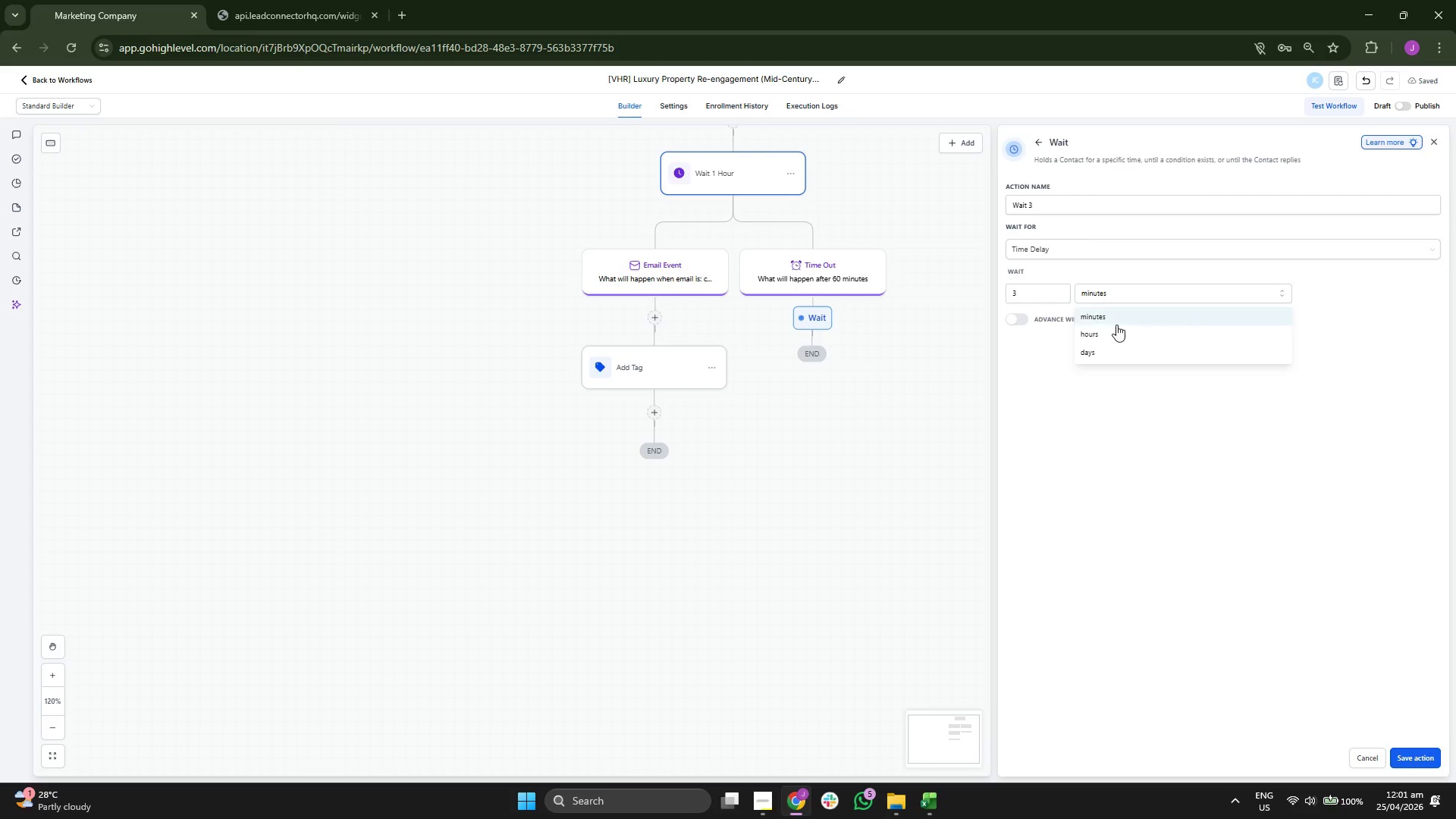 
left_click([1121, 359])
 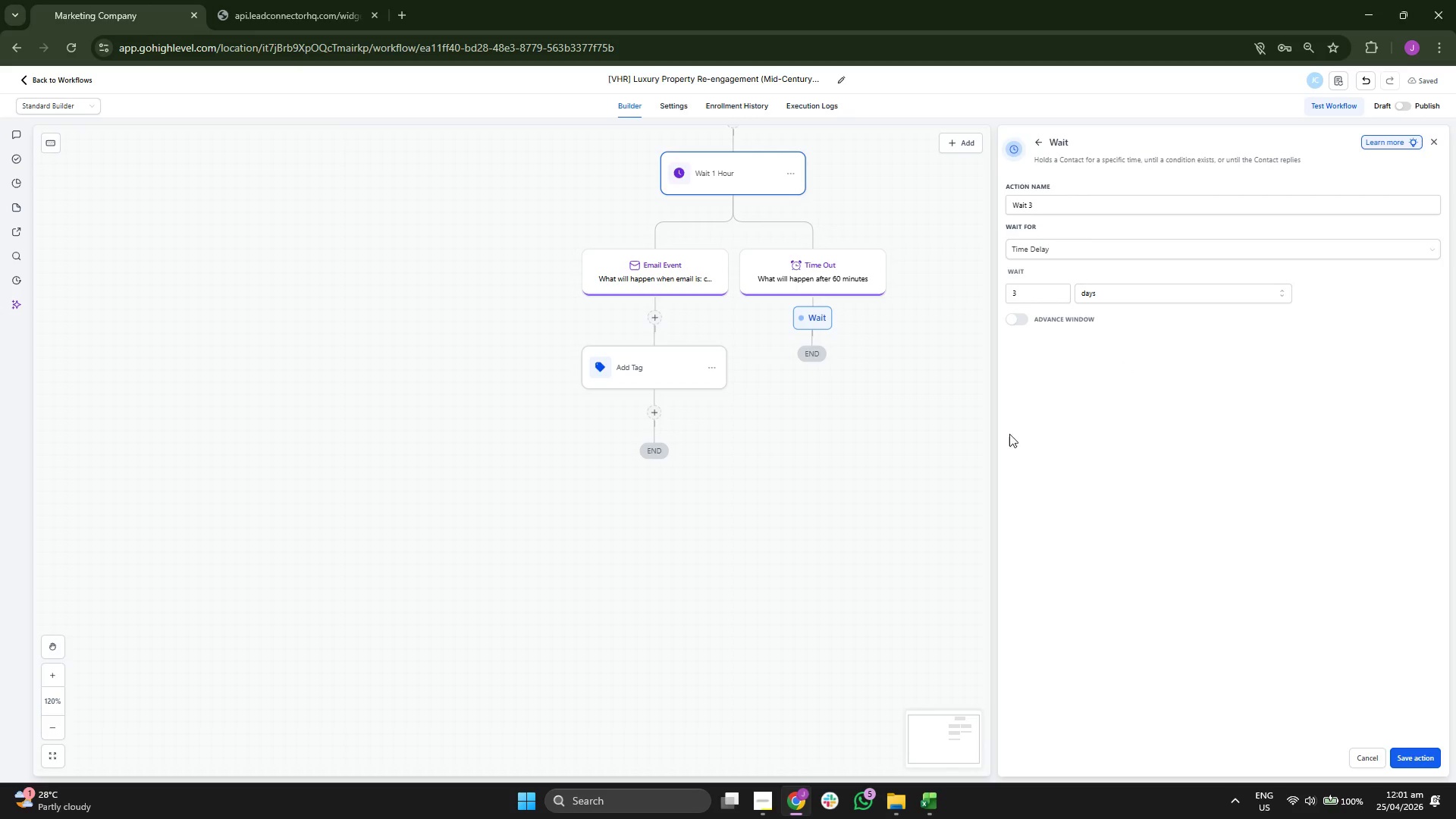 
left_click_drag(start_coordinate=[896, 457], to_coordinate=[889, 437])
 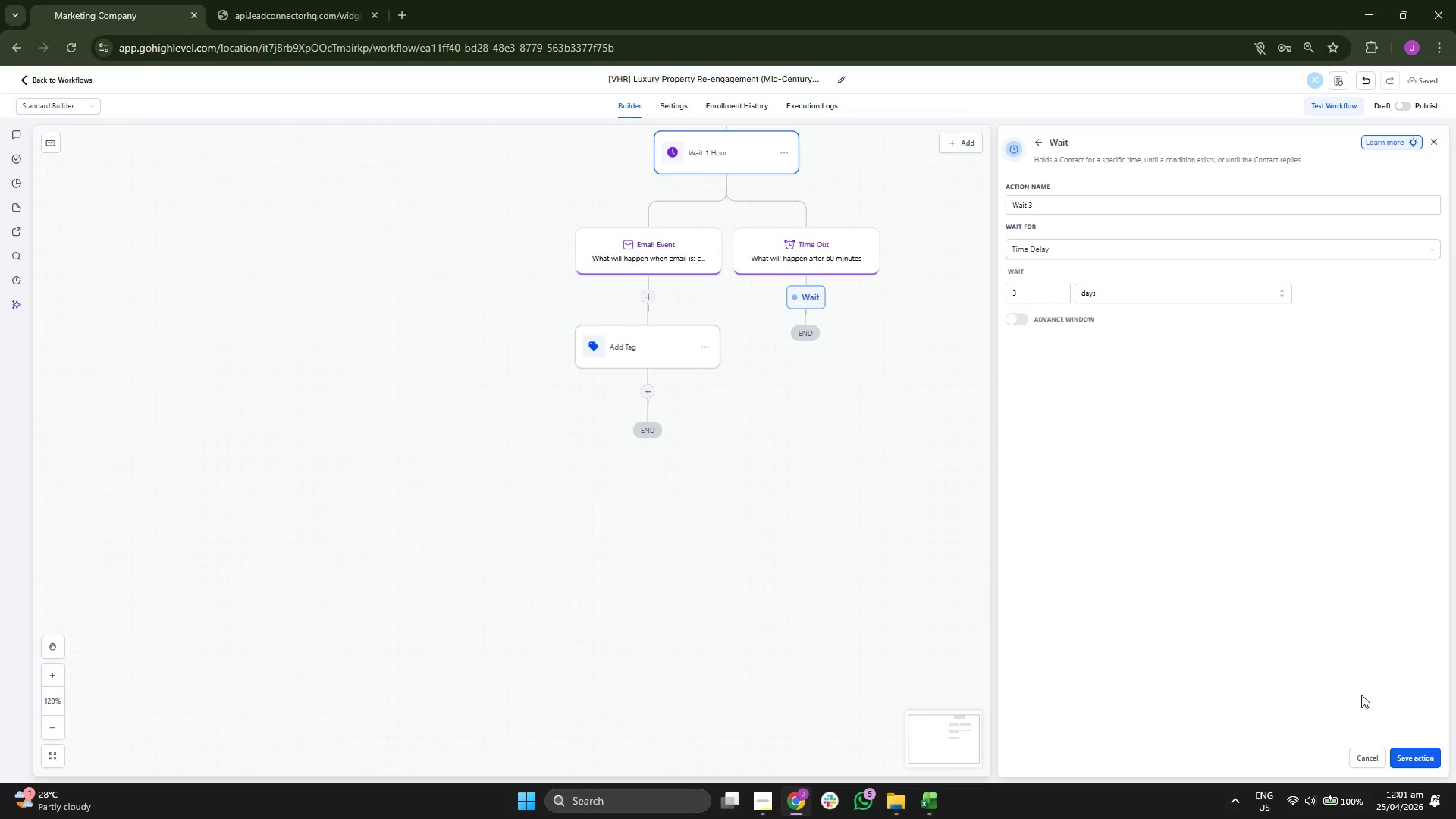 
left_click([1415, 757])
 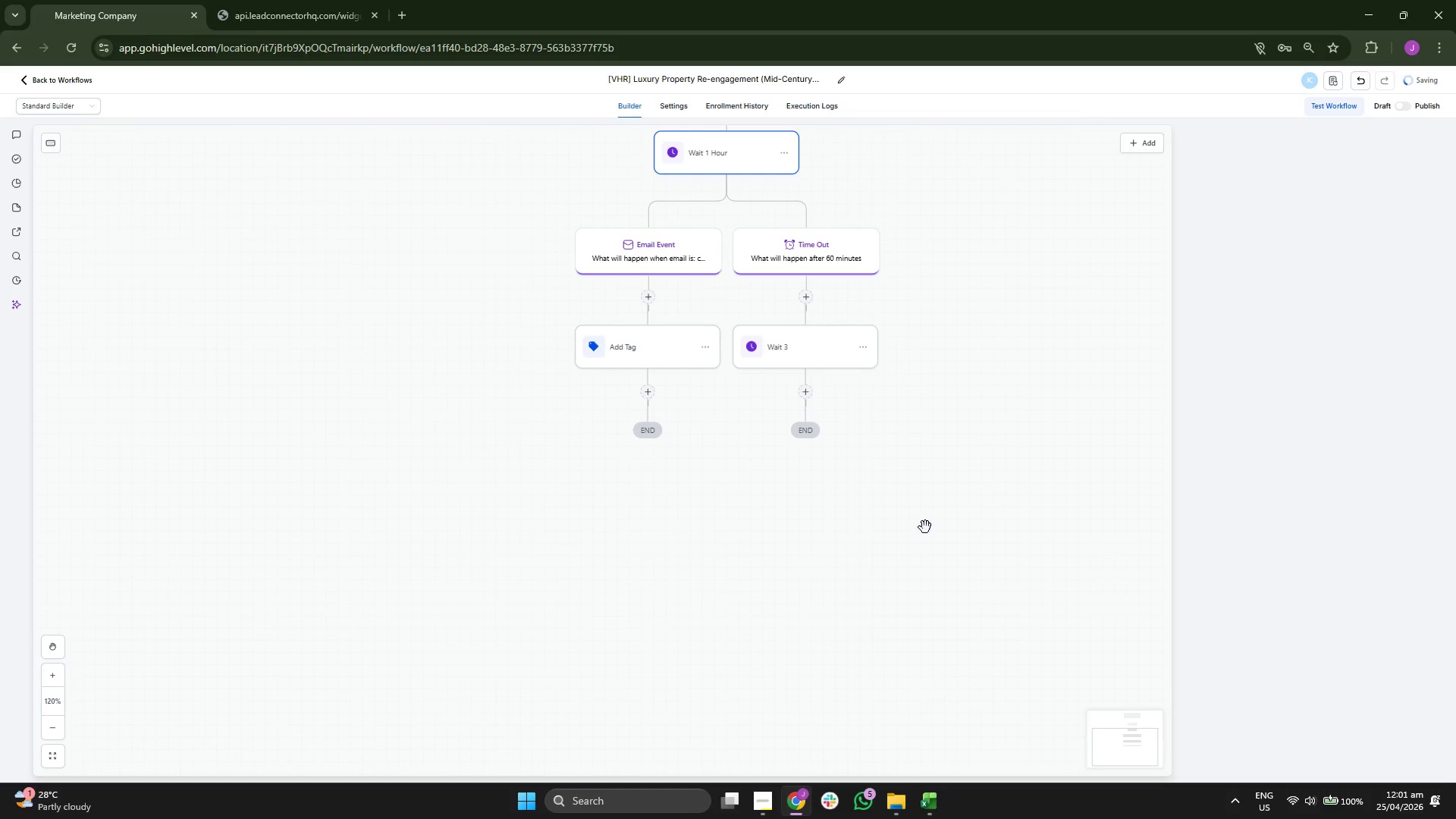 
left_click_drag(start_coordinate=[937, 511], to_coordinate=[959, 532])
 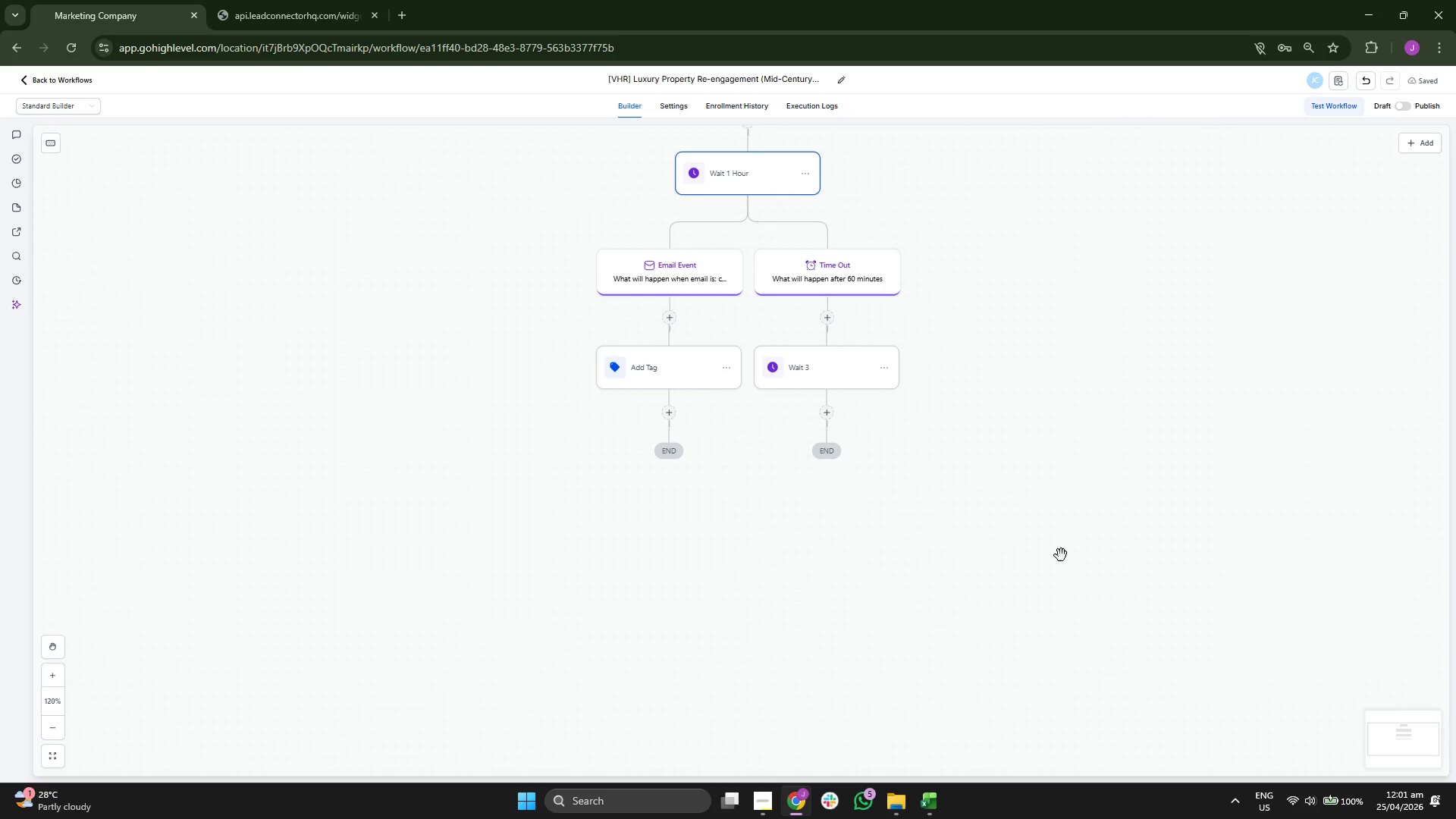 
left_click_drag(start_coordinate=[1094, 562], to_coordinate=[1104, 530])
 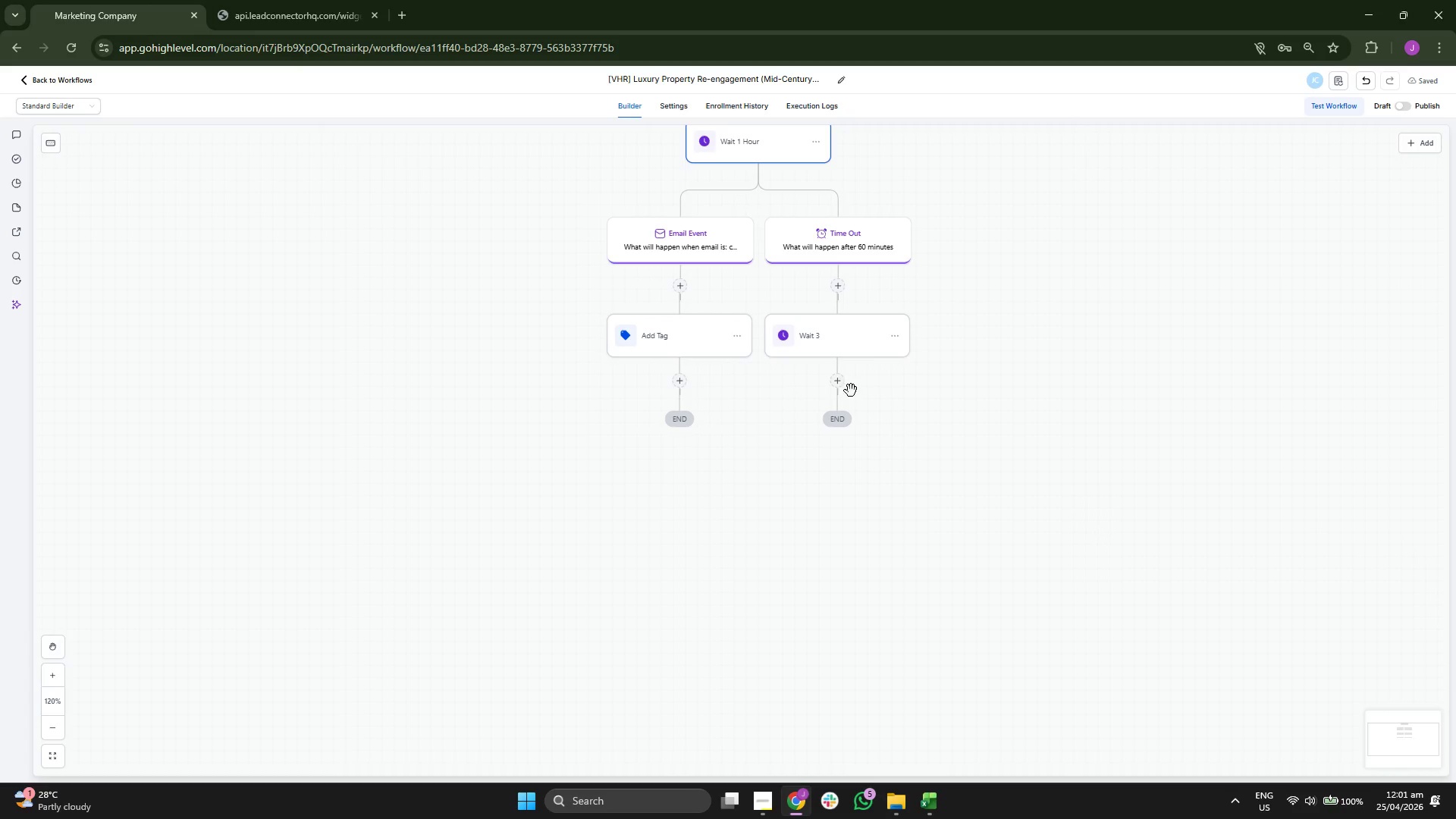 
left_click([843, 388])
 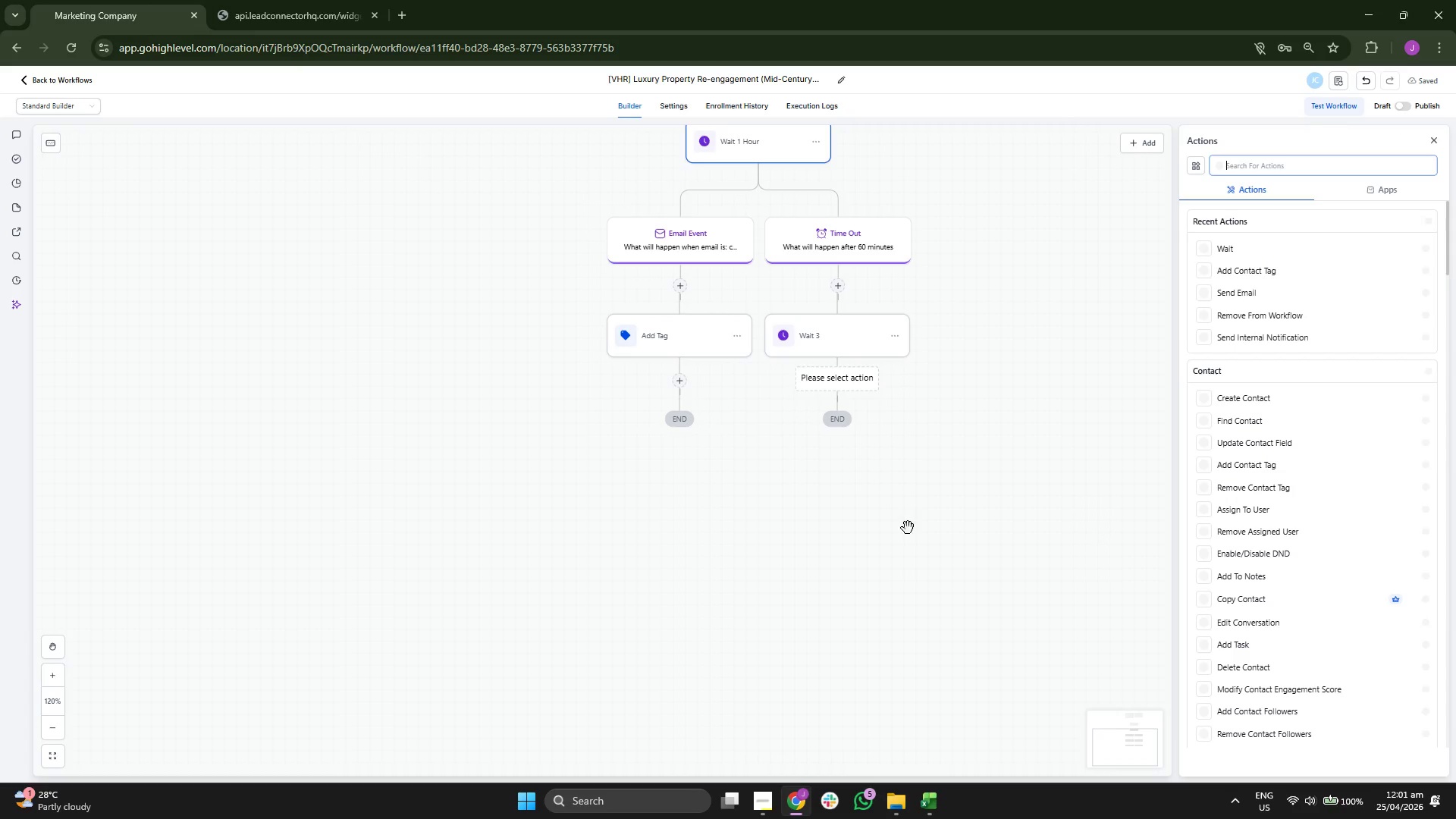 
left_click_drag(start_coordinate=[909, 538], to_coordinate=[919, 629])
 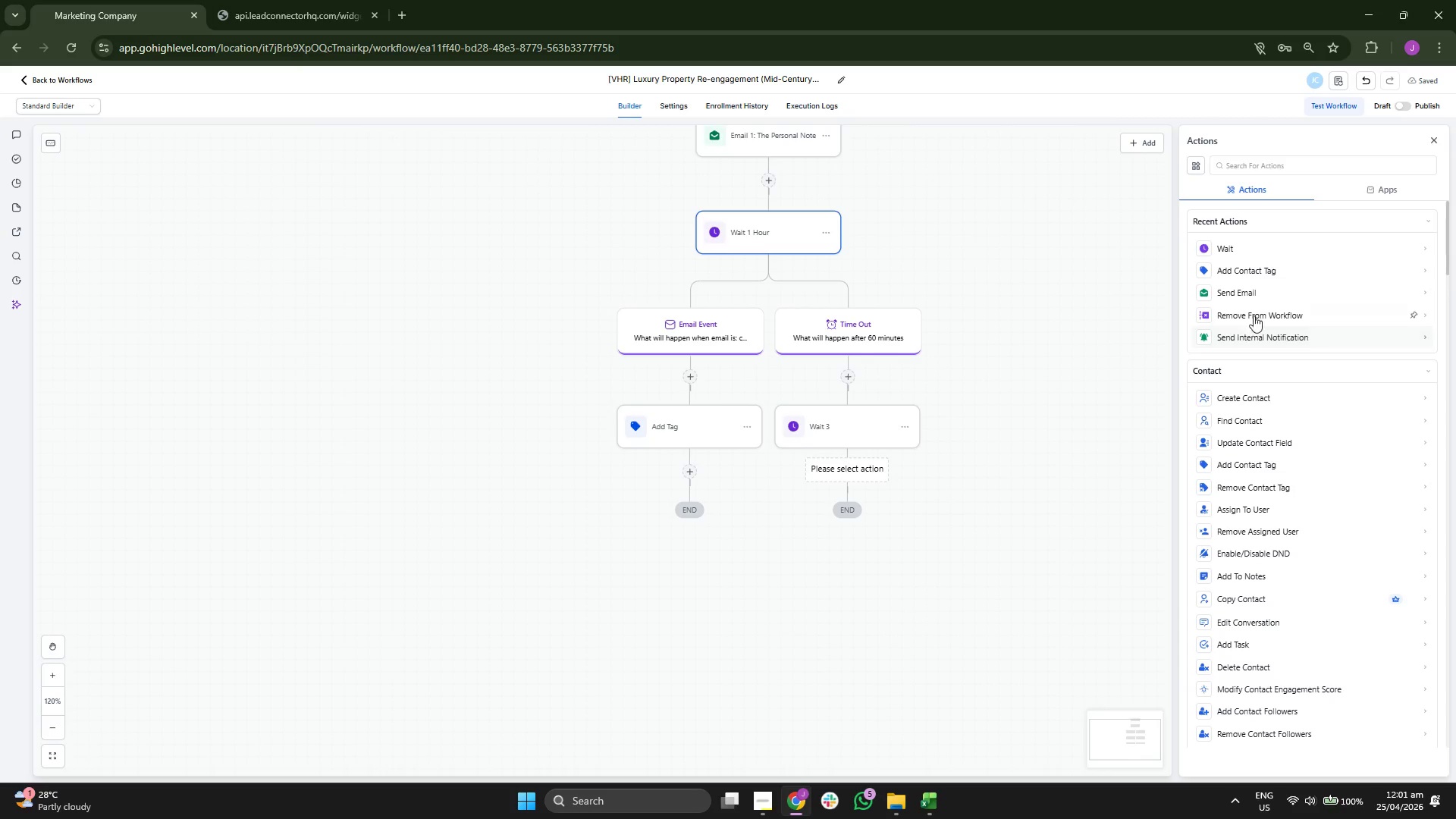 
left_click([1266, 297])
 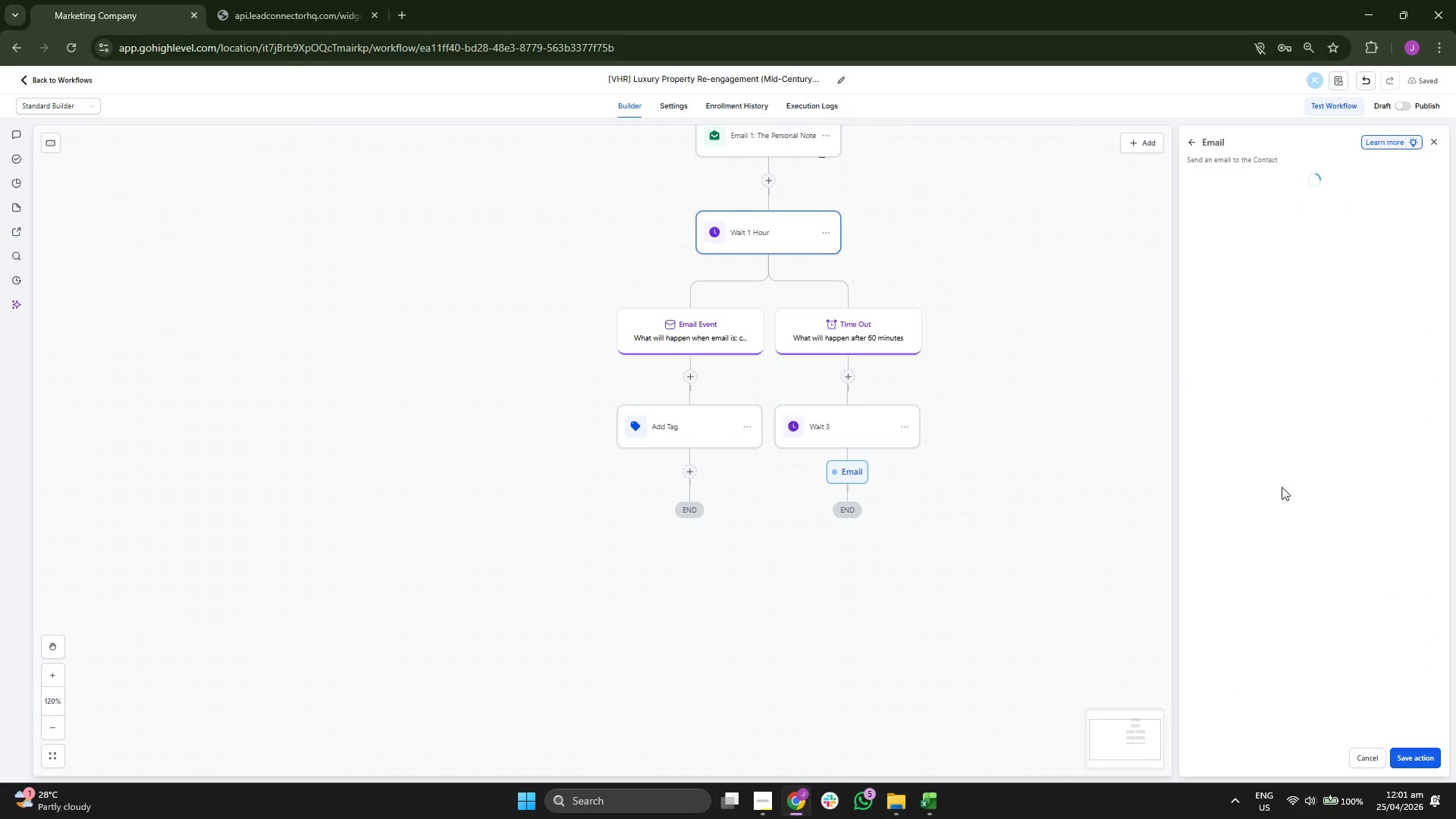 
scroll: coordinate [1314, 497], scroll_direction: up, amount: 2.0
 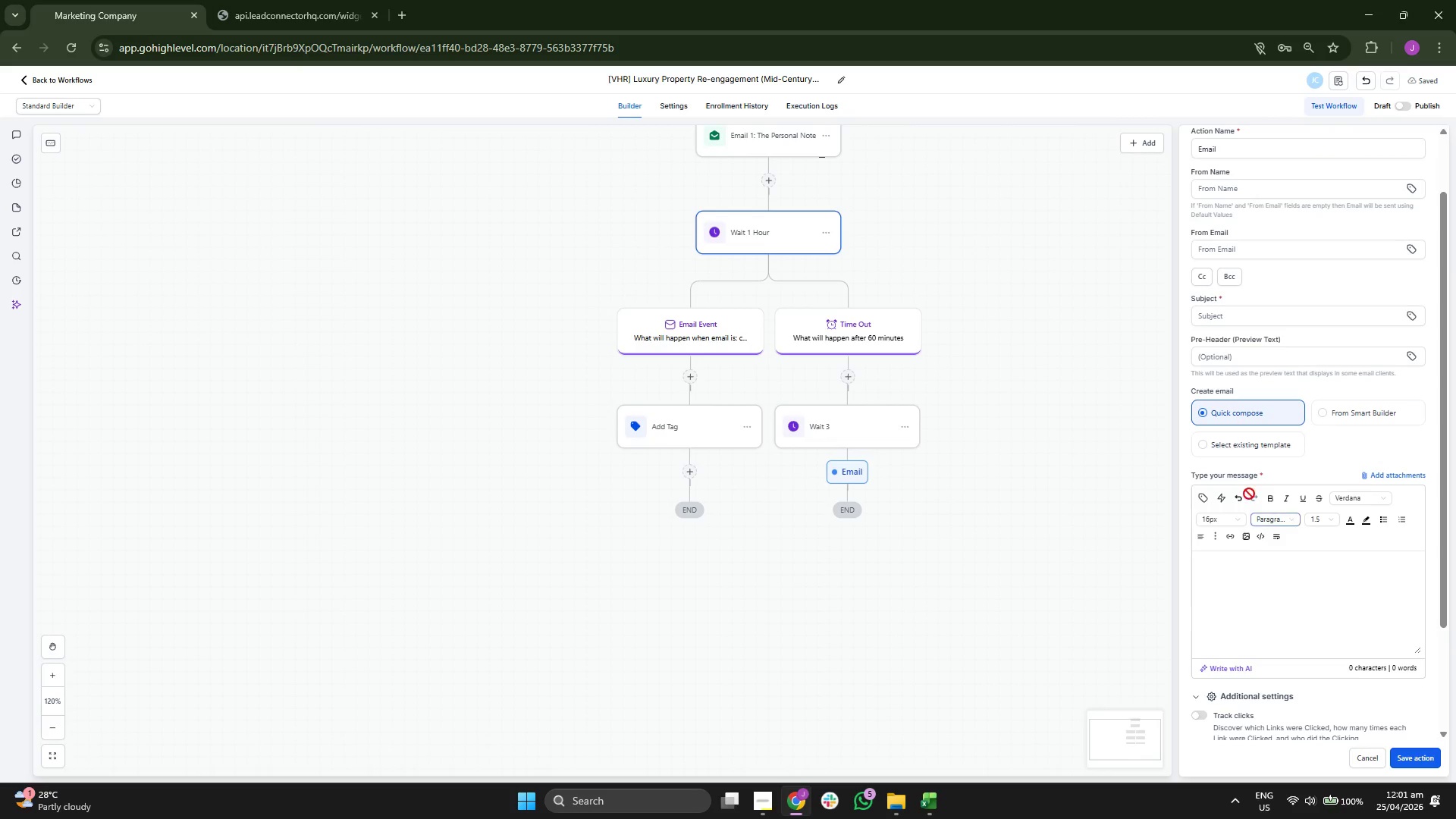 
left_click([1250, 455])
 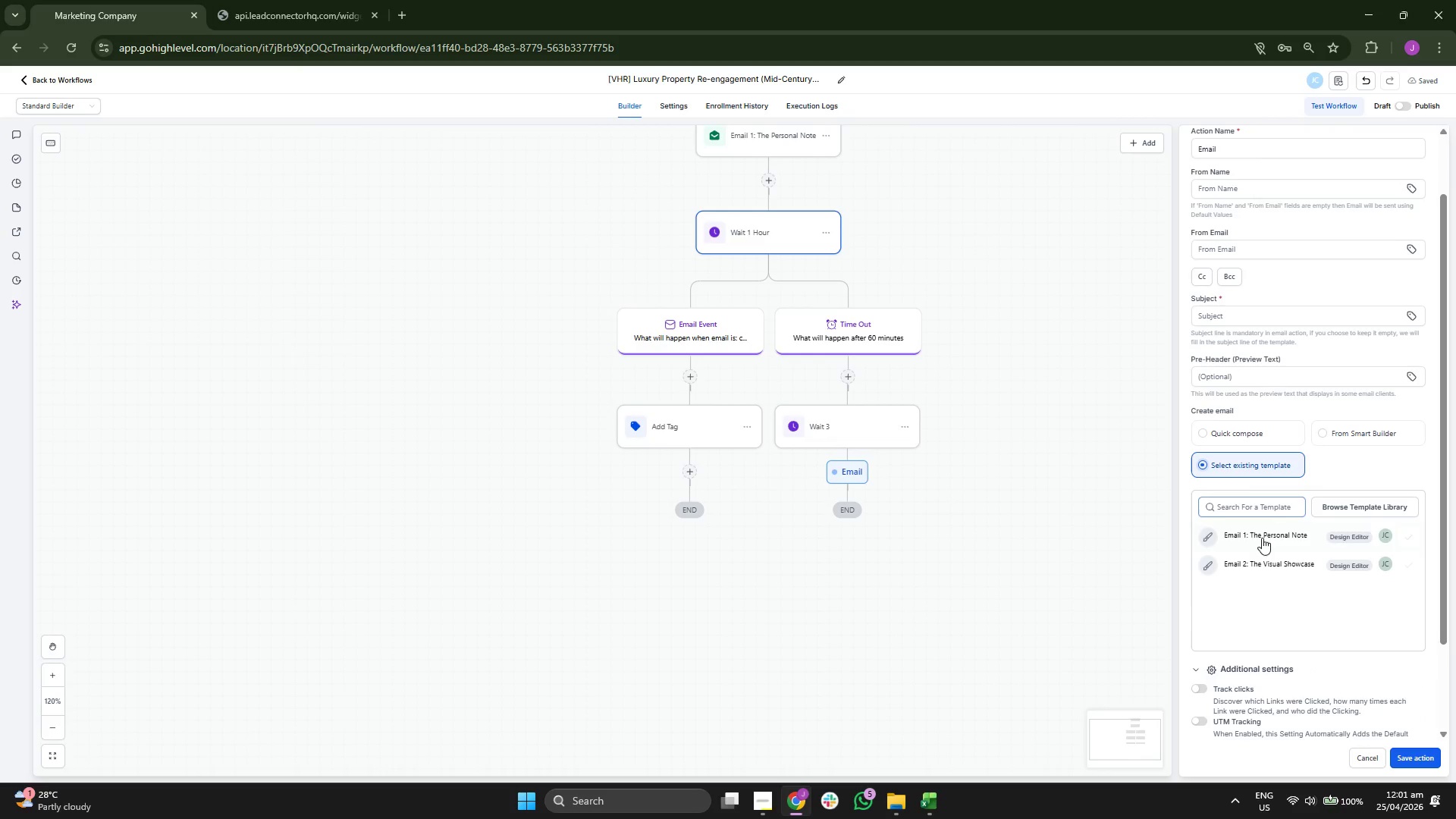 
left_click_drag(start_coordinate=[1262, 555], to_coordinate=[1262, 560])
 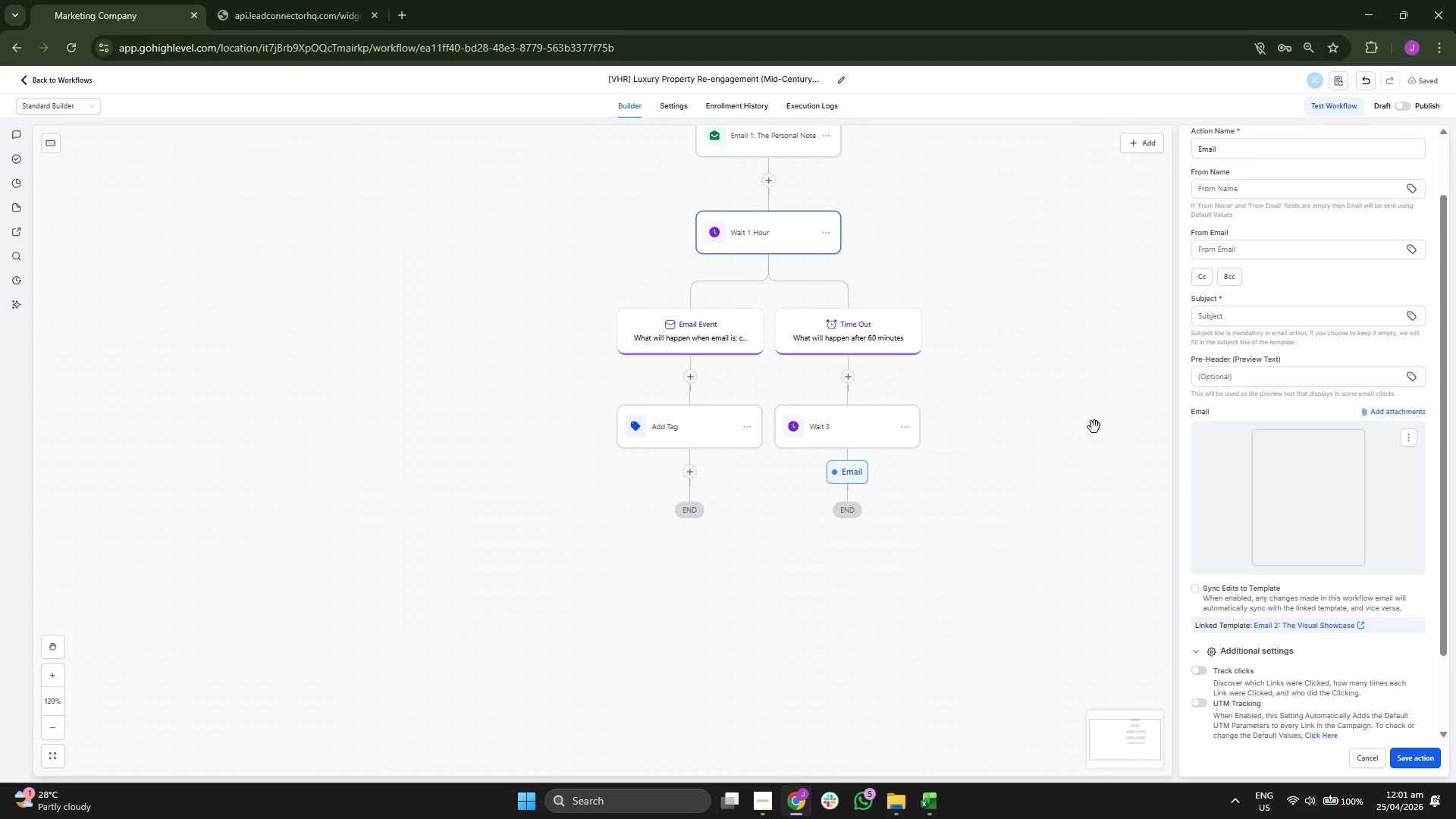 
left_click_drag(start_coordinate=[1071, 388], to_coordinate=[1068, 444])
 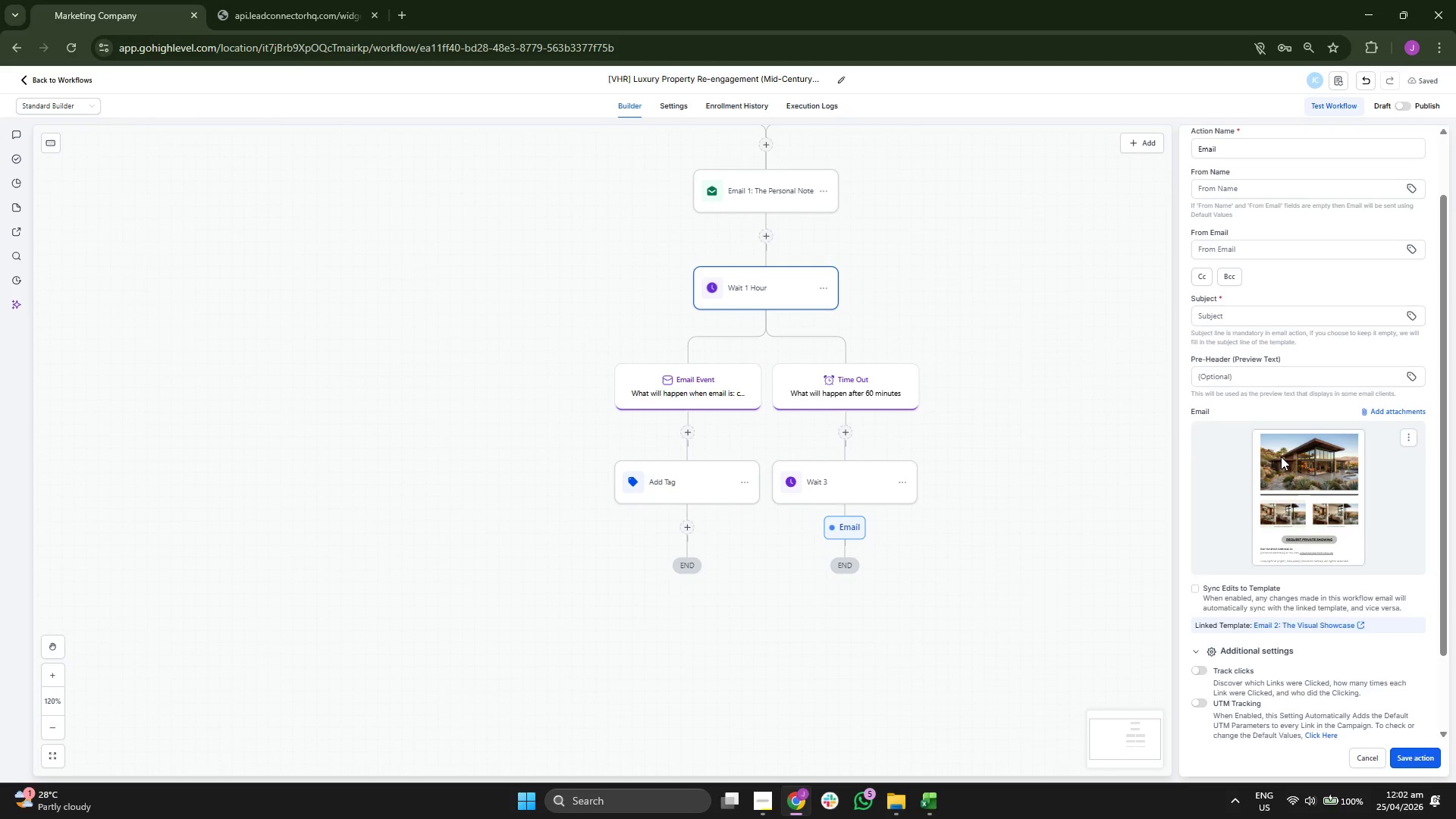 
scroll: coordinate [1282, 381], scroll_direction: up, amount: 1.0
 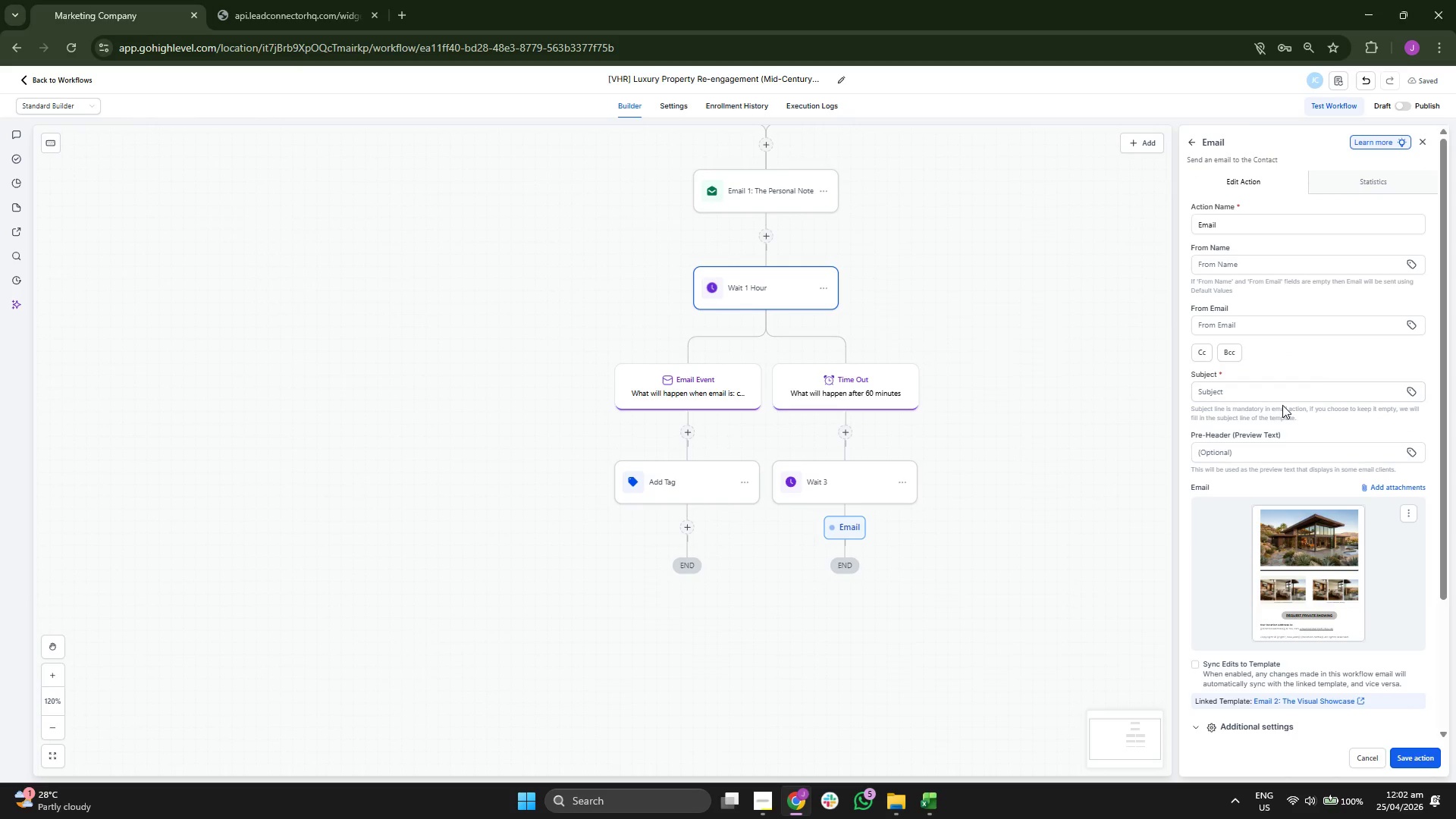 
scroll: coordinate [1282, 409], scroll_direction: down, amount: 1.0
 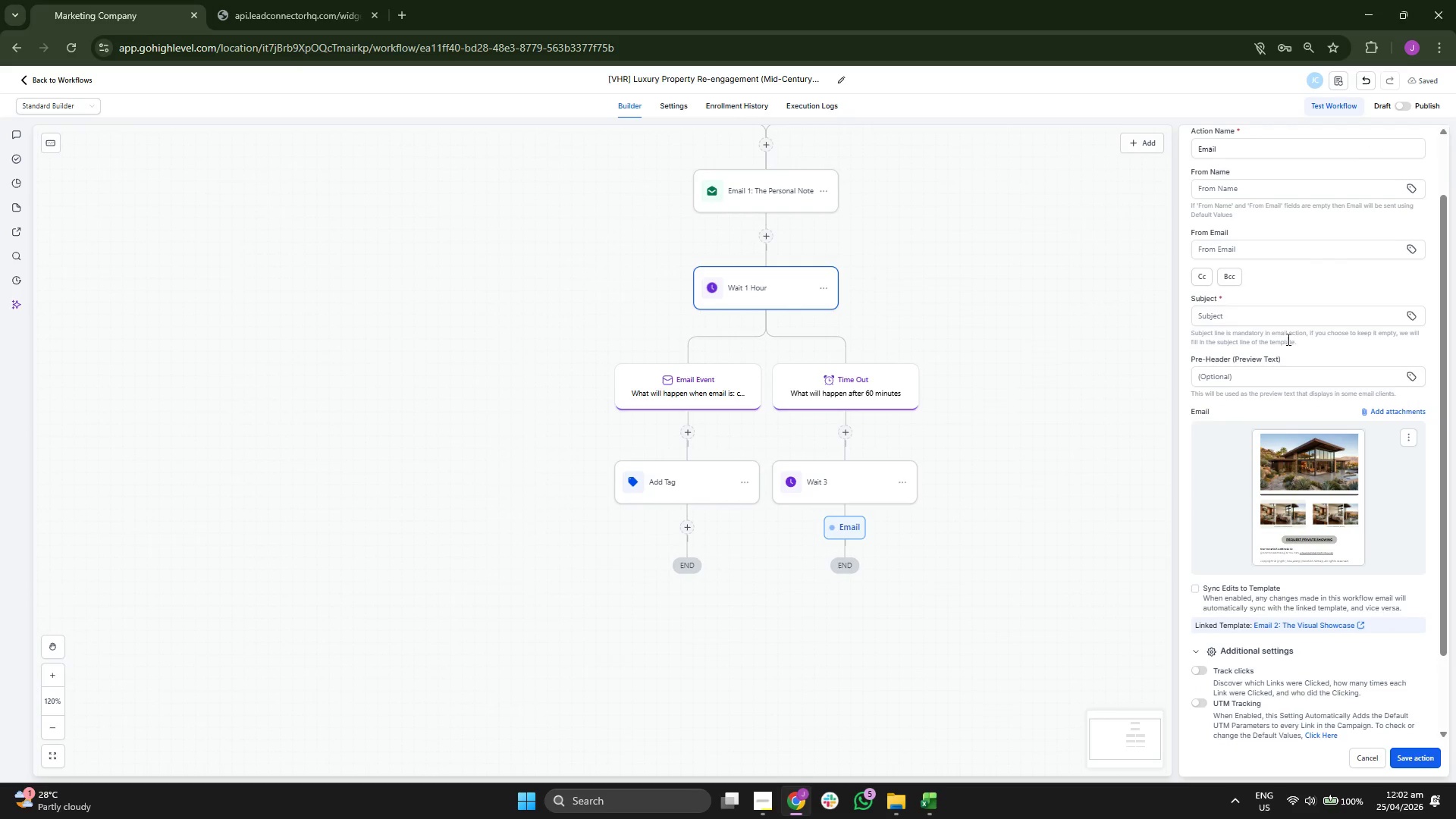 
scroll: coordinate [1314, 278], scroll_direction: up, amount: 2.0
 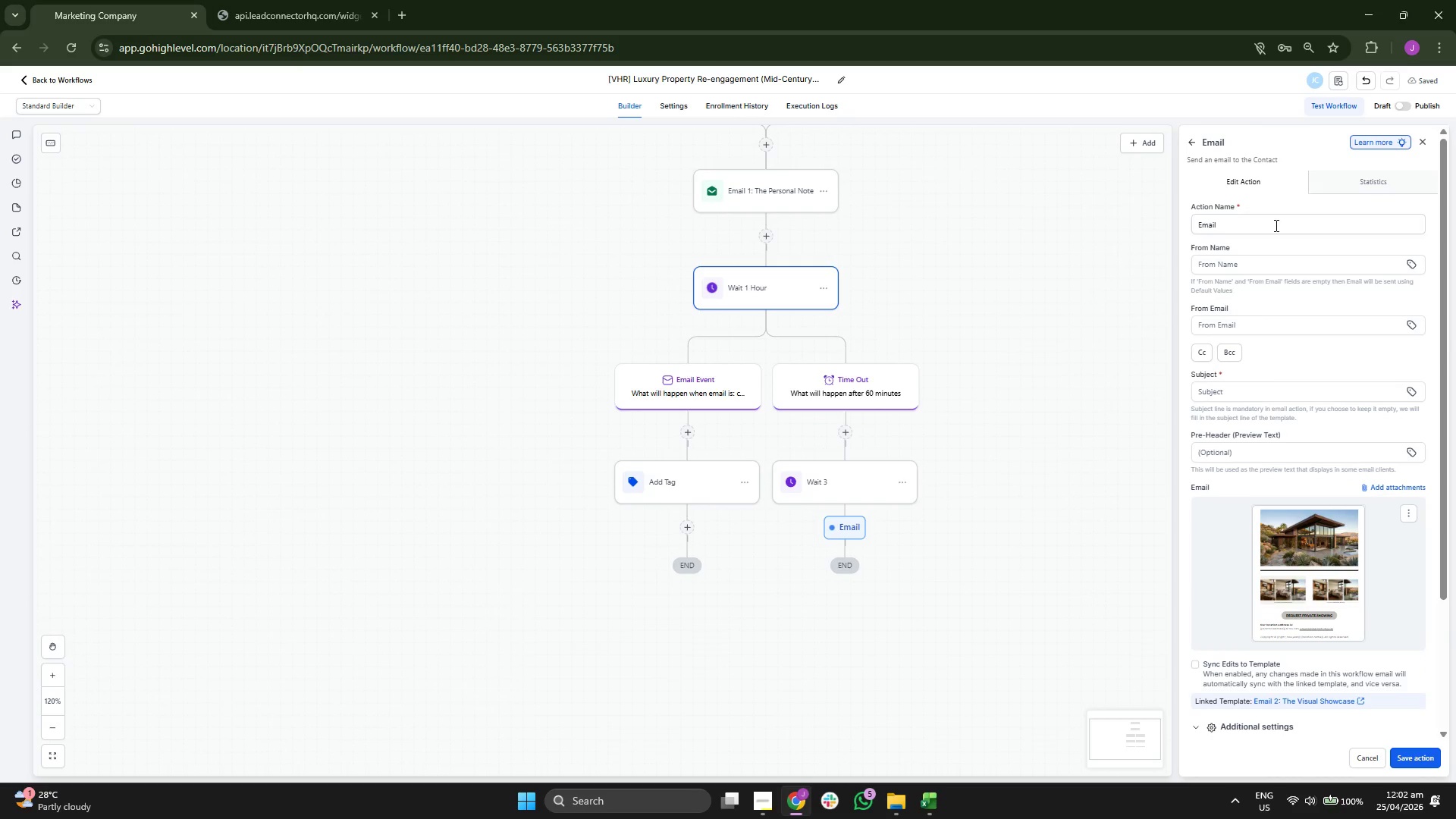 
left_click([1272, 221])
 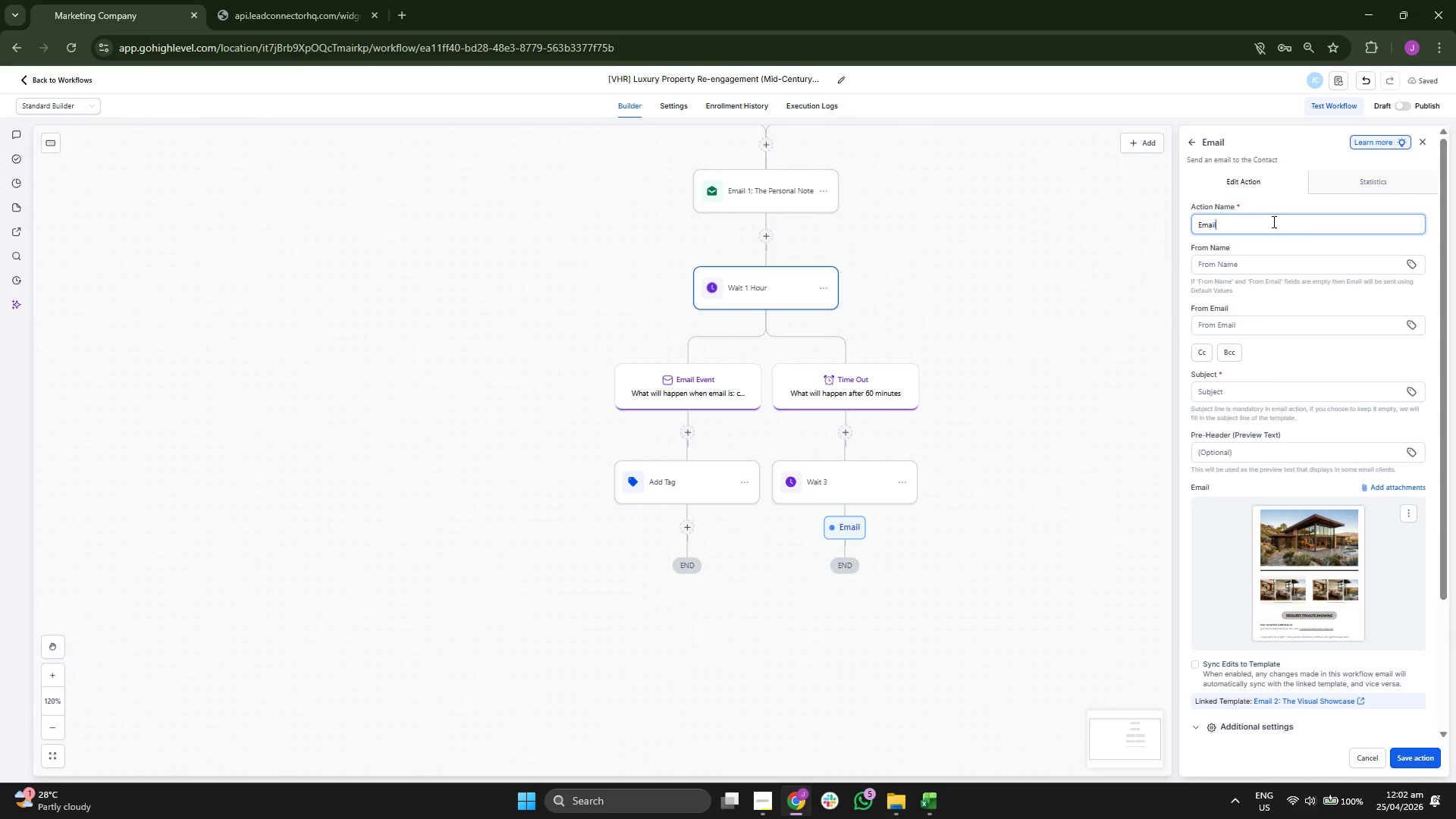 
key(Space)
 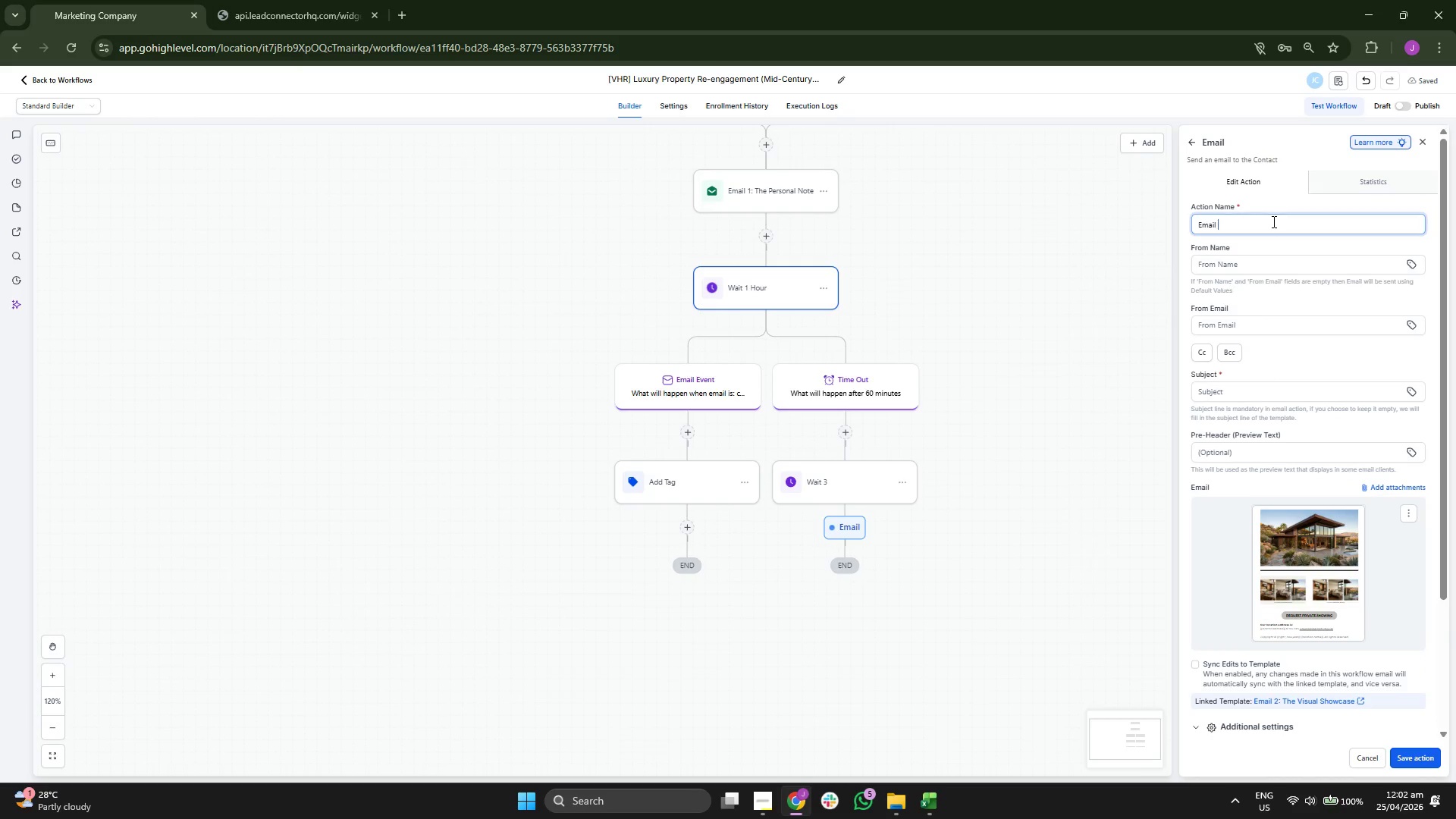 
key(2)
 